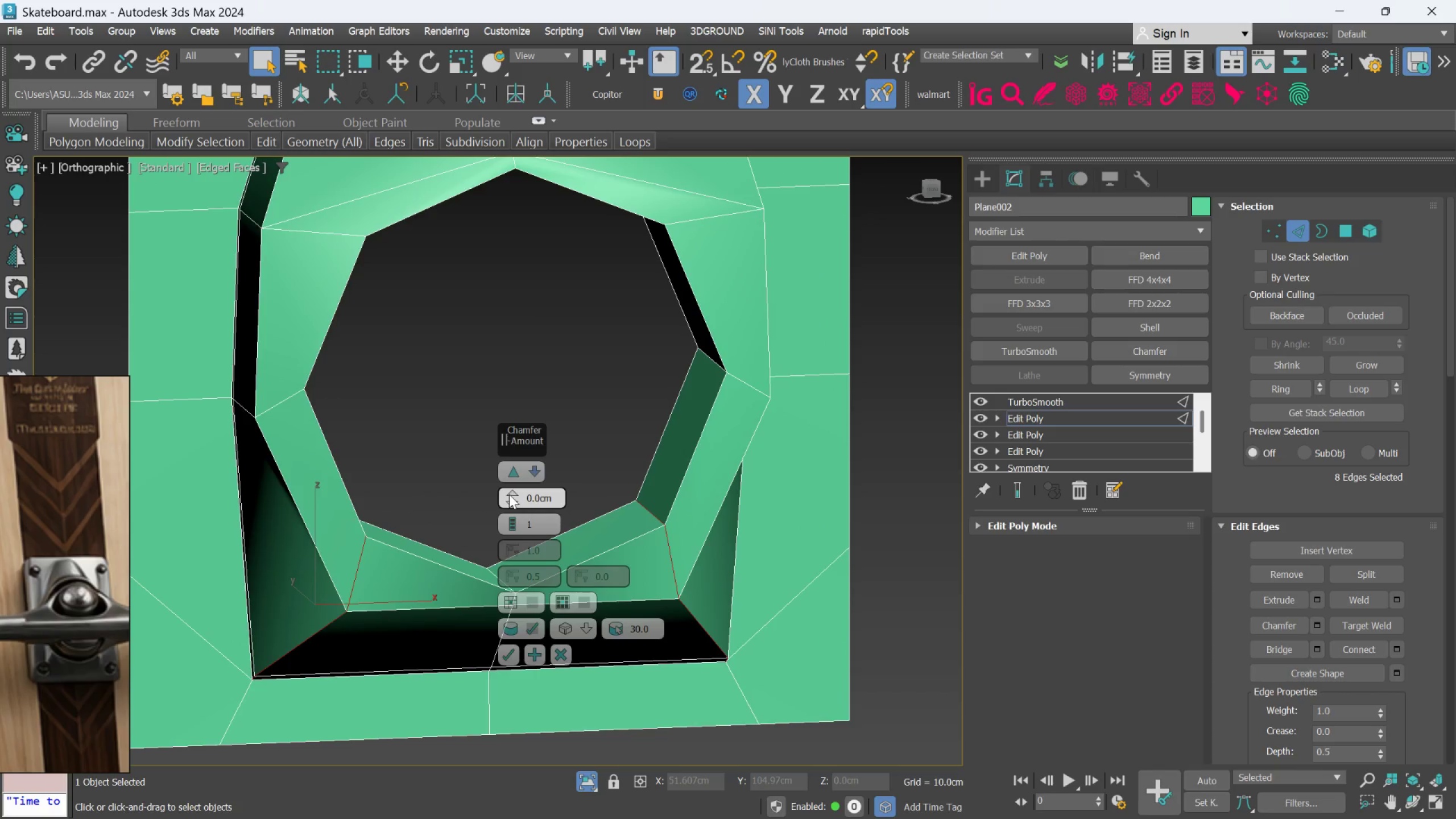 
left_click_drag(start_coordinate=[509, 494], to_coordinate=[514, 488])
 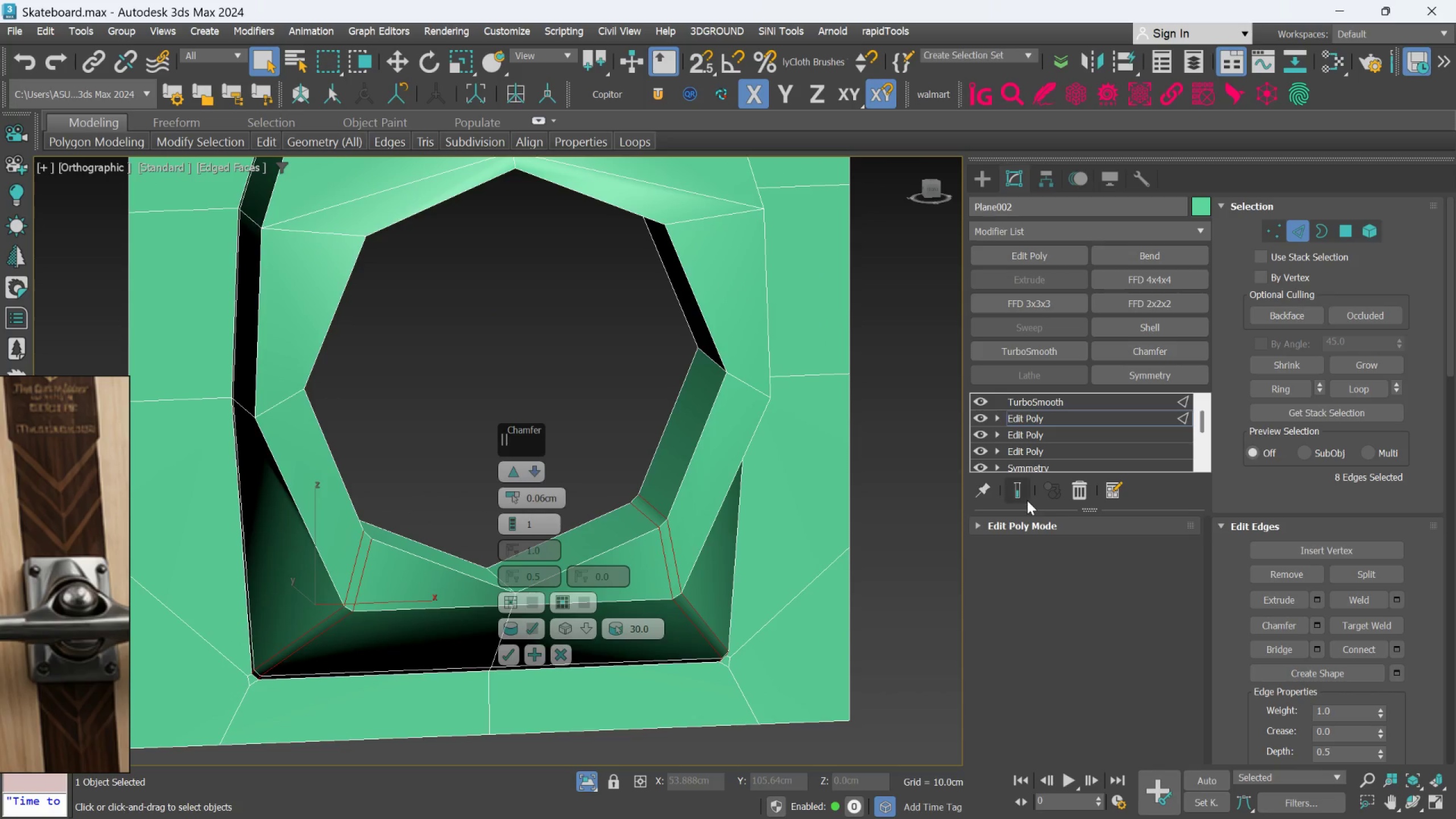 
left_click([1026, 497])
 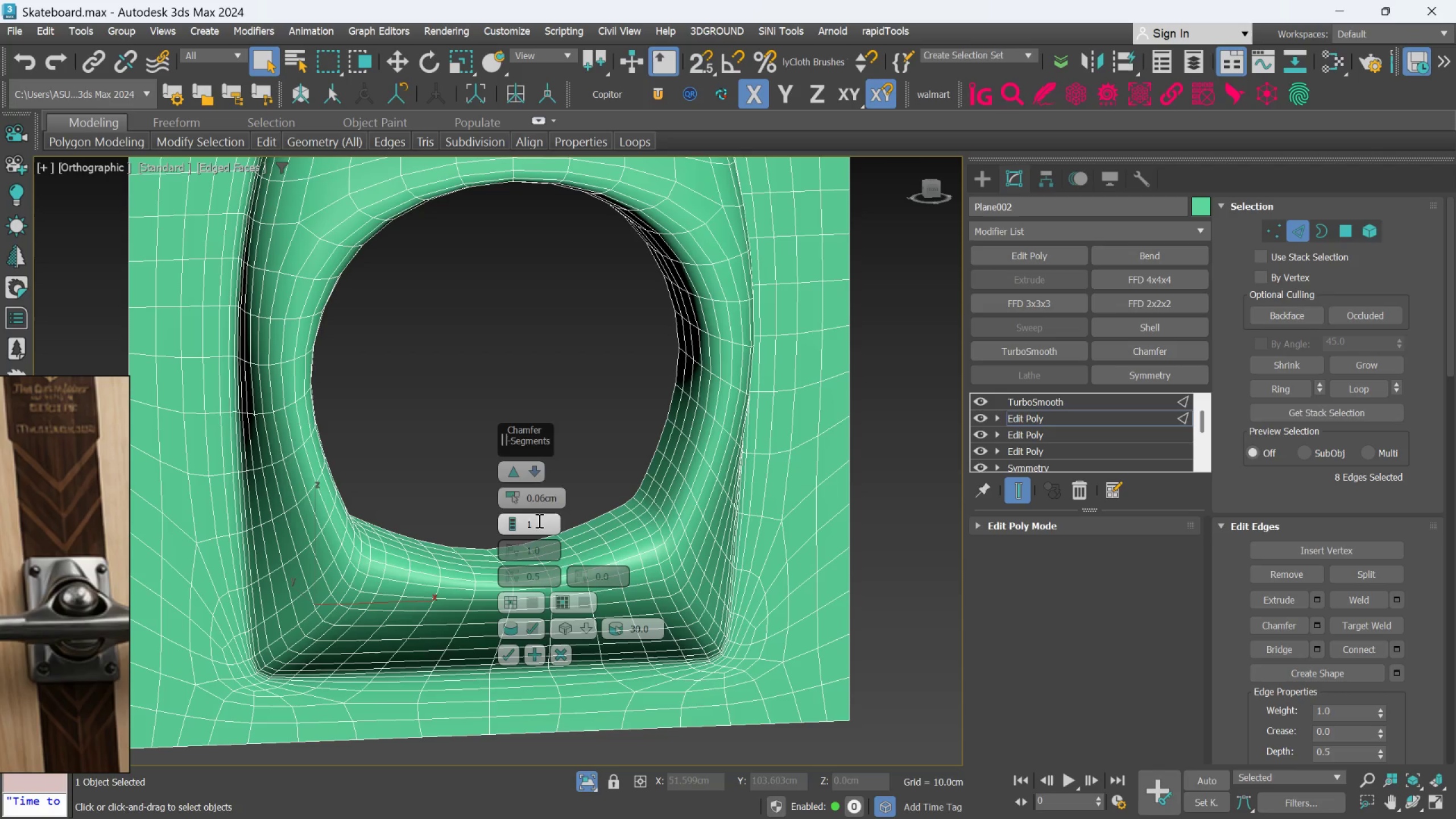 
left_click([532, 469])
 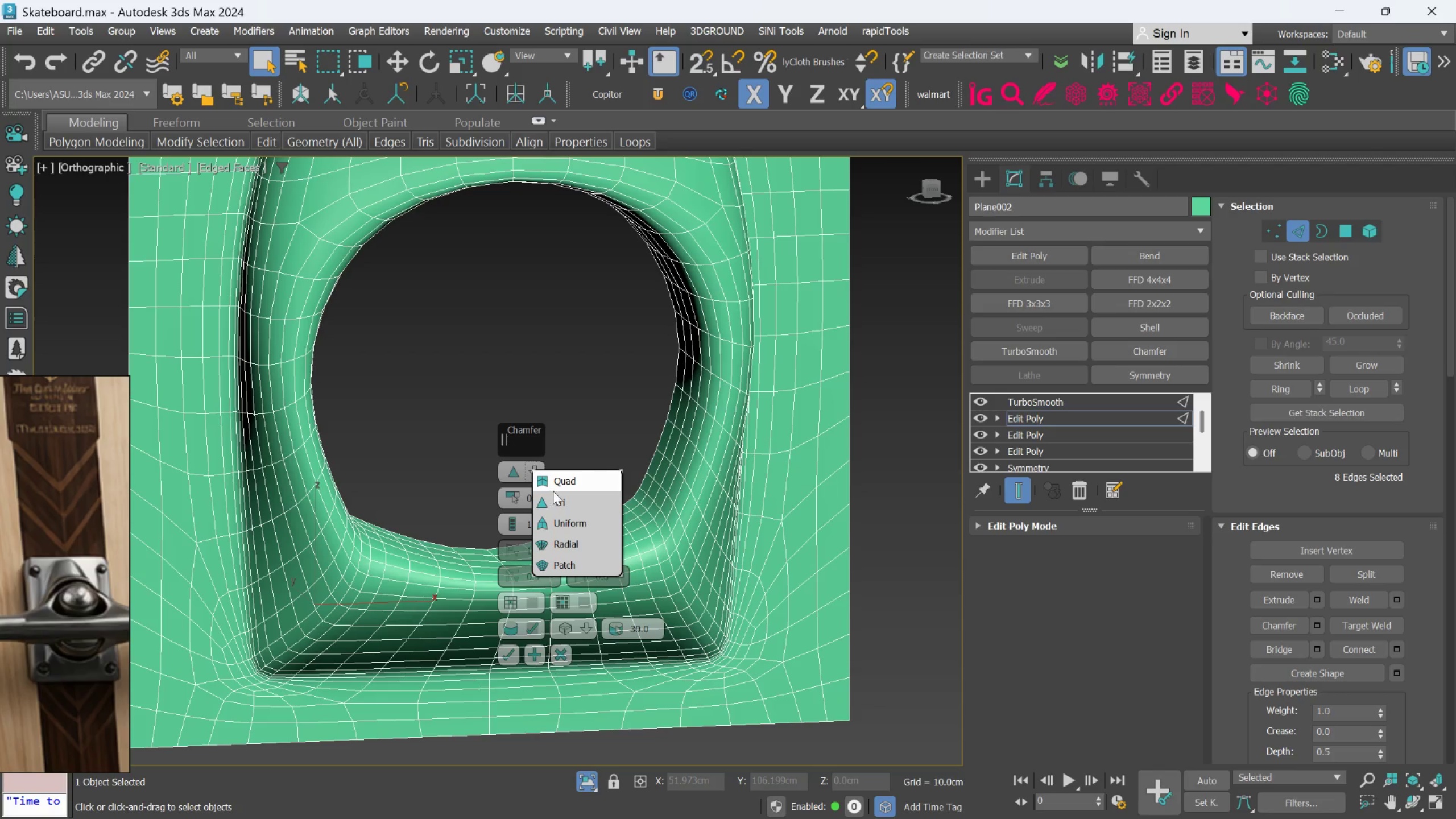 
left_click([559, 482])
 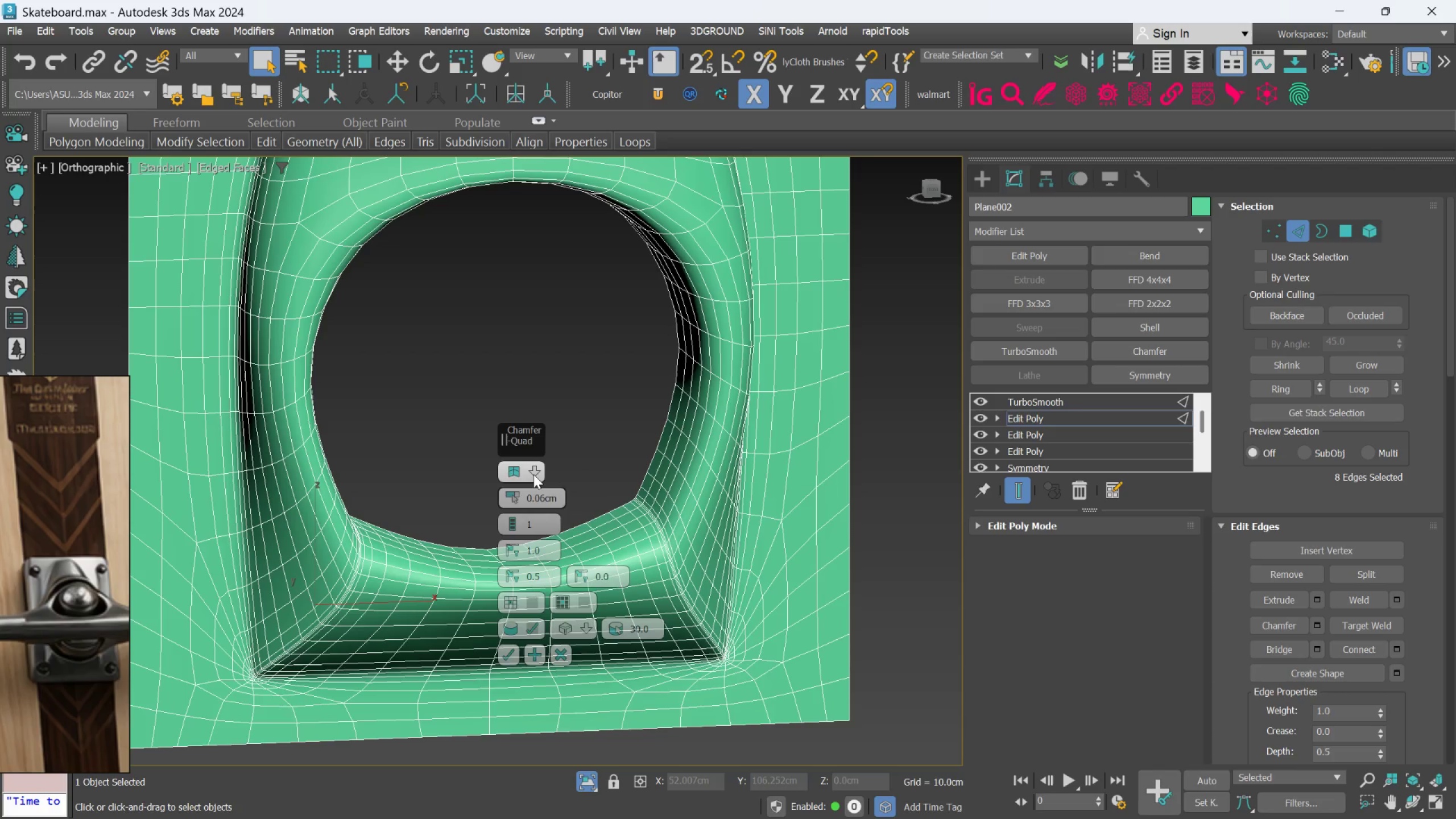 
hold_key(key=AltLeft, duration=0.81)
 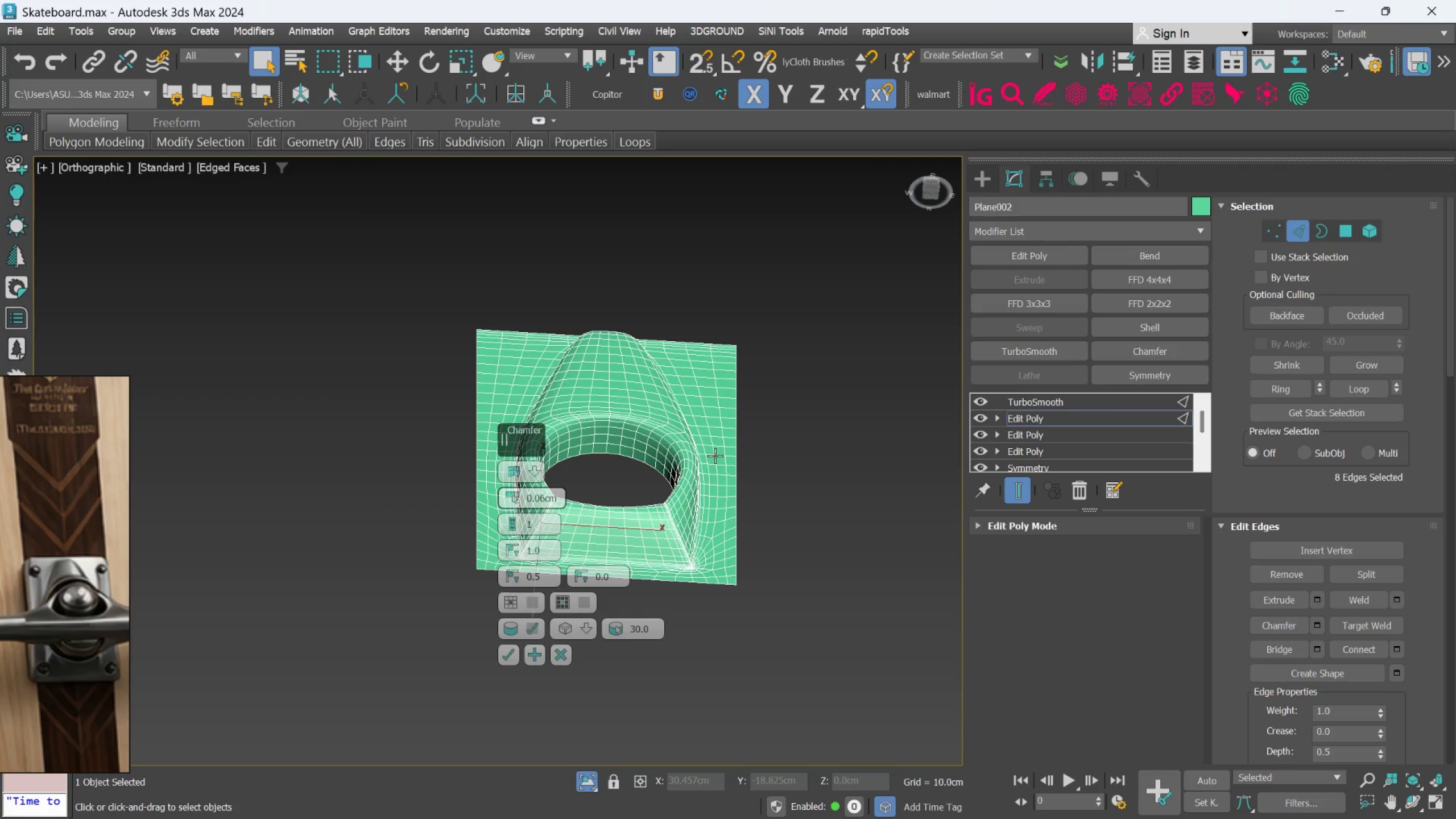 
scroll: coordinate [669, 493], scroll_direction: down, amount: 3.0
 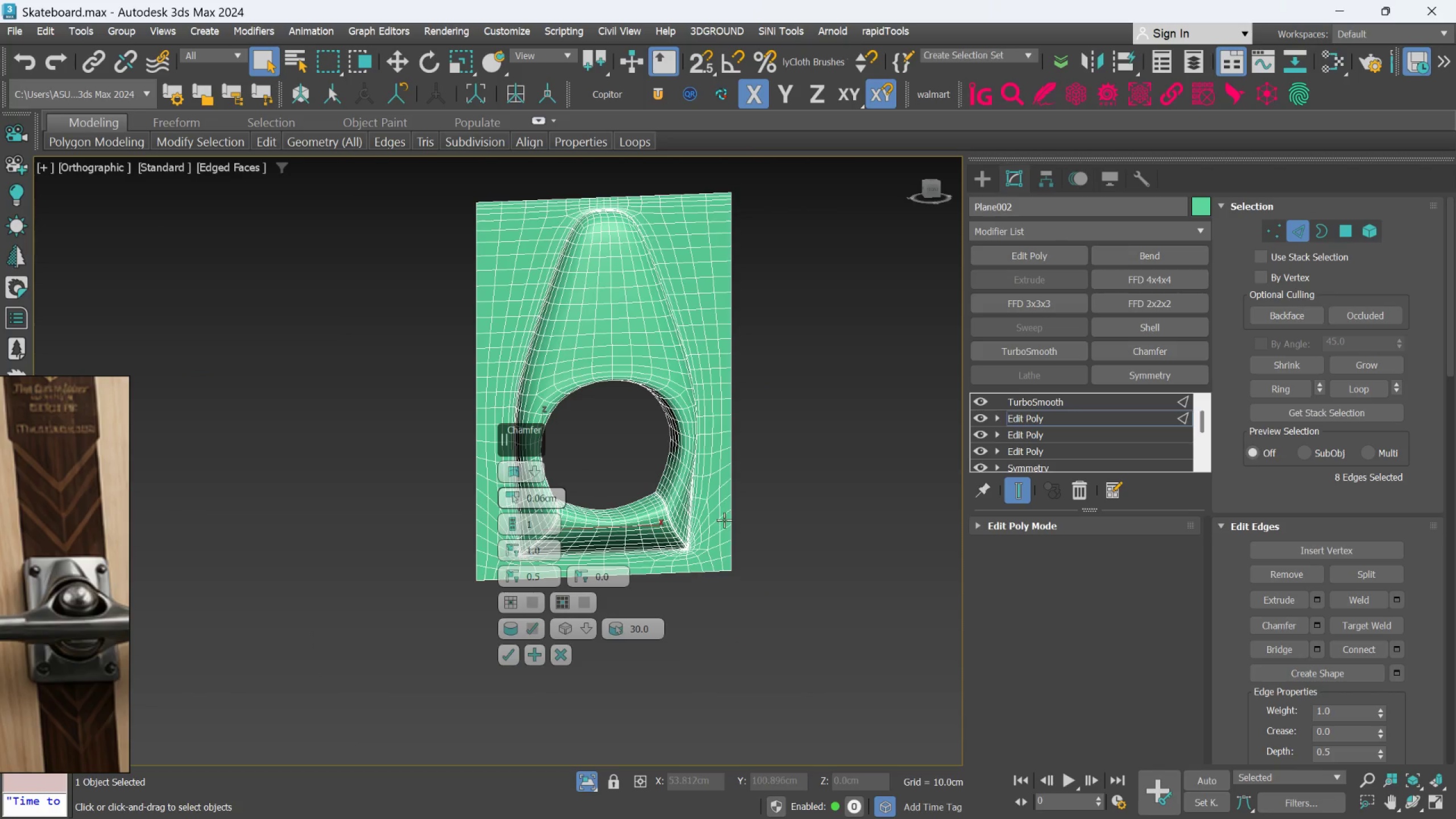 
key(F)
 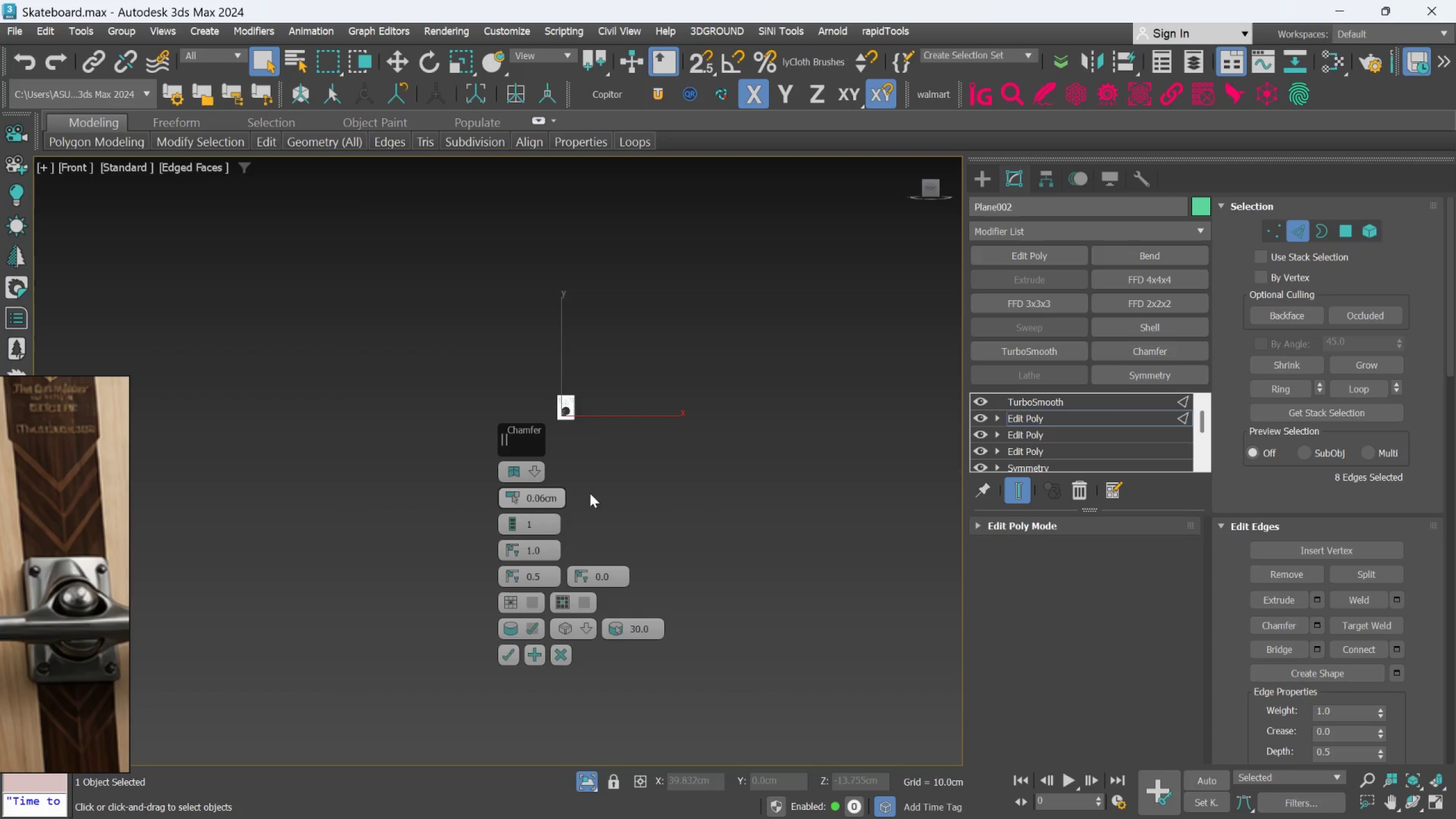 
scroll: coordinate [501, 348], scroll_direction: up, amount: 9.0
 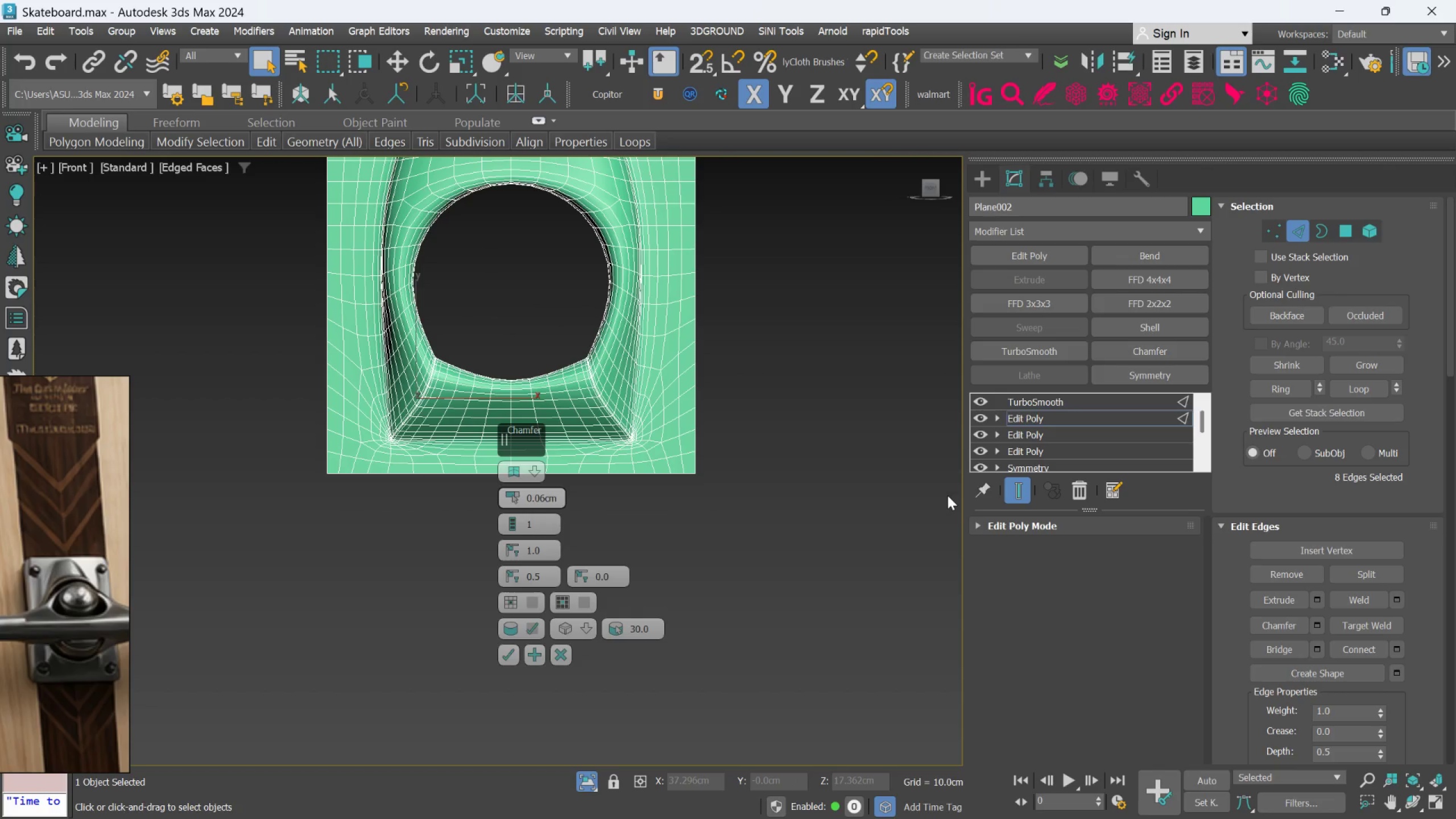 
key(F4)
 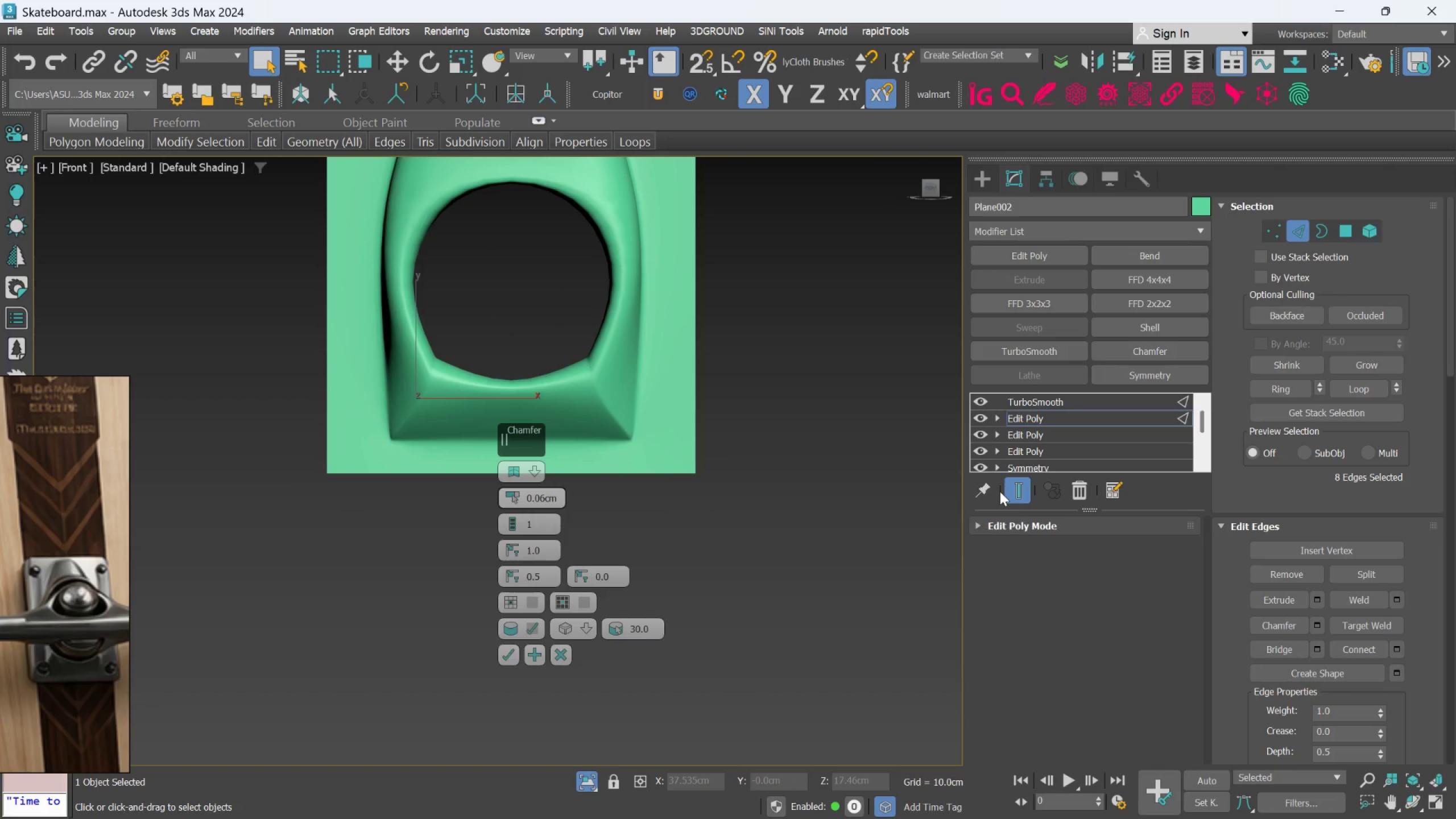 
left_click([559, 648])
 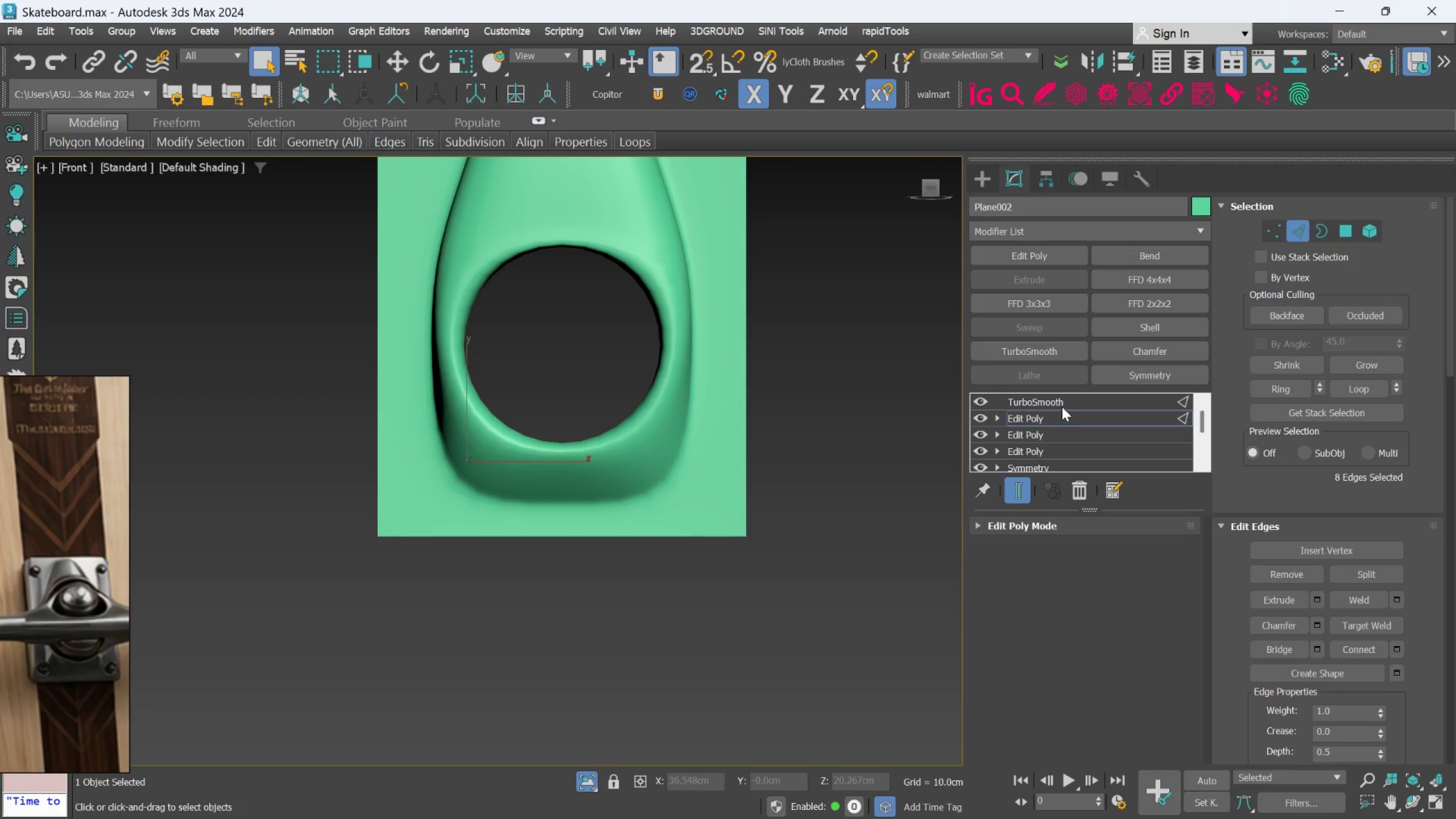 
wait(6.39)
 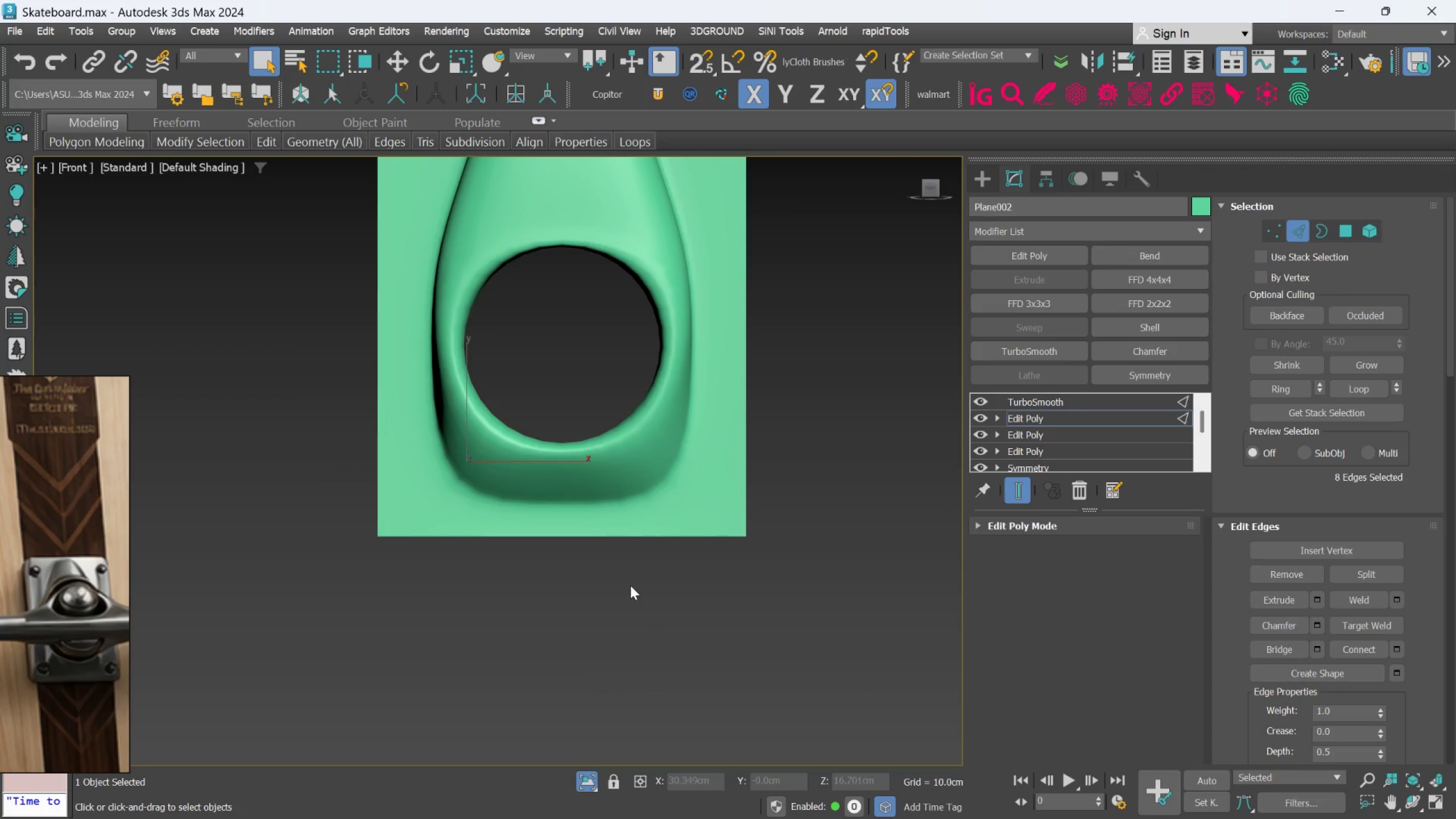 
left_click([1061, 402])
 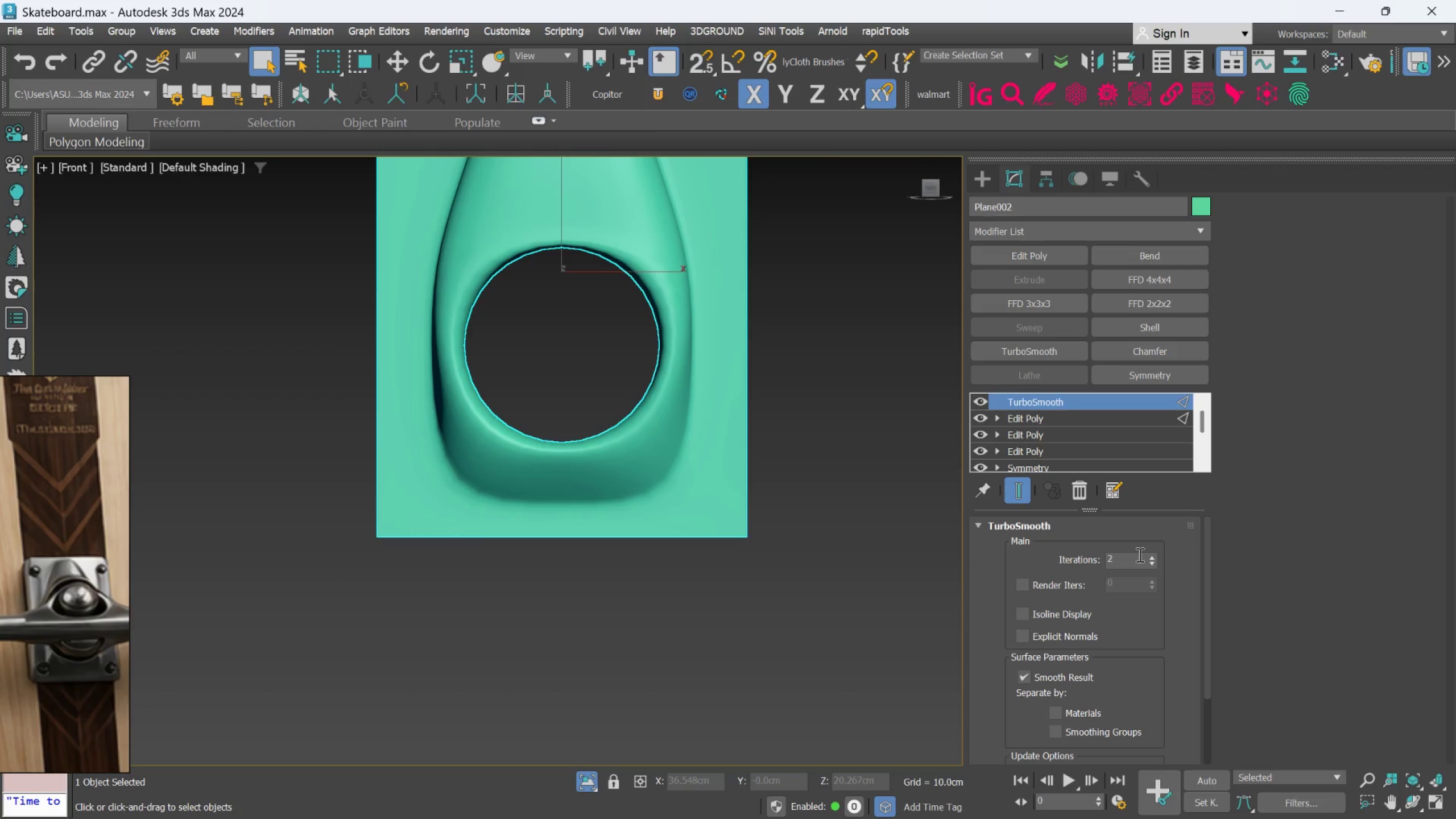 
left_click([1151, 557])
 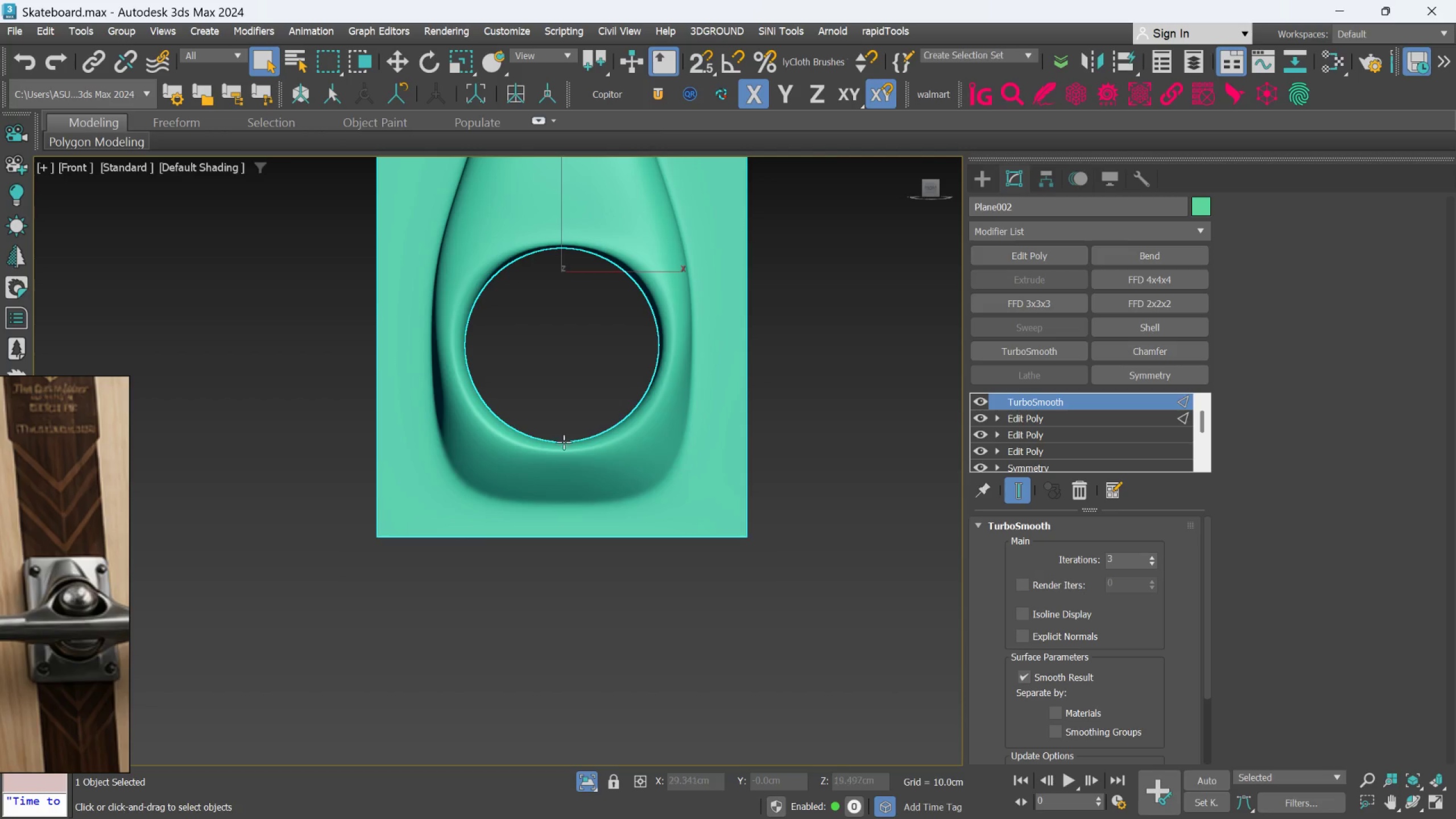 
scroll: coordinate [569, 440], scroll_direction: down, amount: 2.0
 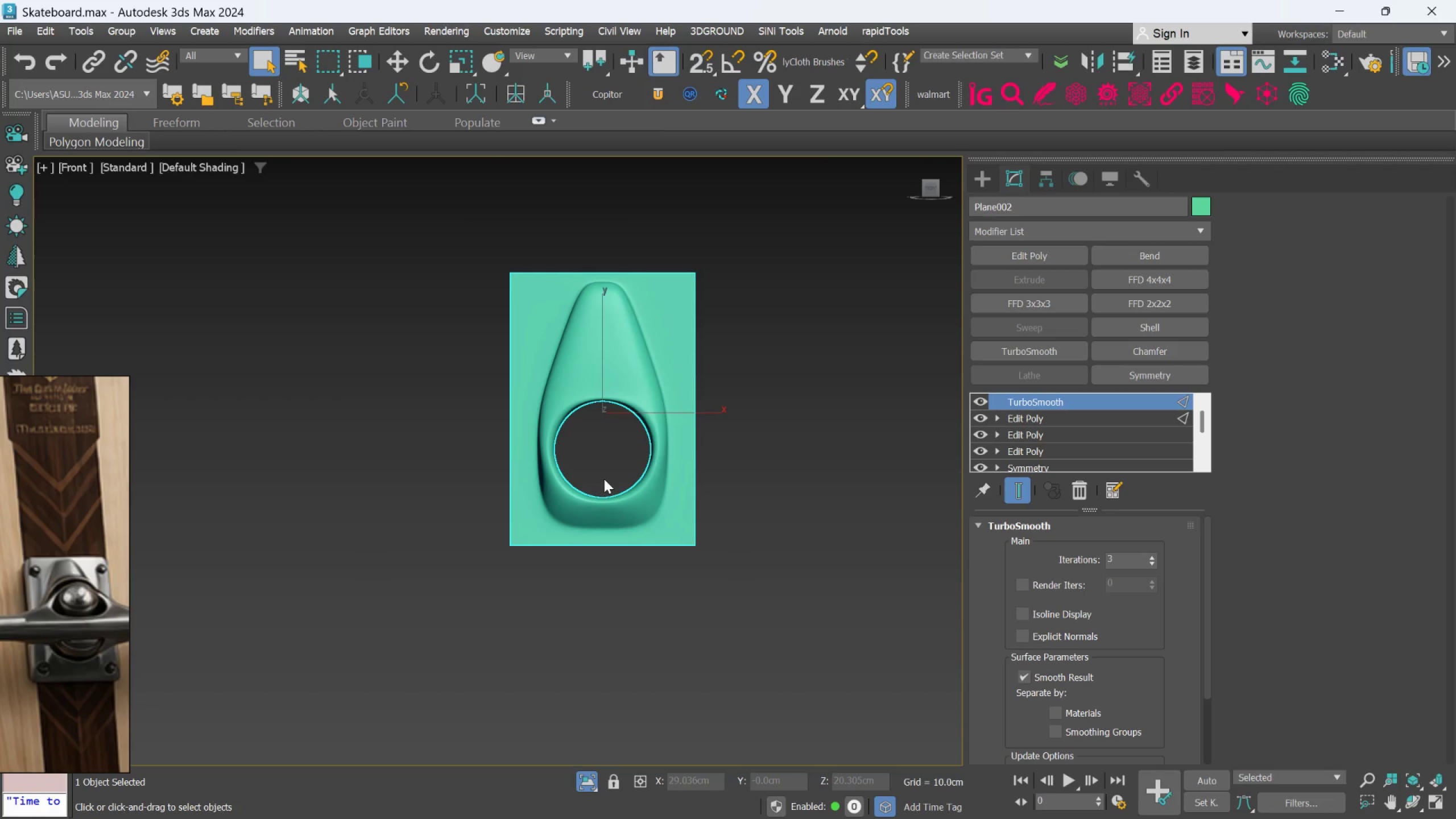 
scroll: coordinate [604, 479], scroll_direction: up, amount: 1.0
 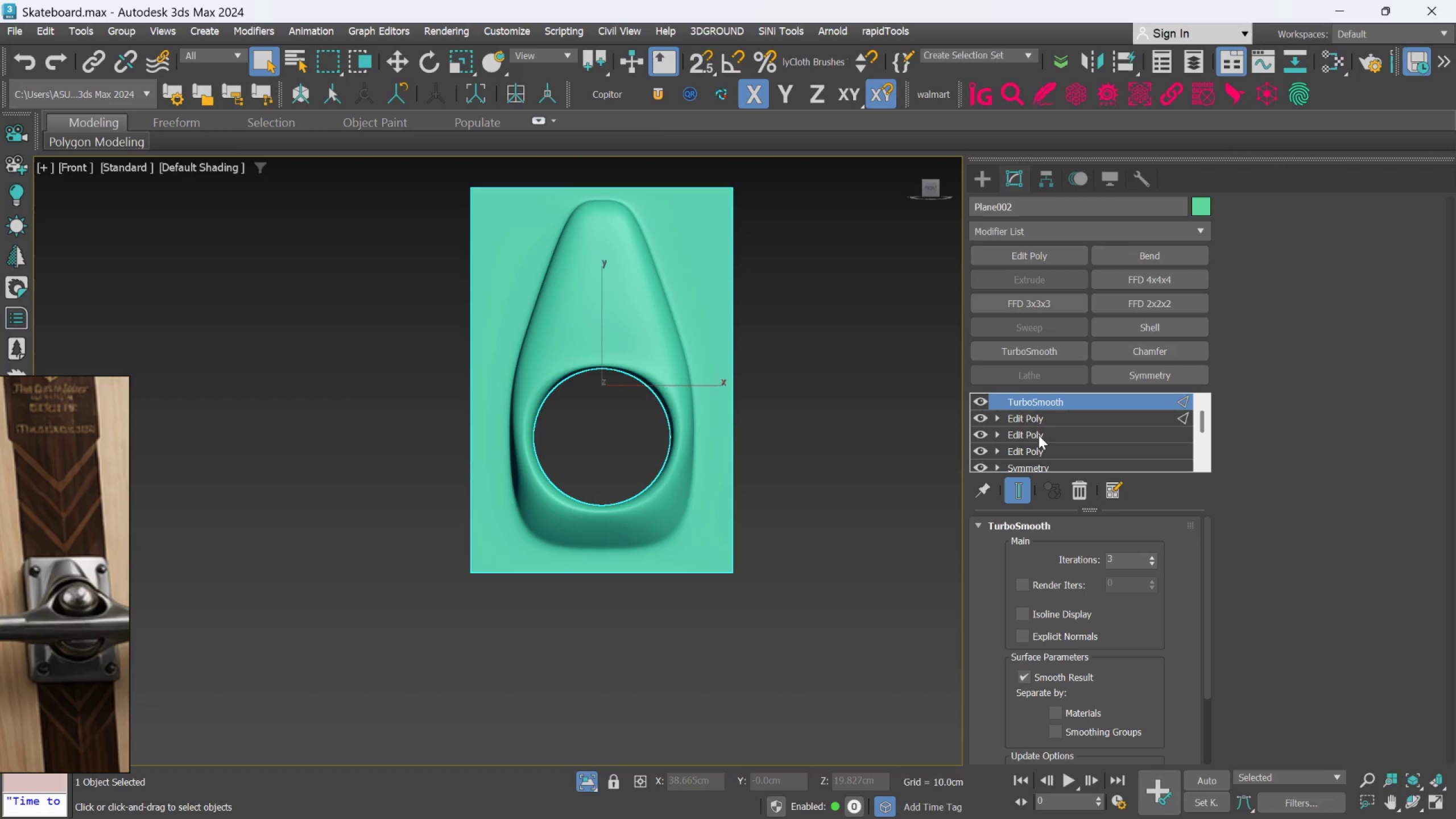 
left_click([1042, 418])
 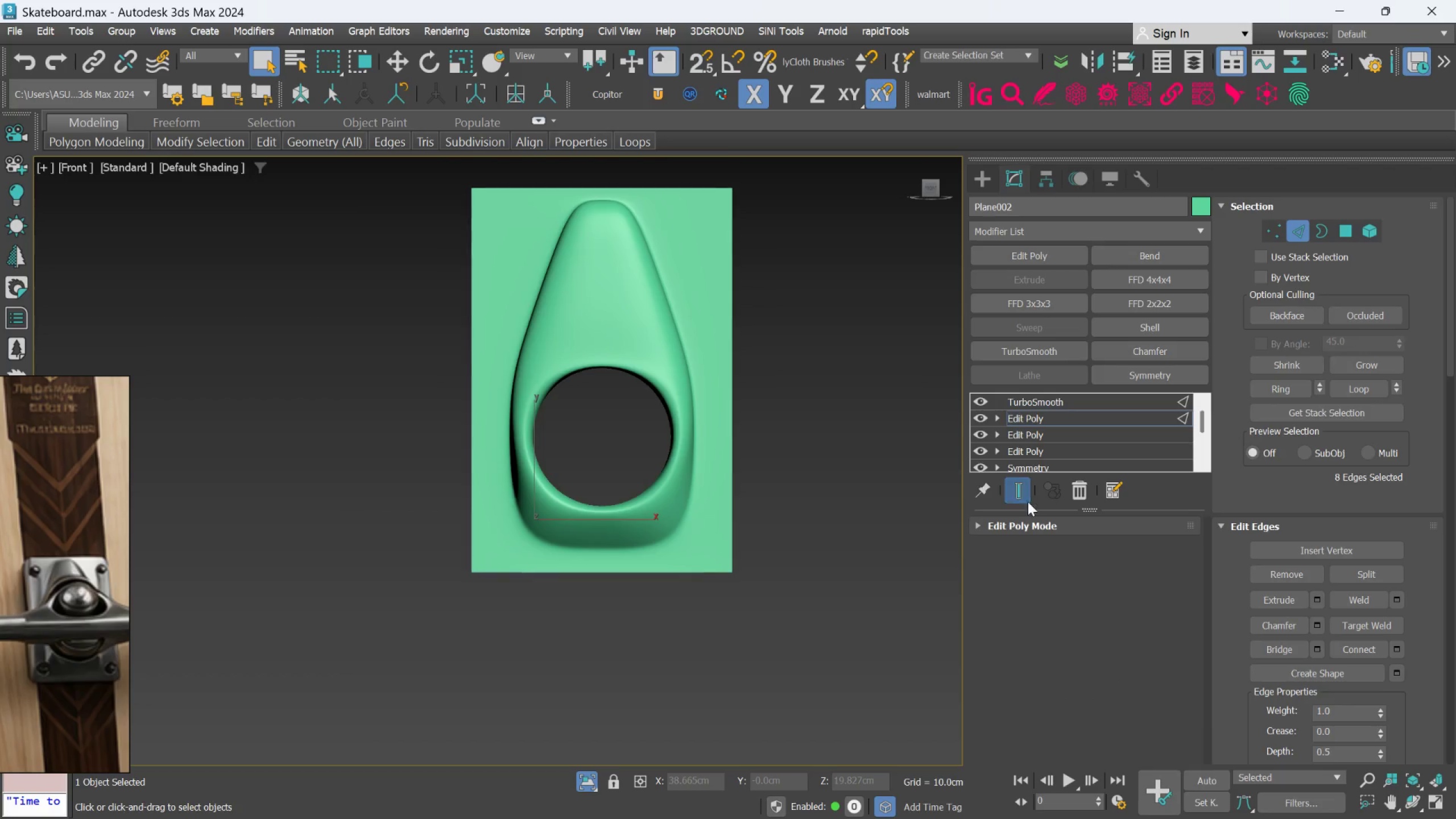 
left_click([1016, 490])
 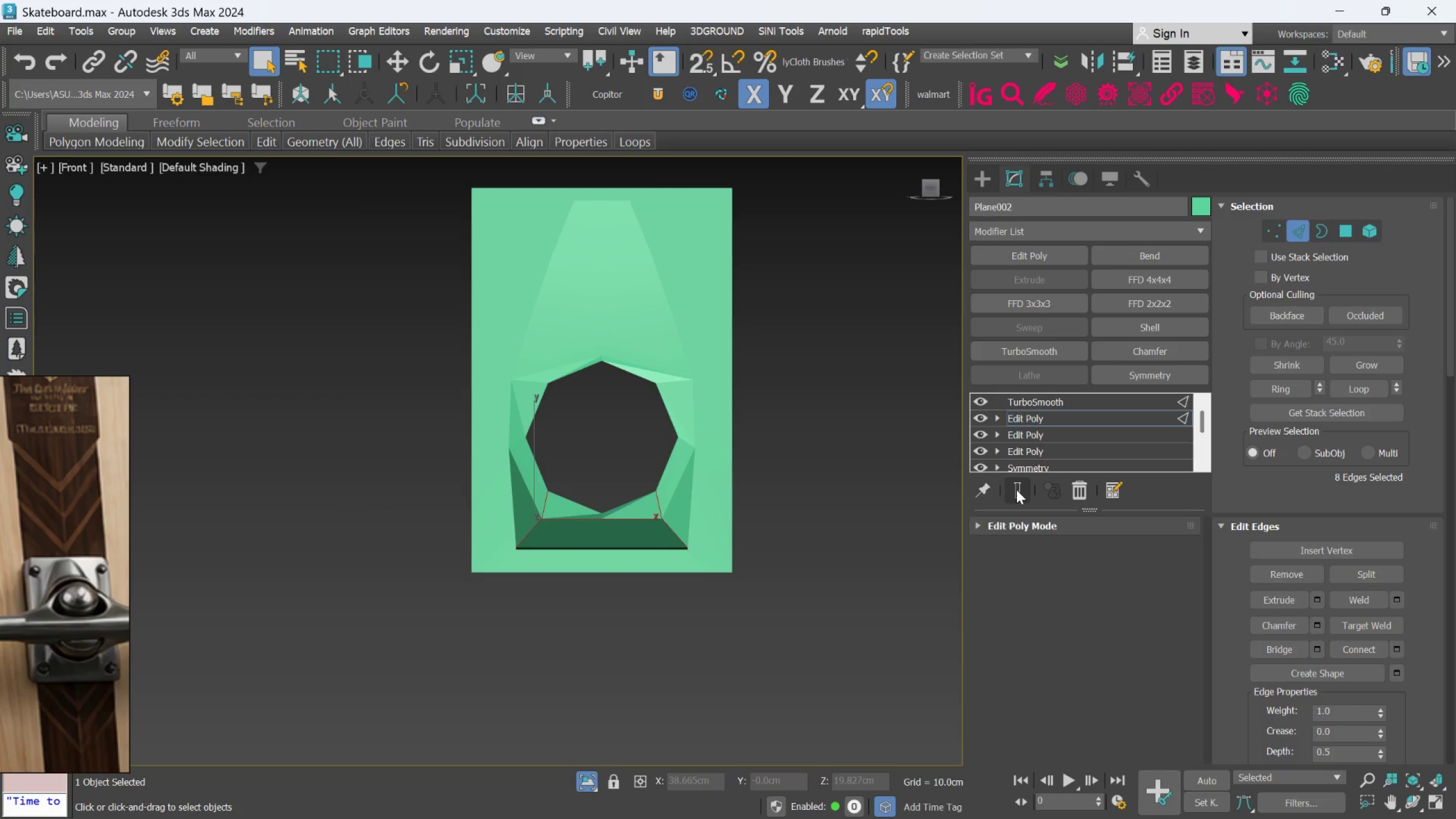 
key(F4)
 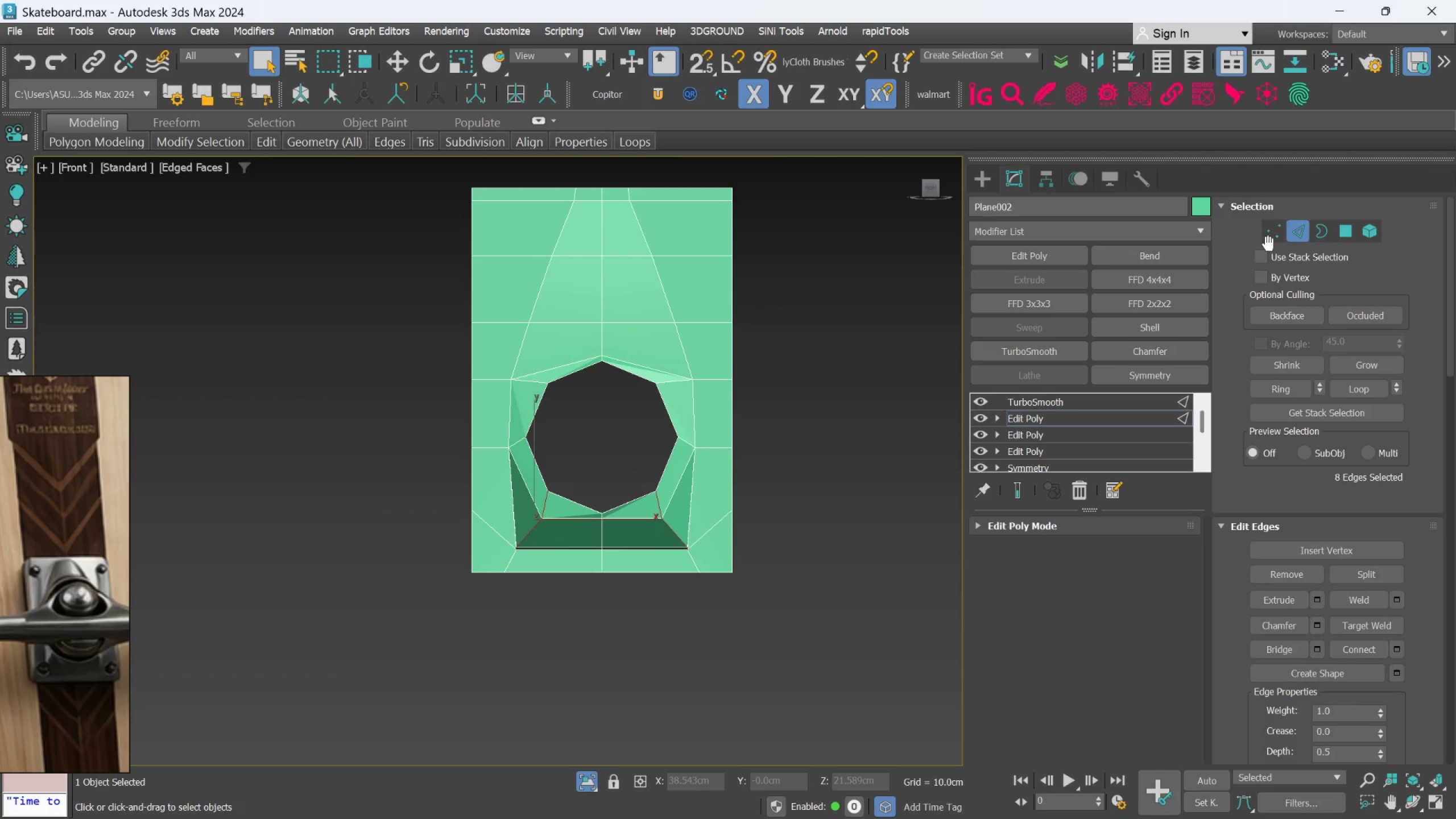 
left_click([1273, 230])
 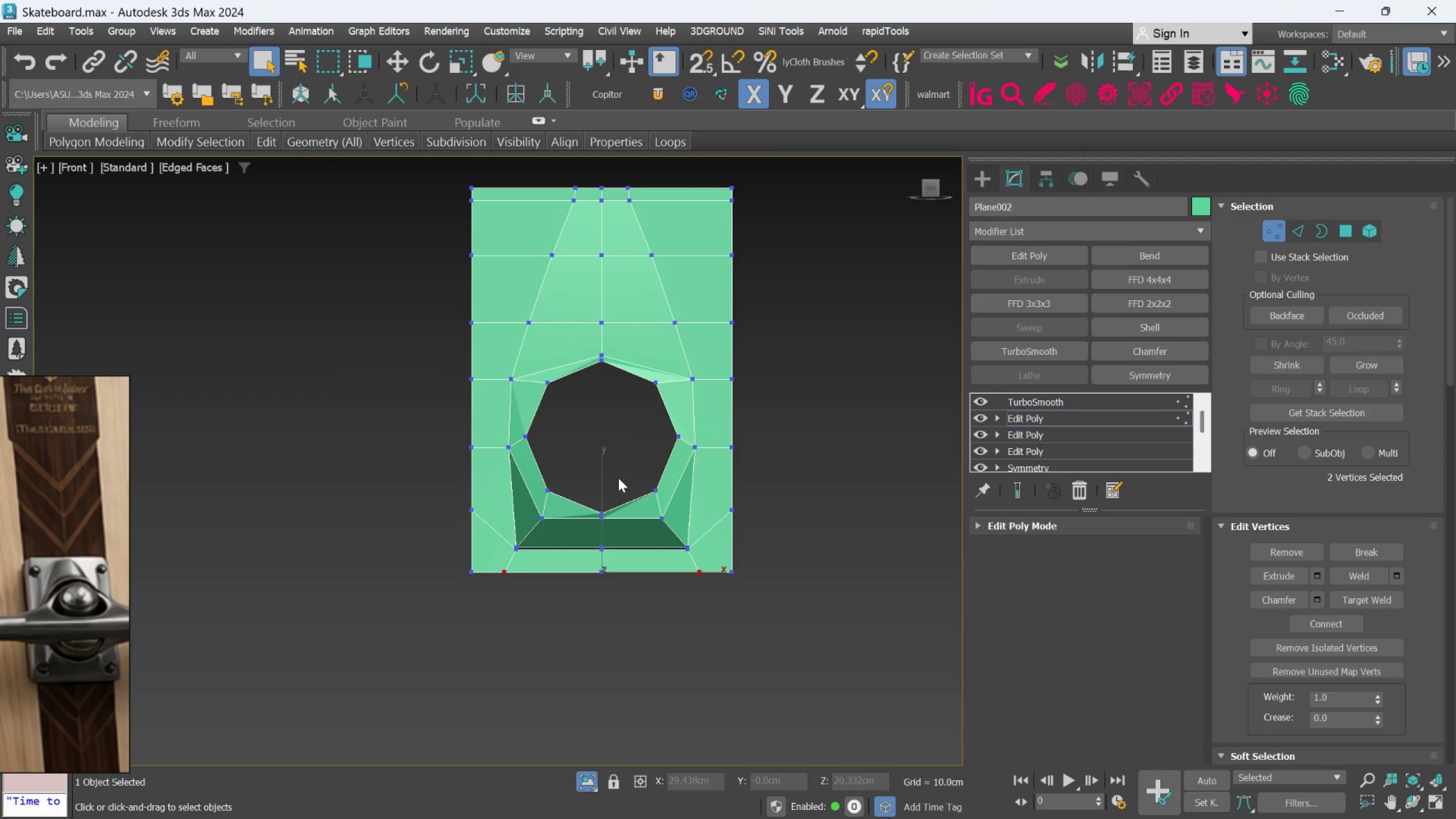 
scroll: coordinate [490, 452], scroll_direction: up, amount: 3.0
 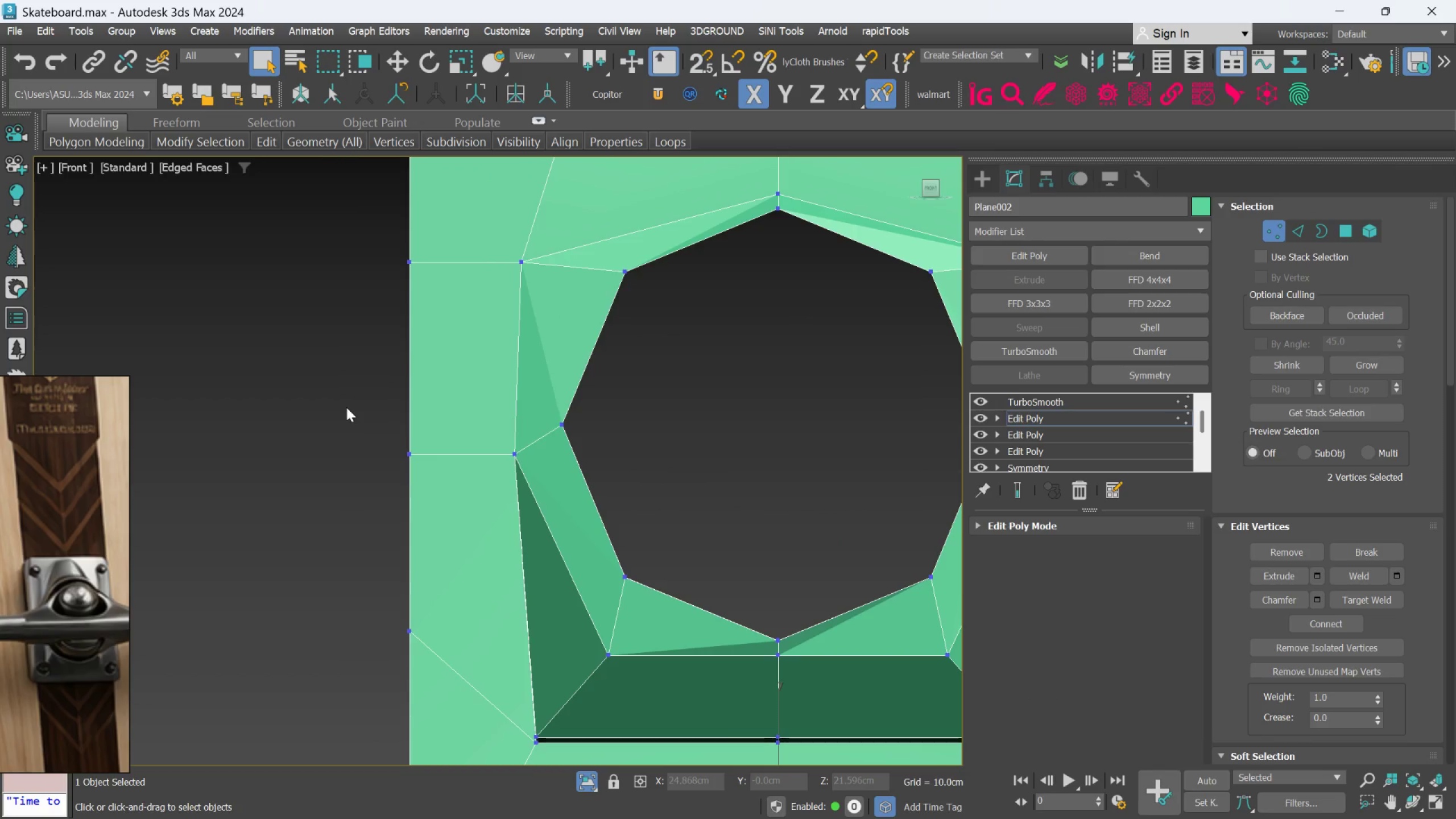 
scroll: coordinate [507, 434], scroll_direction: down, amount: 1.0
 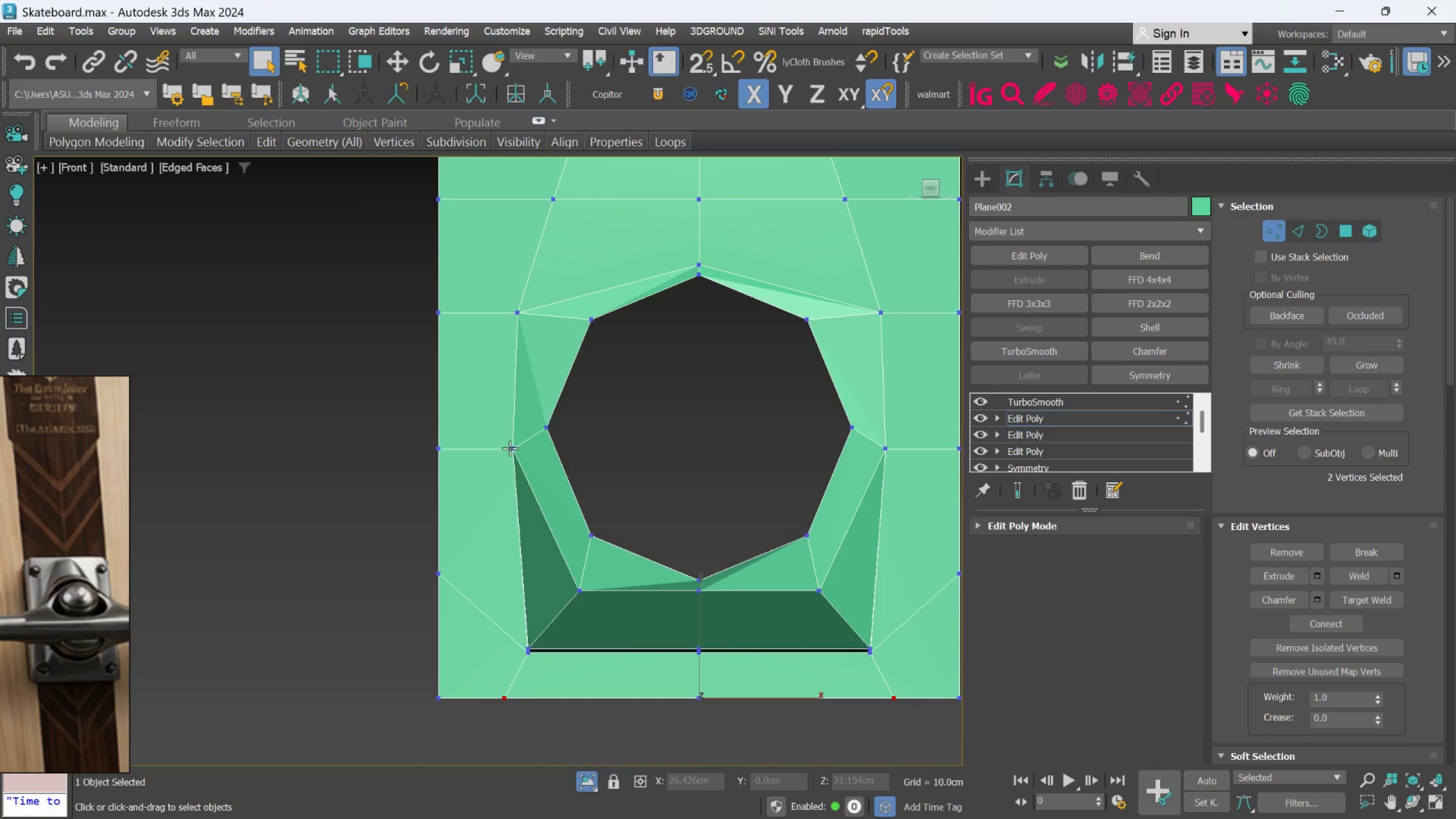 
hold_key(key=AltLeft, duration=0.55)
 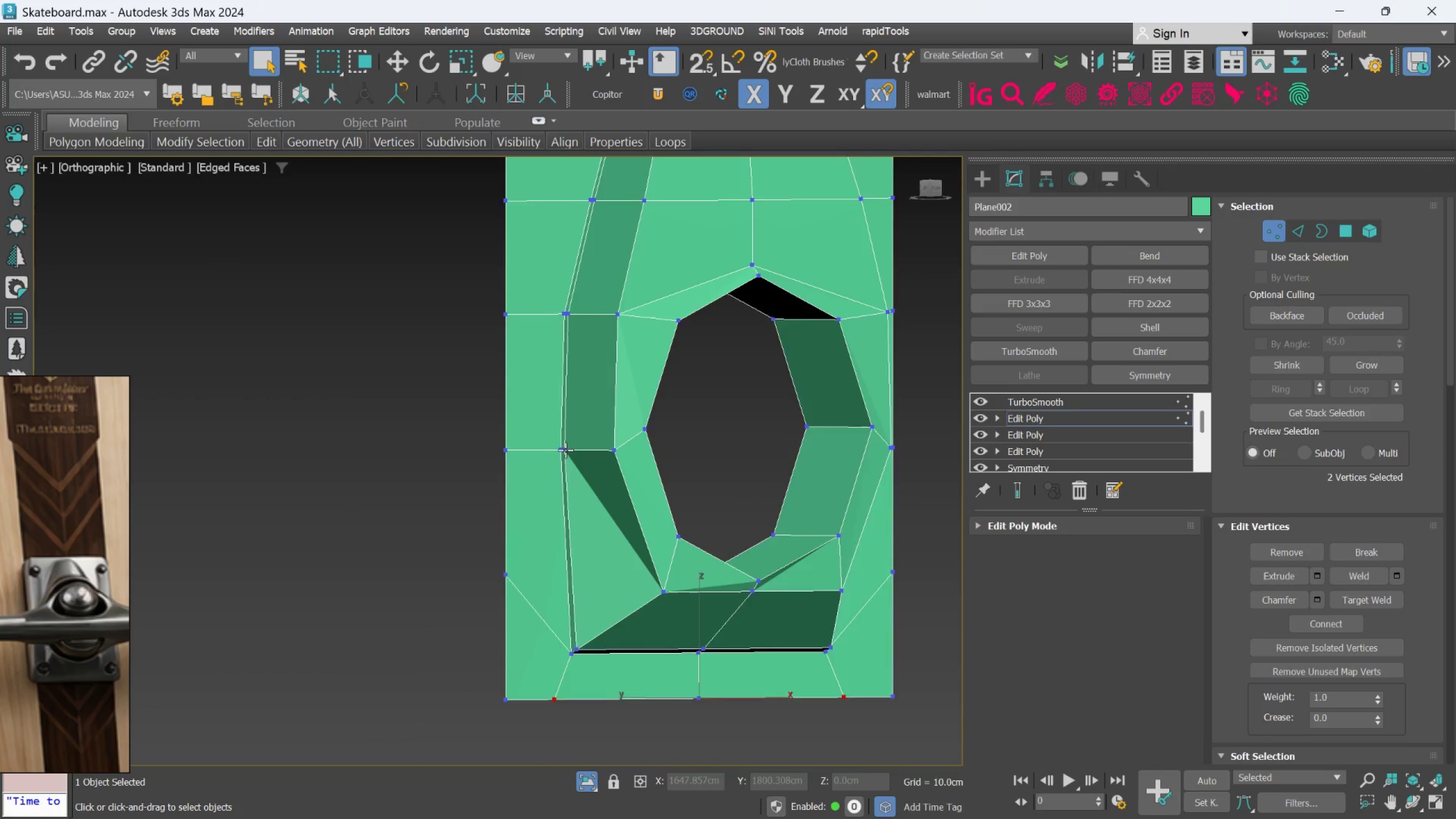 
scroll: coordinate [565, 450], scroll_direction: up, amount: 1.0
 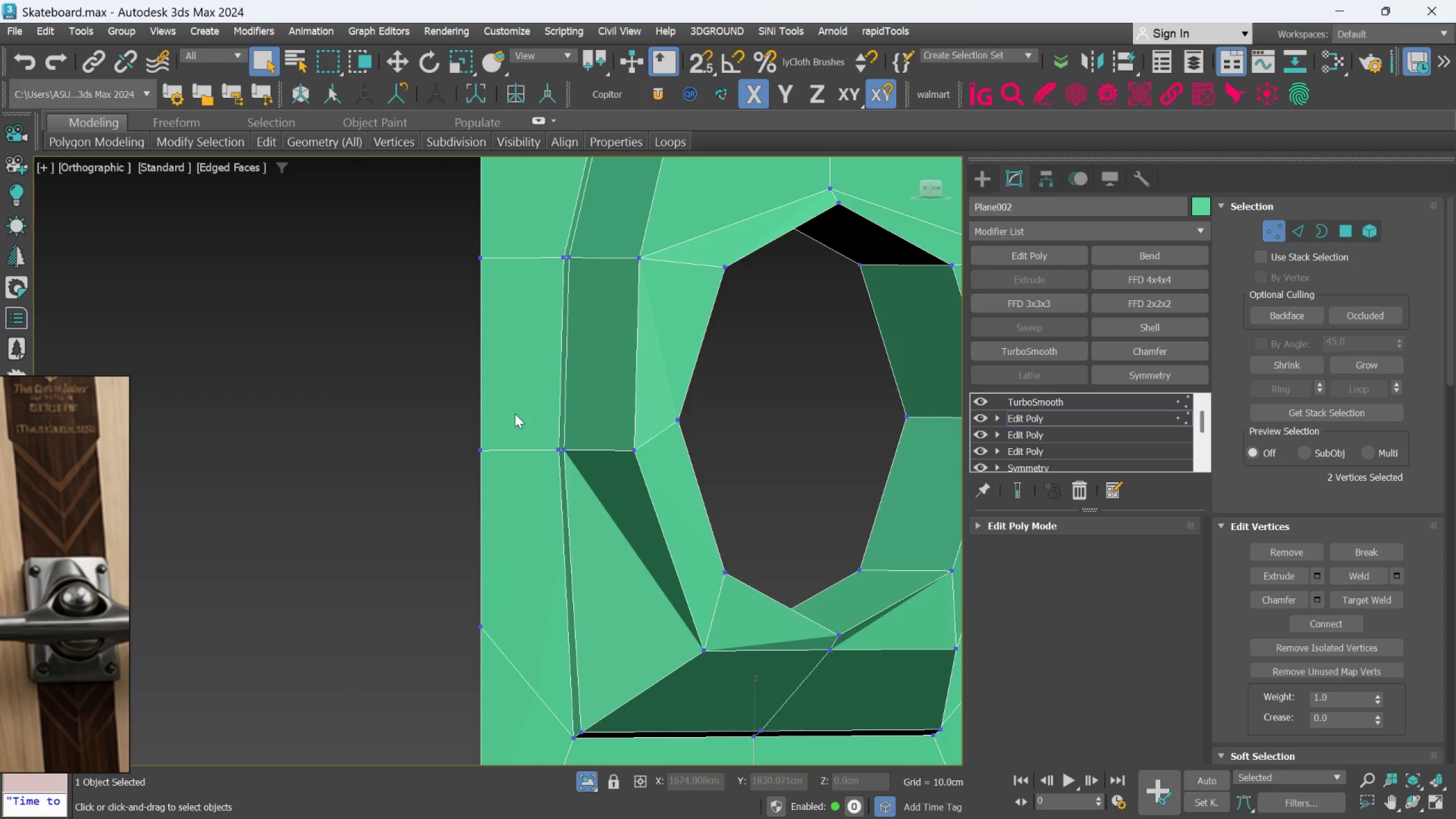 
left_click_drag(start_coordinate=[519, 413], to_coordinate=[644, 486])
 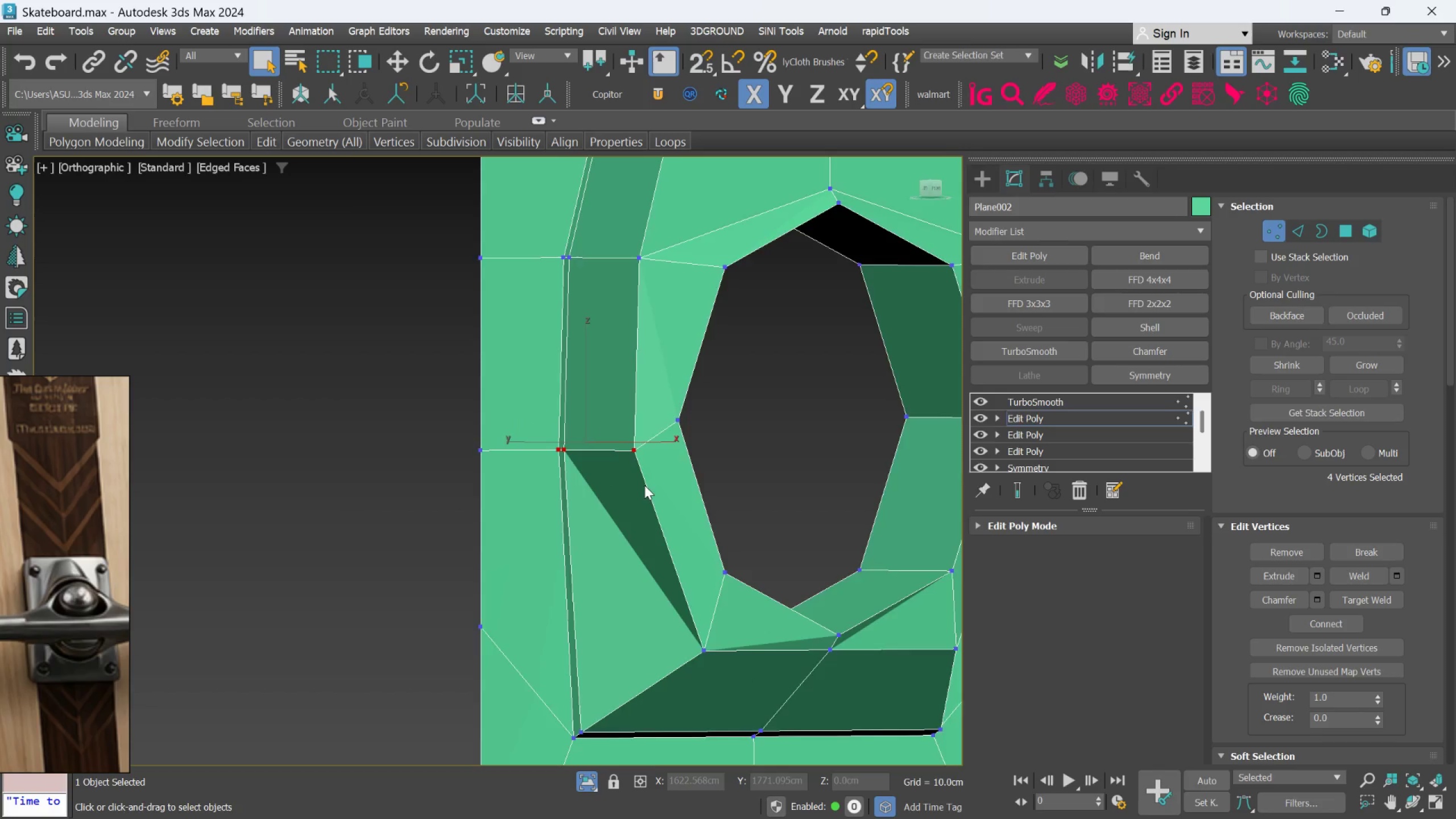 
hold_key(key=AltLeft, duration=0.44)
 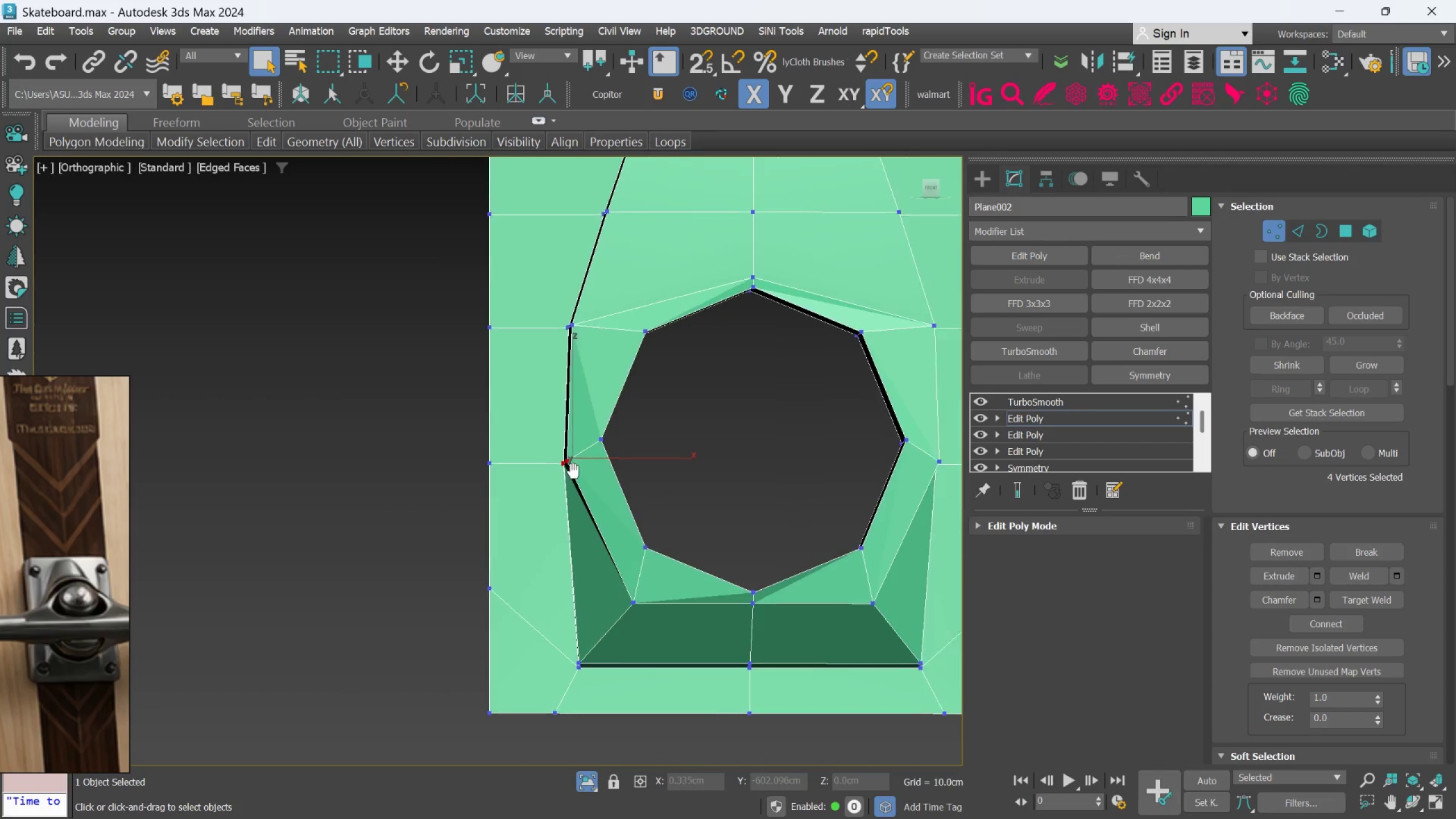 
scroll: coordinate [644, 485], scroll_direction: down, amount: 1.0
 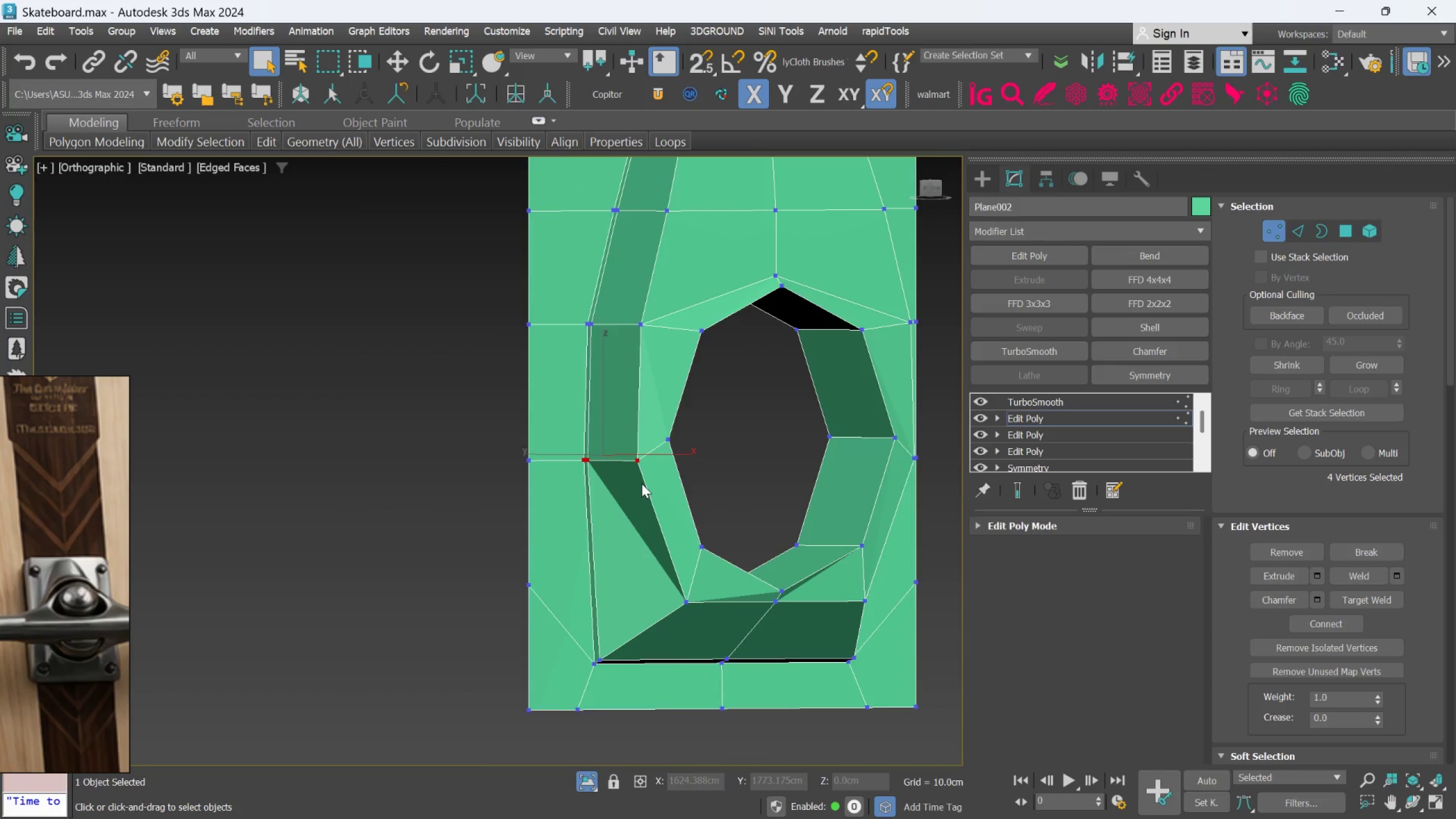 
hold_key(key=AltLeft, duration=0.48)
 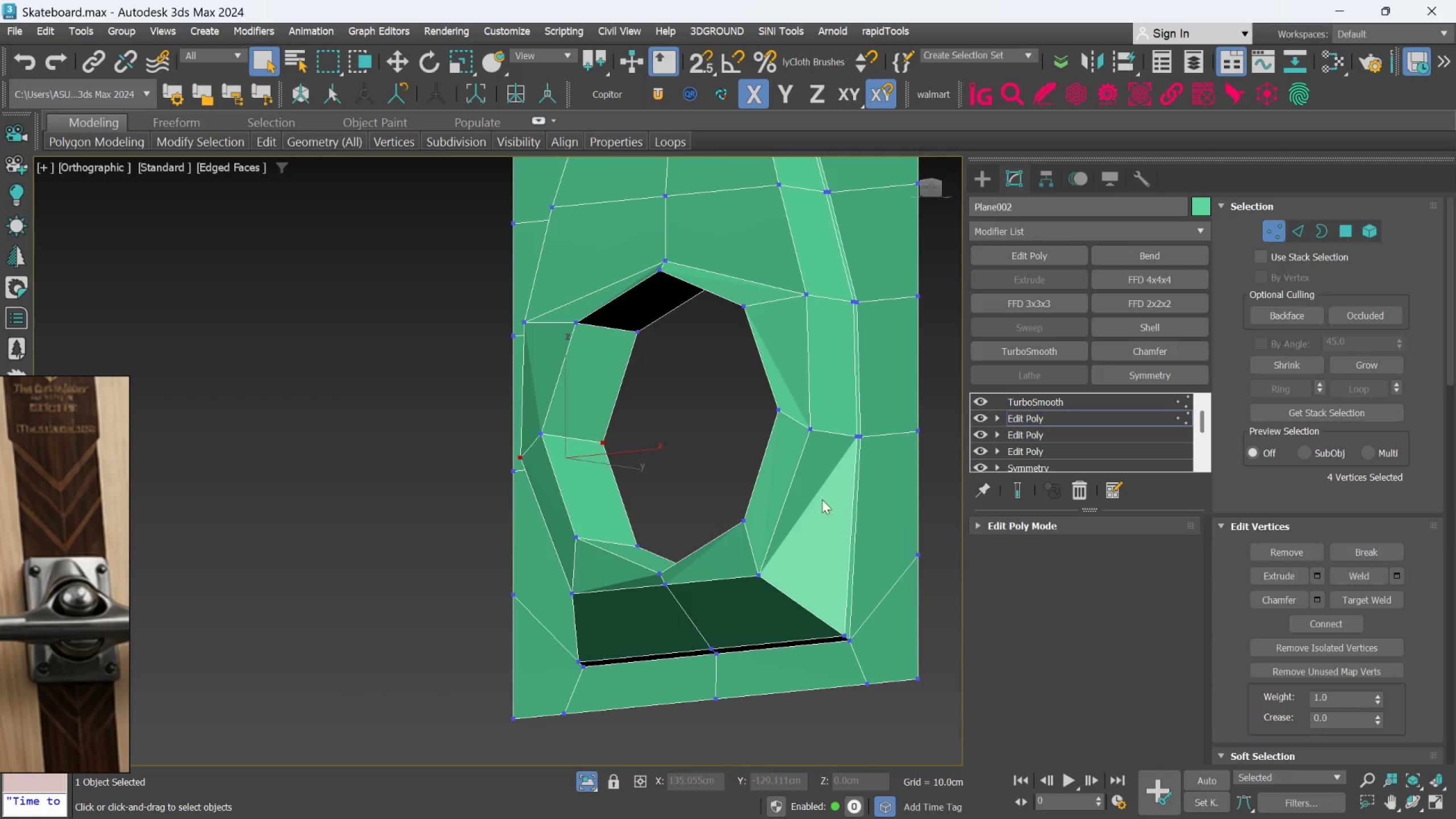 
hold_key(key=AltLeft, duration=1.28)
left_click_drag(start_coordinate=[884, 479], to_coordinate=[801, 405])
 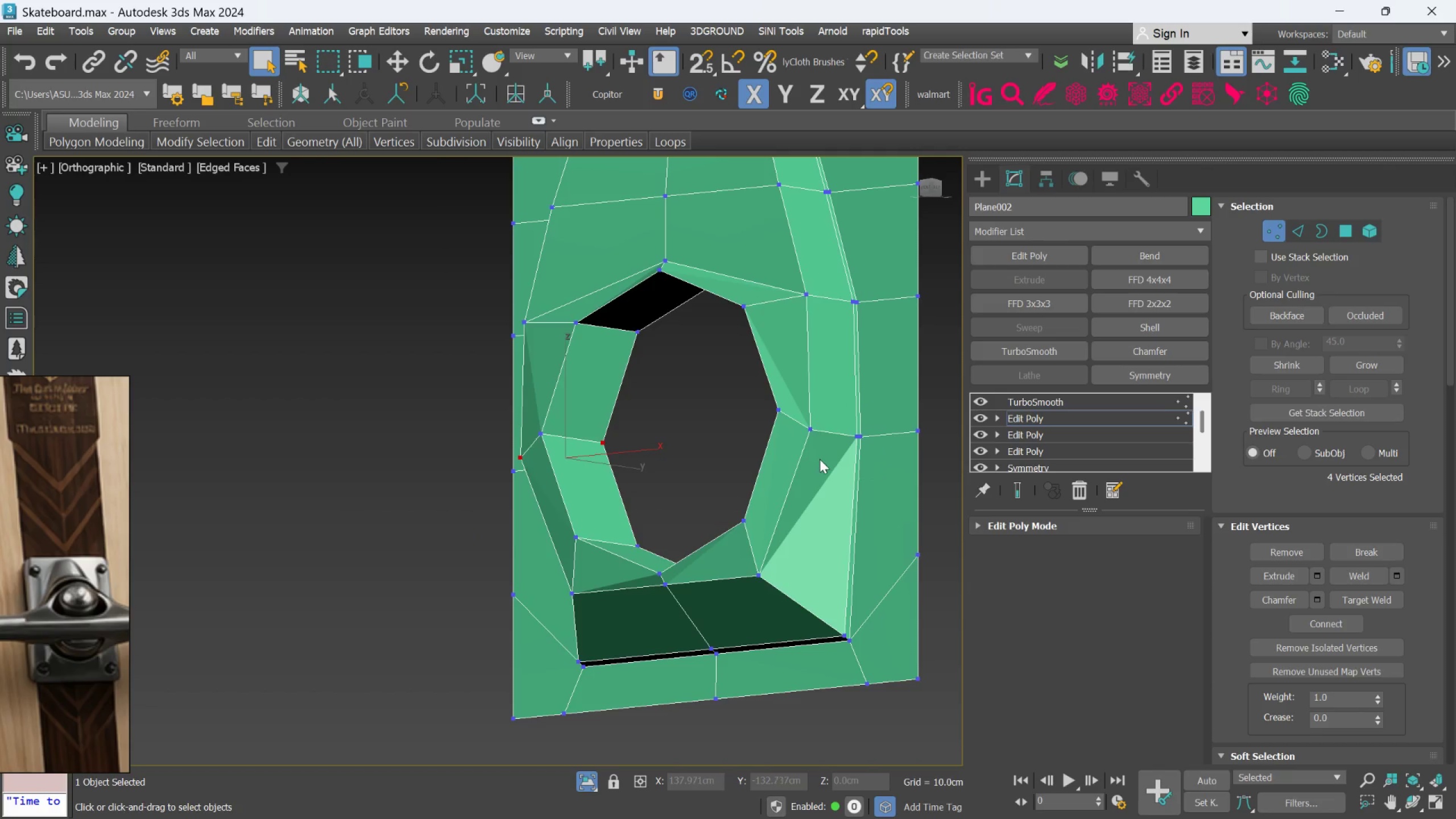 
hold_key(key=ControlLeft, duration=1.06)
left_click_drag(start_coordinate=[883, 473], to_coordinate=[804, 410])
 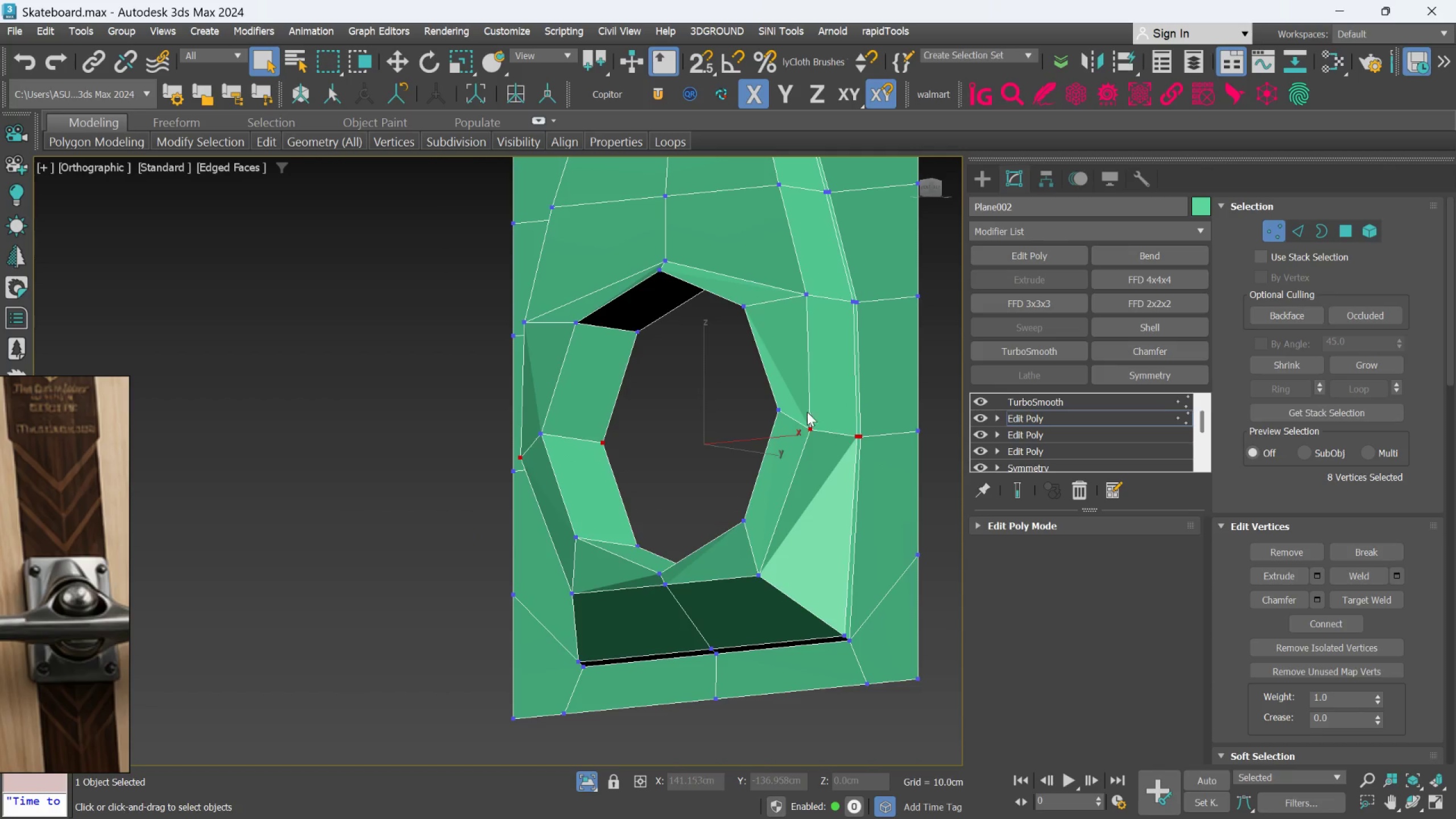 
hold_key(key=ControlLeft, duration=10.12)
 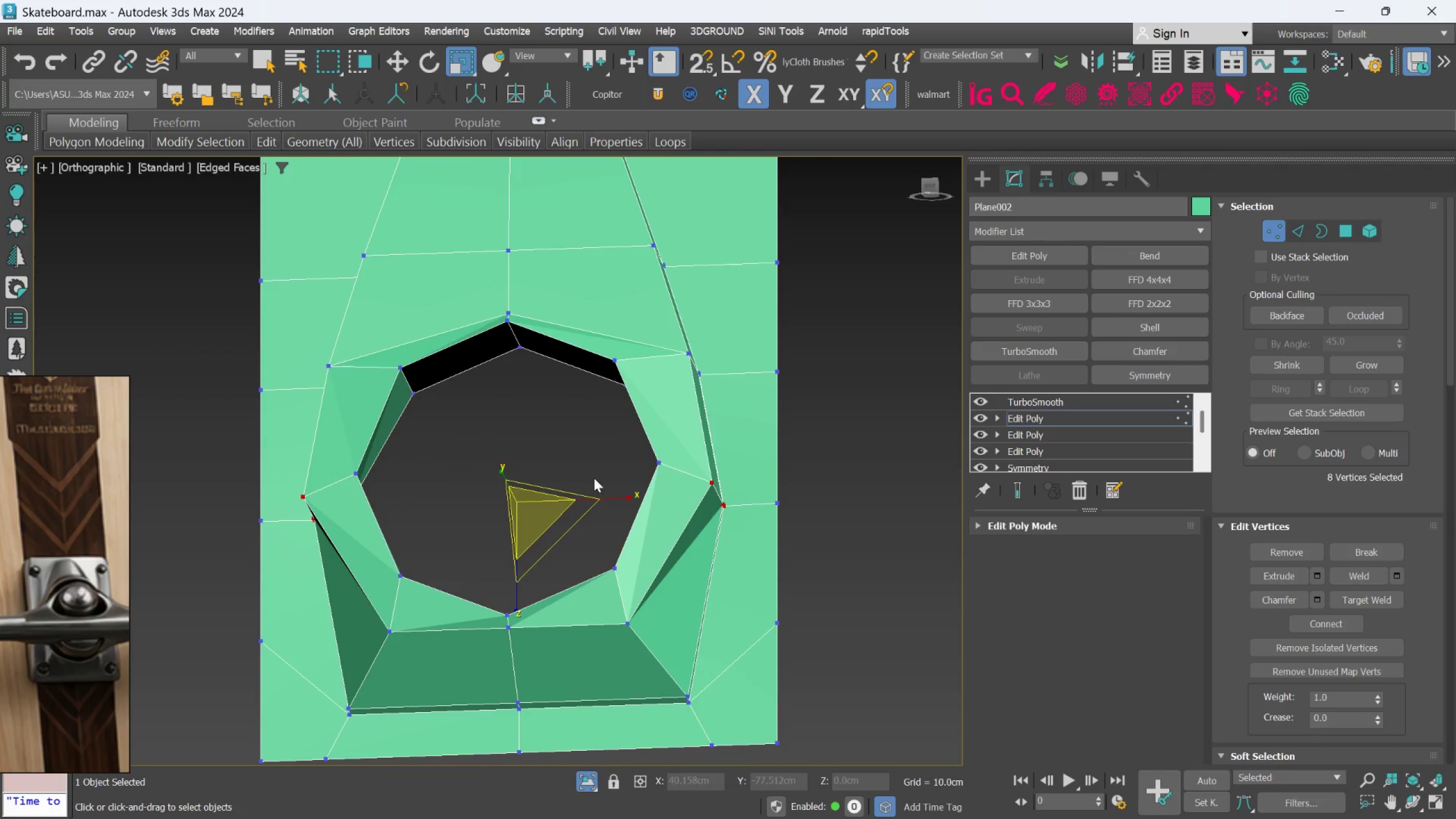 
key(F)
 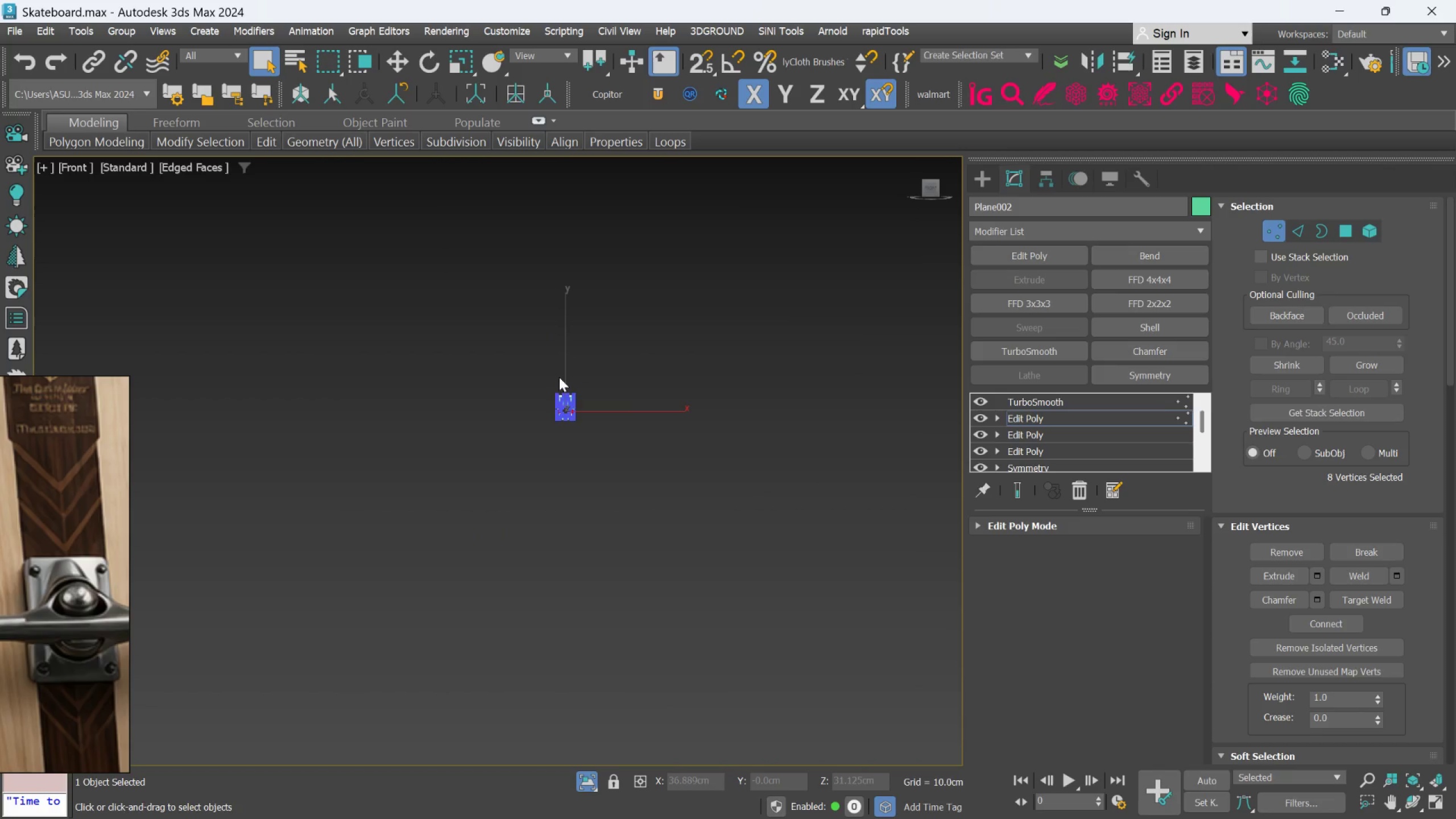 
scroll: coordinate [566, 516], scroll_direction: up, amount: 8.0
 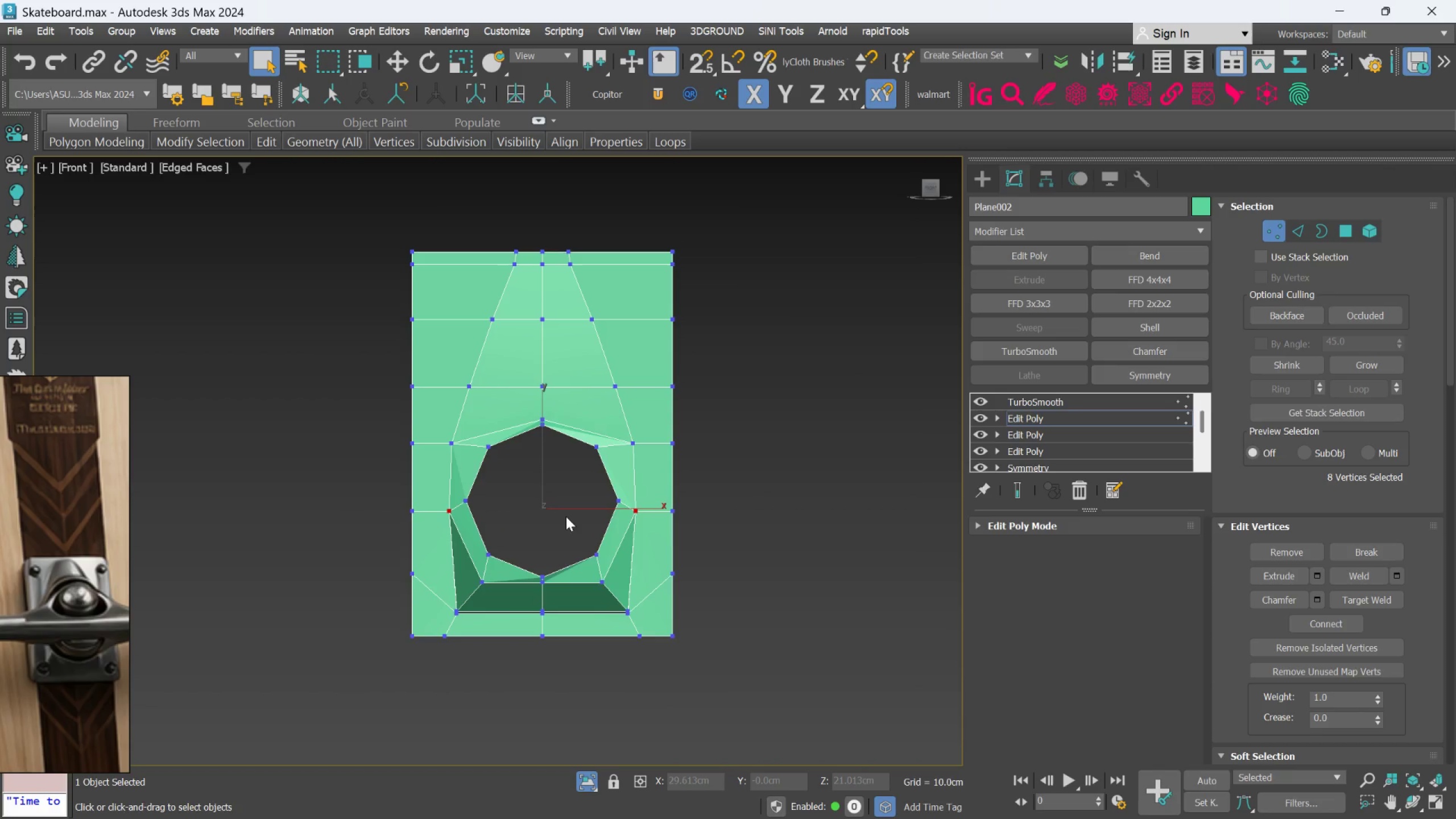 
key(R)
 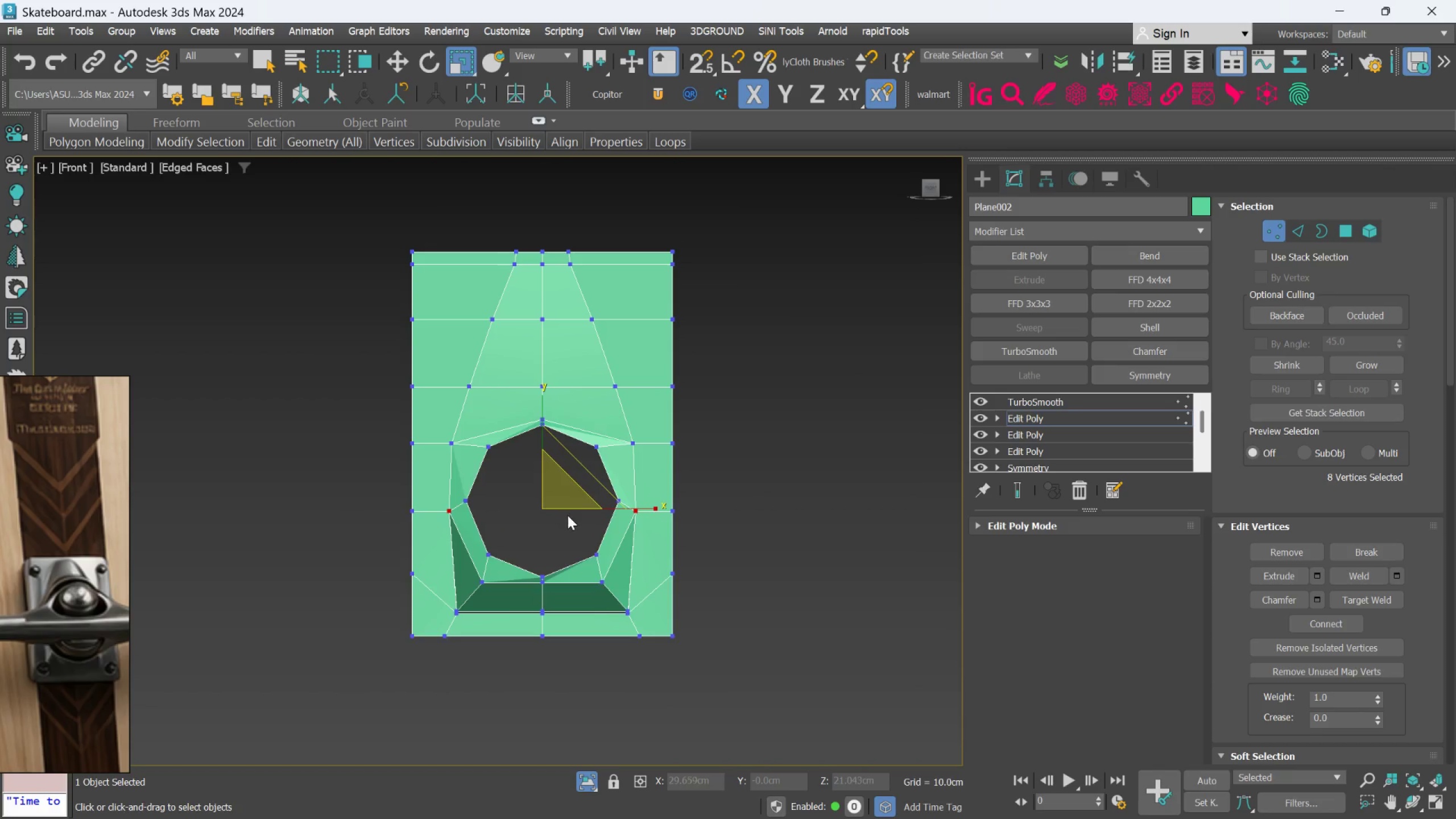 
scroll: coordinate [569, 516], scroll_direction: up, amount: 2.0
 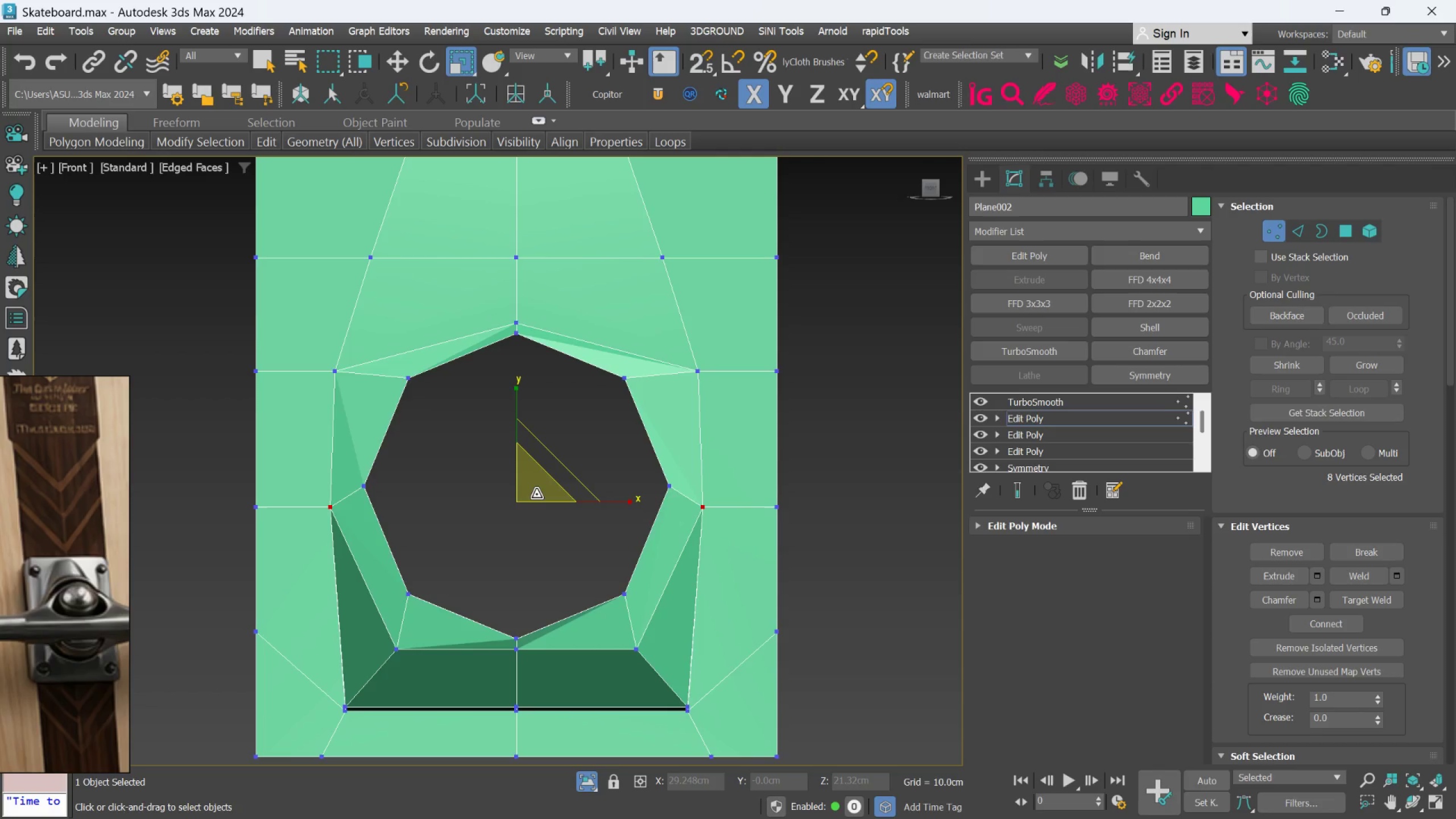 
left_click_drag(start_coordinate=[536, 494], to_coordinate=[532, 488])
 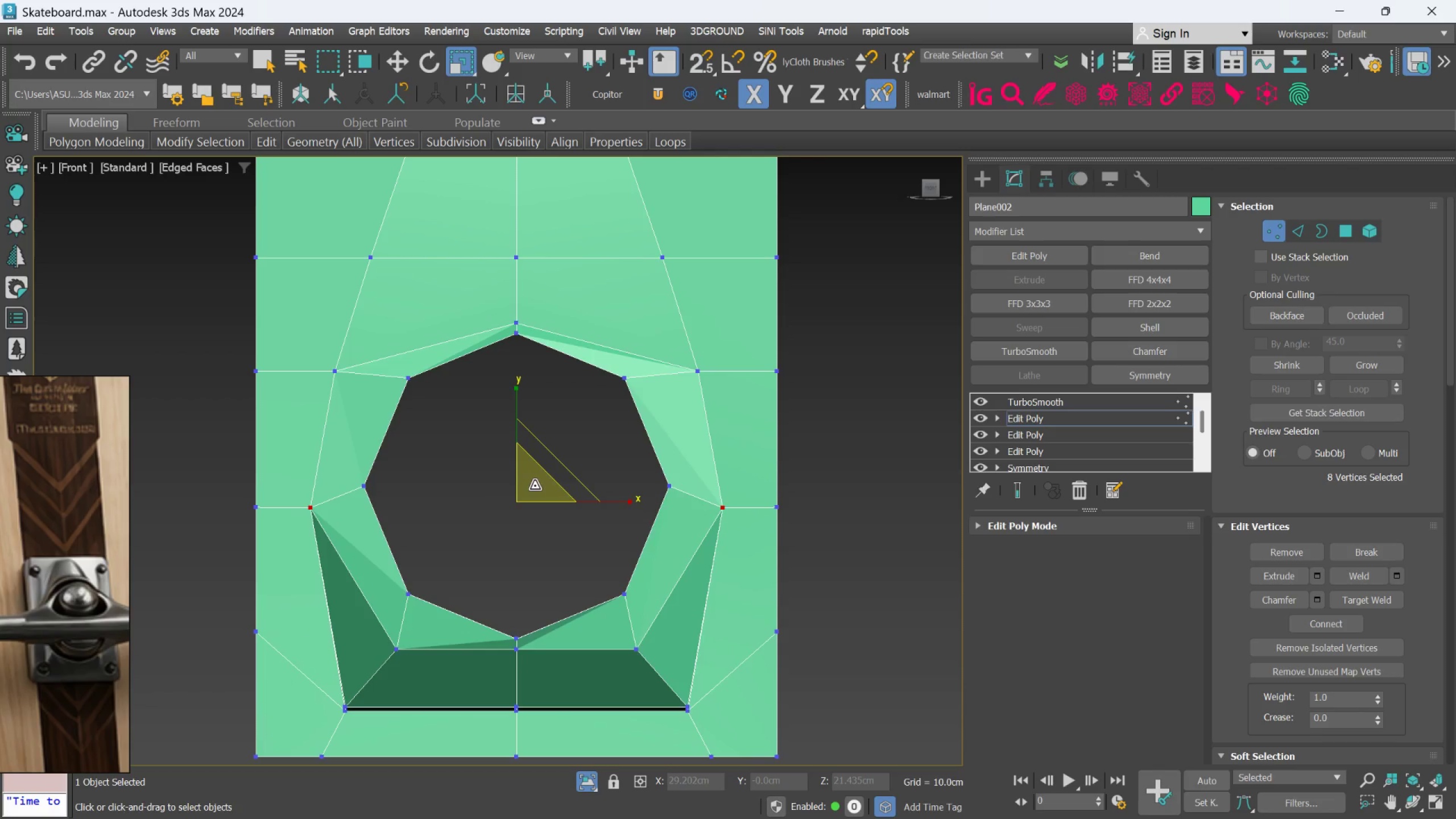 
hold_key(key=AltLeft, duration=1.5)
 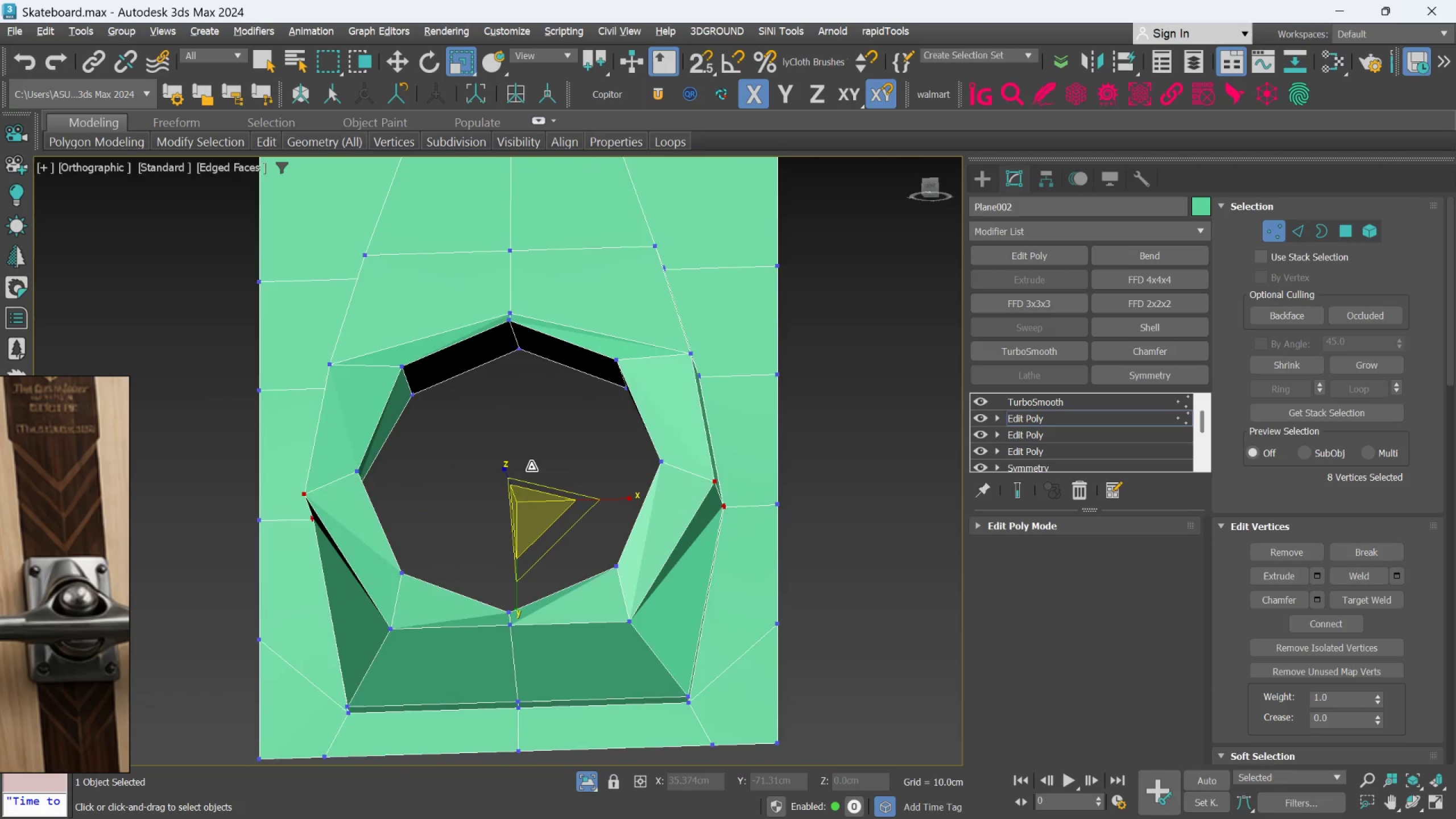 
hold_key(key=AltLeft, duration=0.83)
 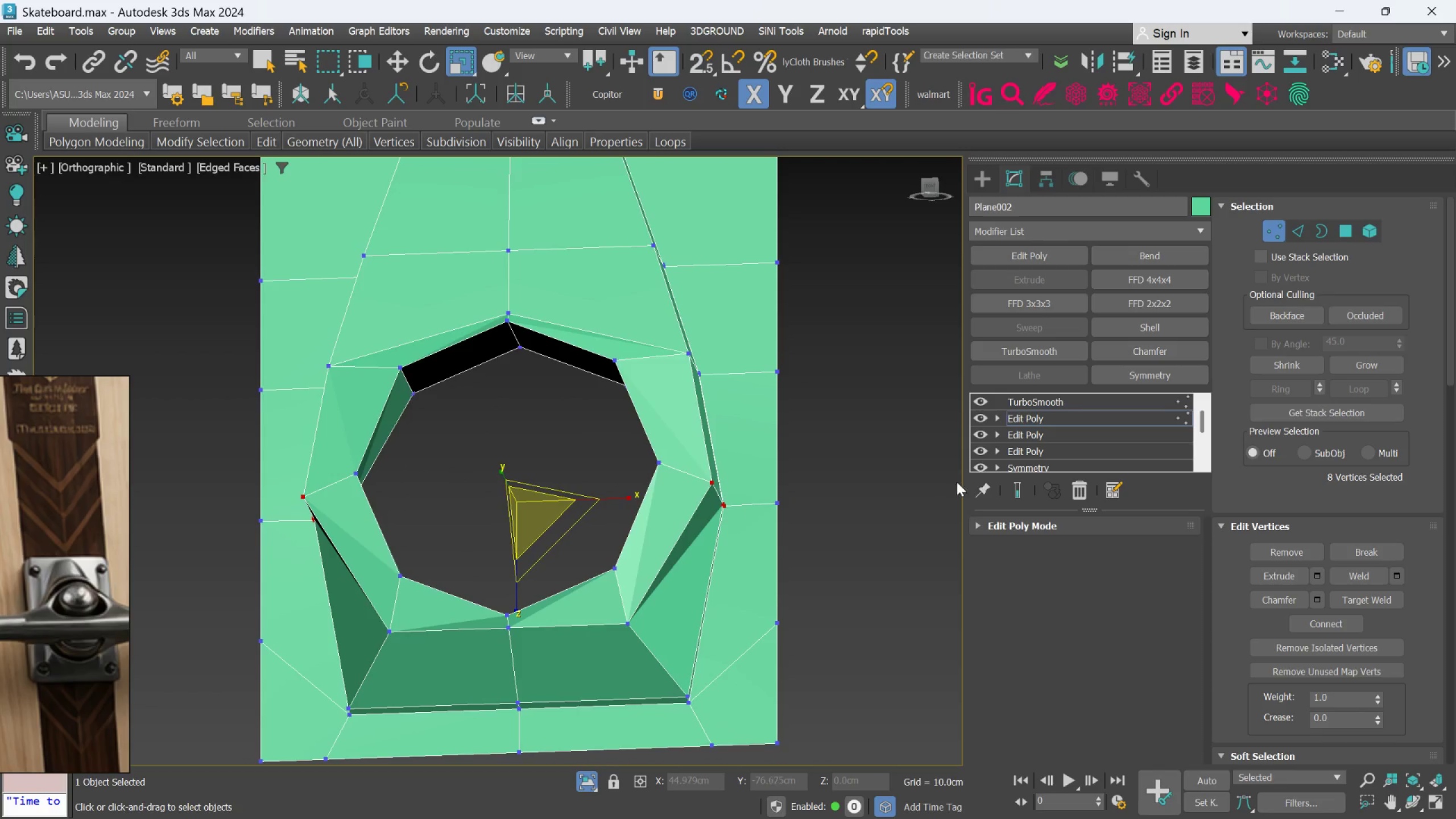 
left_click([1024, 491])
 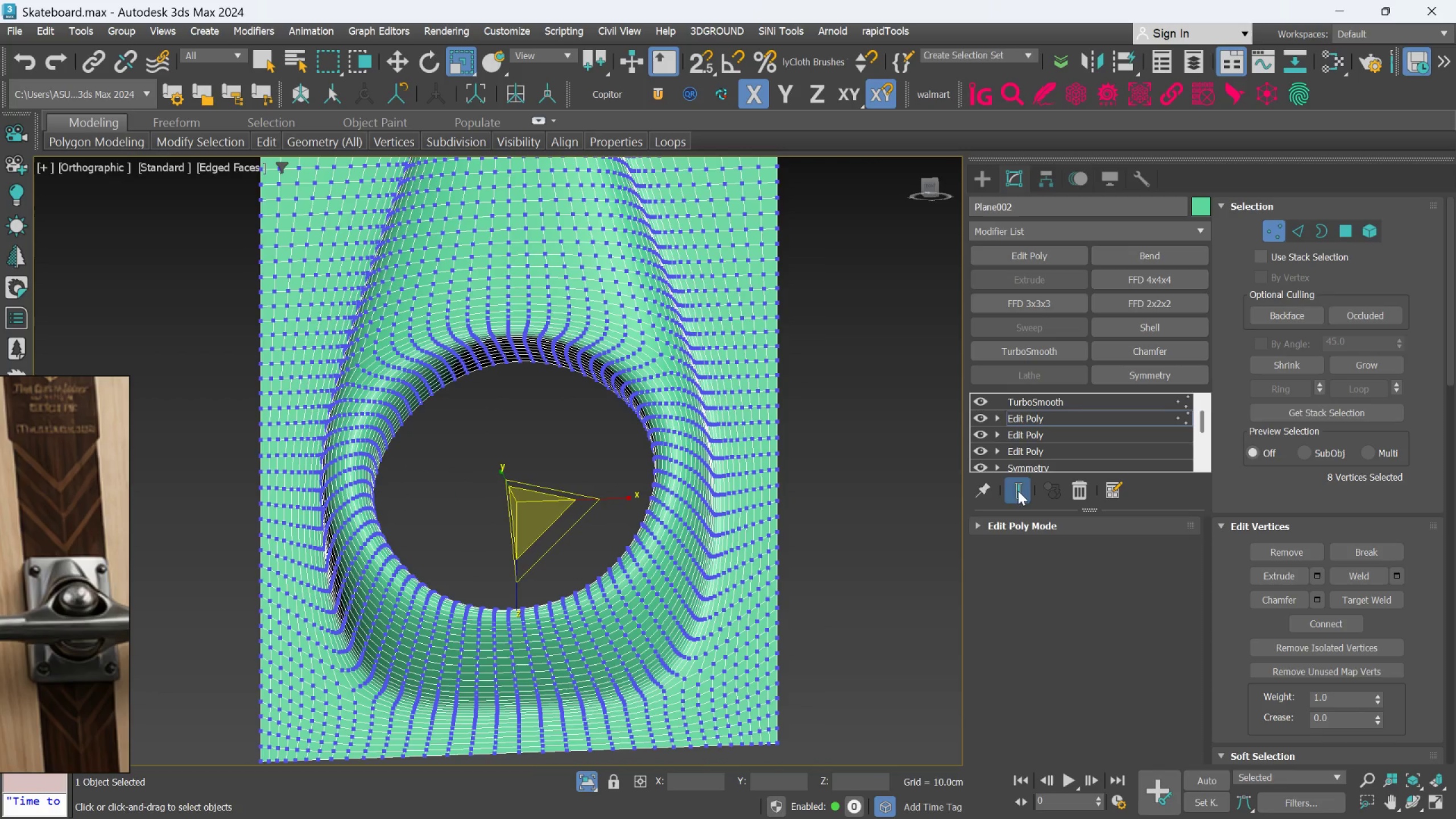 
hold_key(key=AltLeft, duration=1.36)
 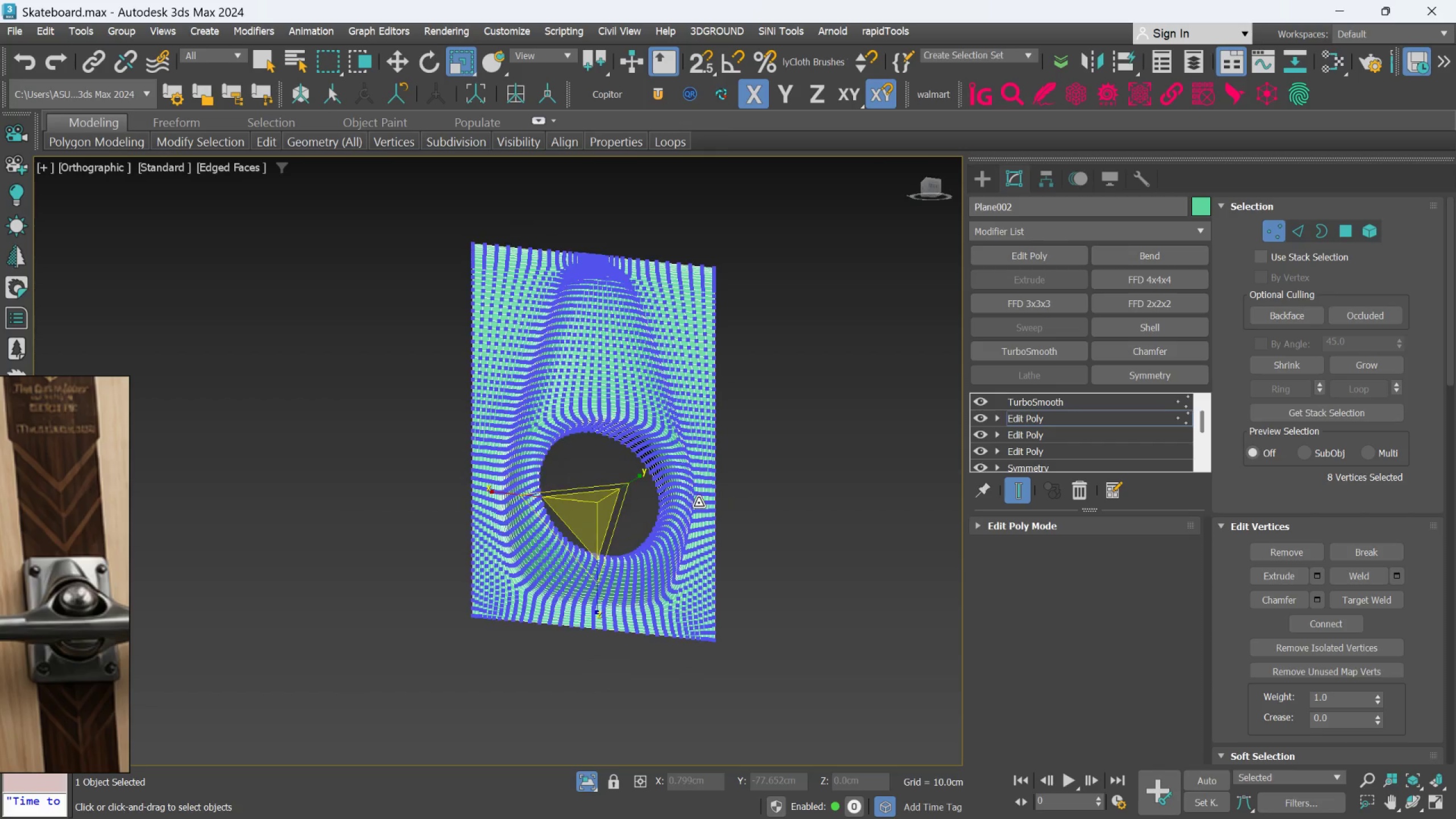 
scroll: coordinate [678, 503], scroll_direction: down, amount: 2.0
 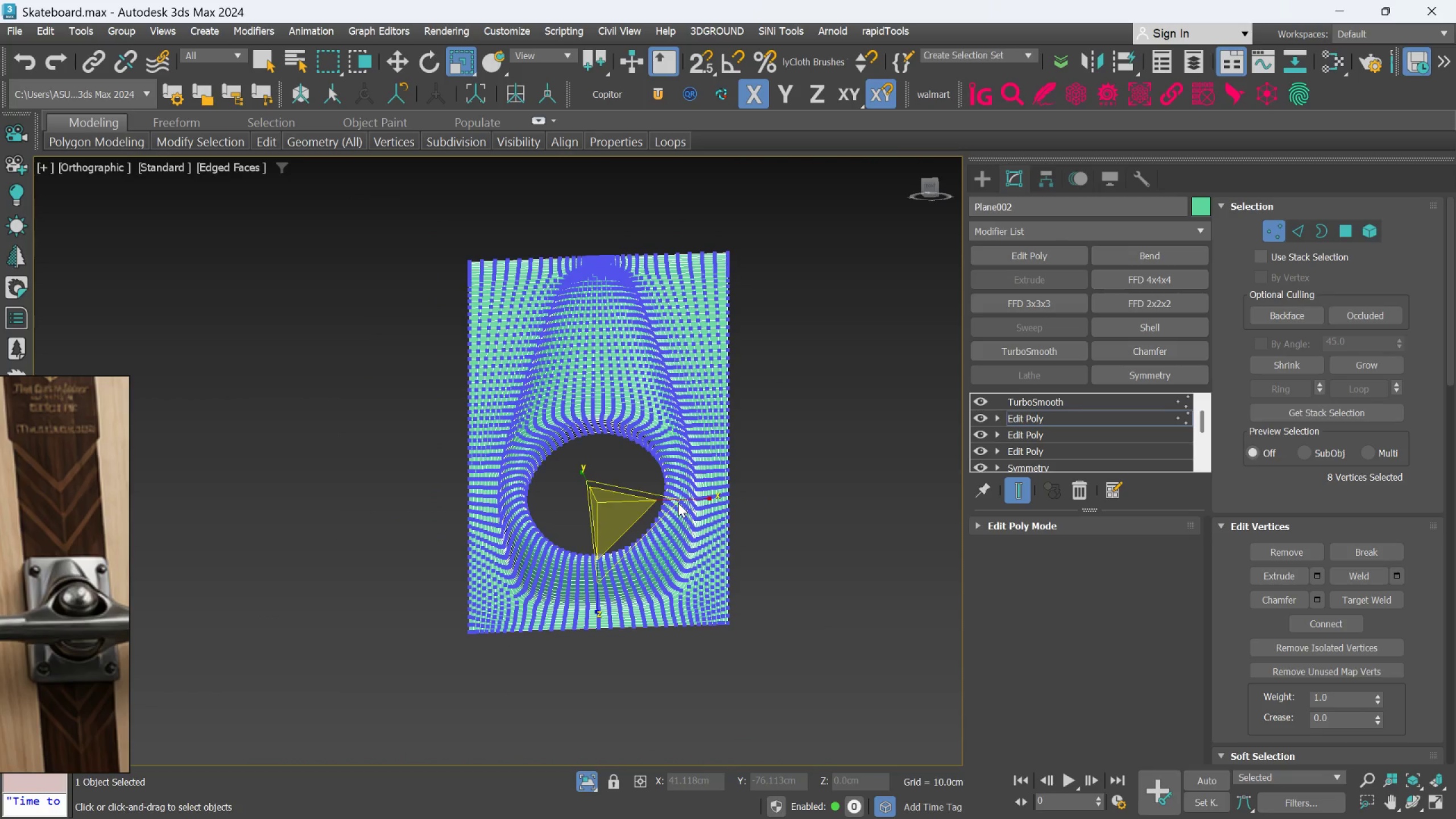 
hold_key(key=AltLeft, duration=0.44)
 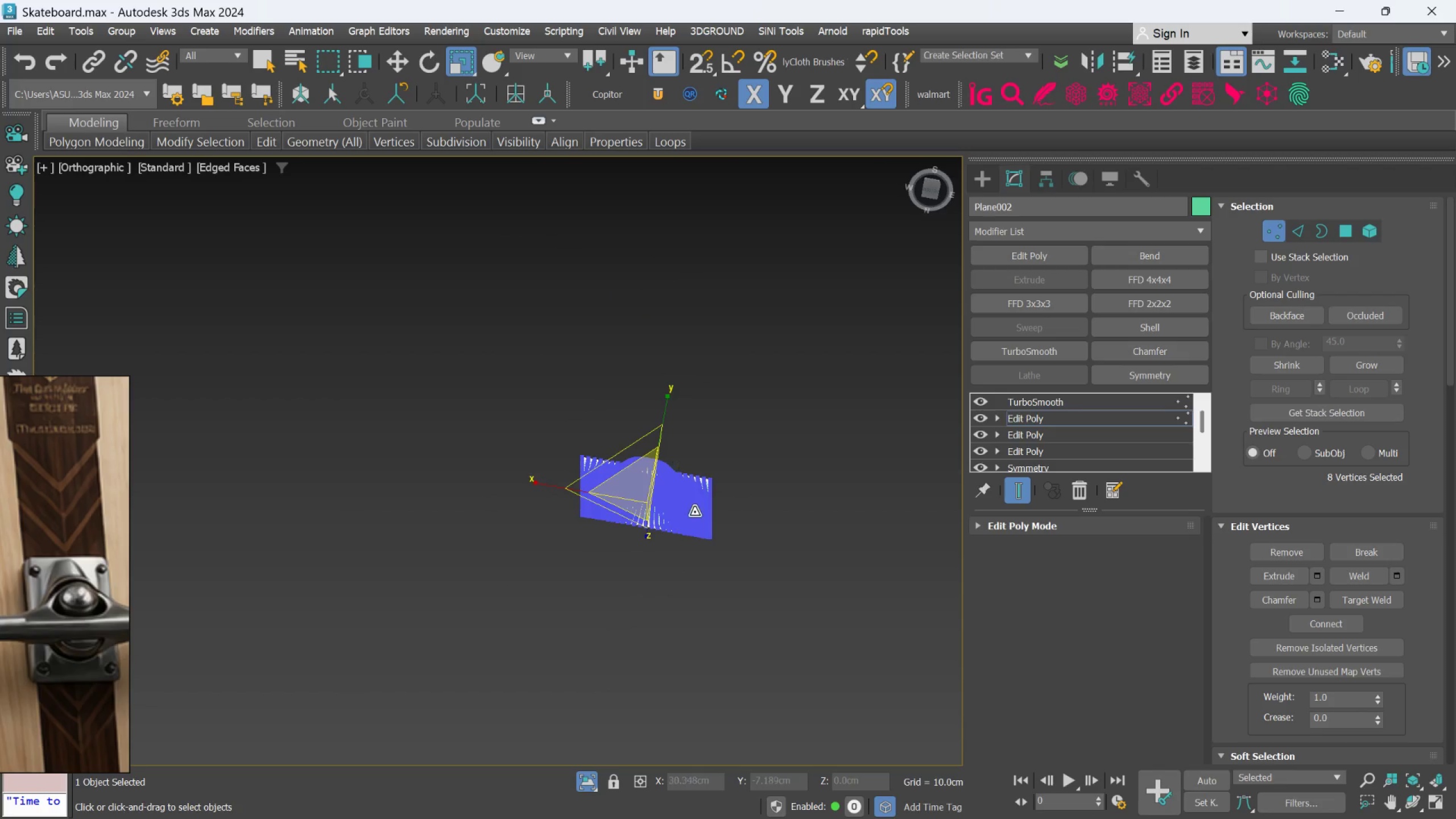 
scroll: coordinate [697, 503], scroll_direction: down, amount: 2.0
 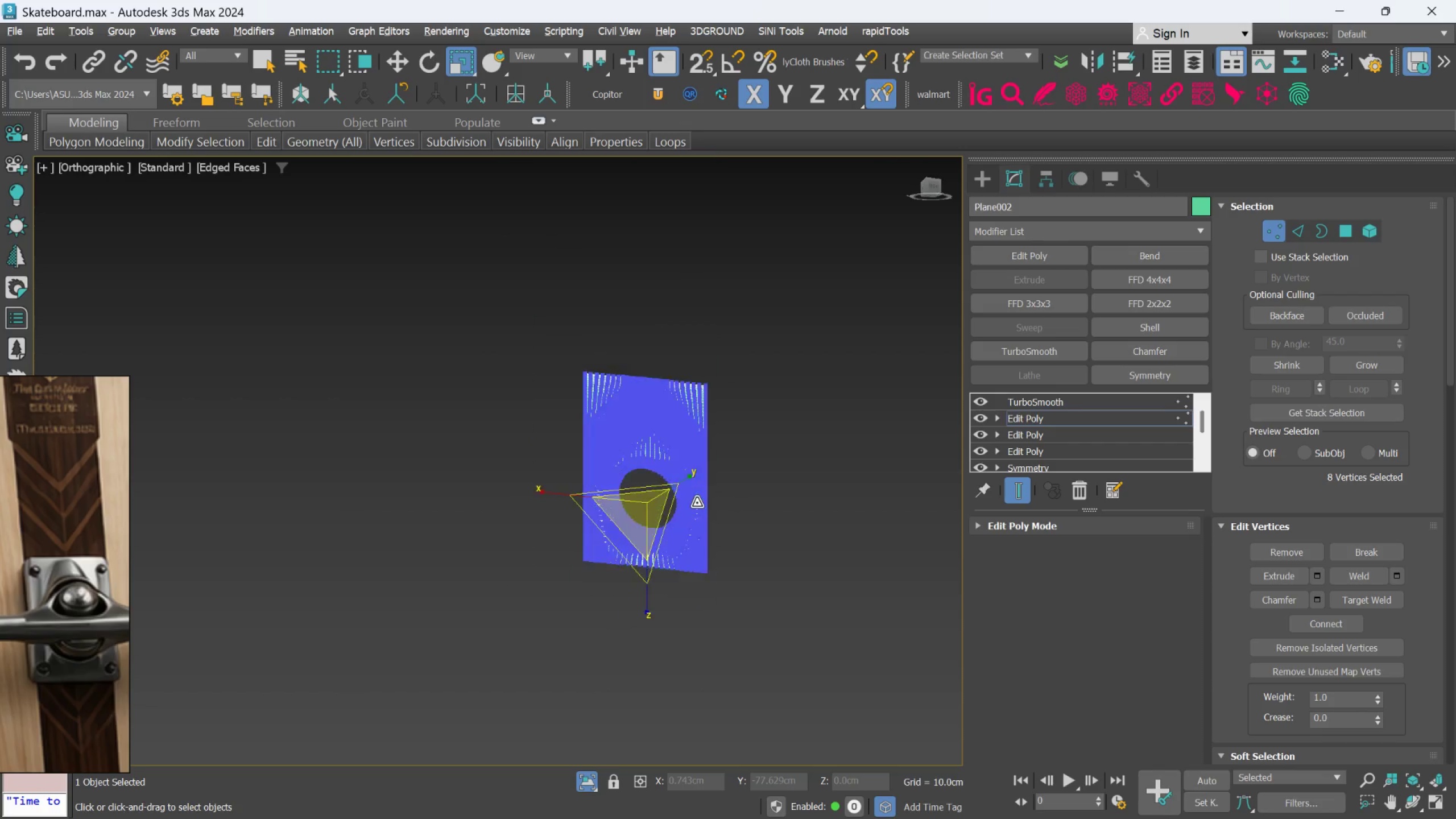 
hold_key(key=AltLeft, duration=0.89)
 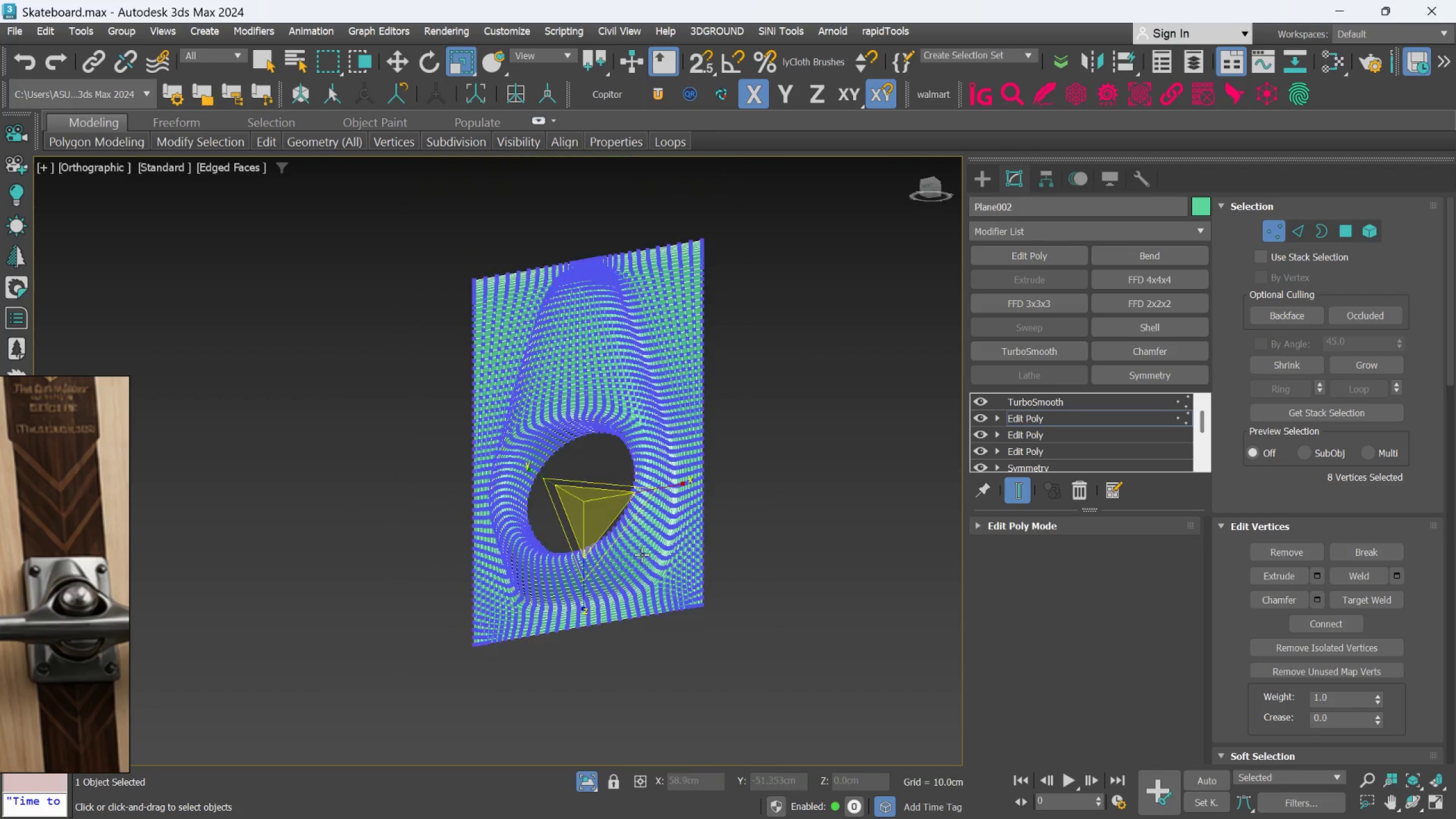 
scroll: coordinate [695, 515], scroll_direction: up, amount: 3.0
 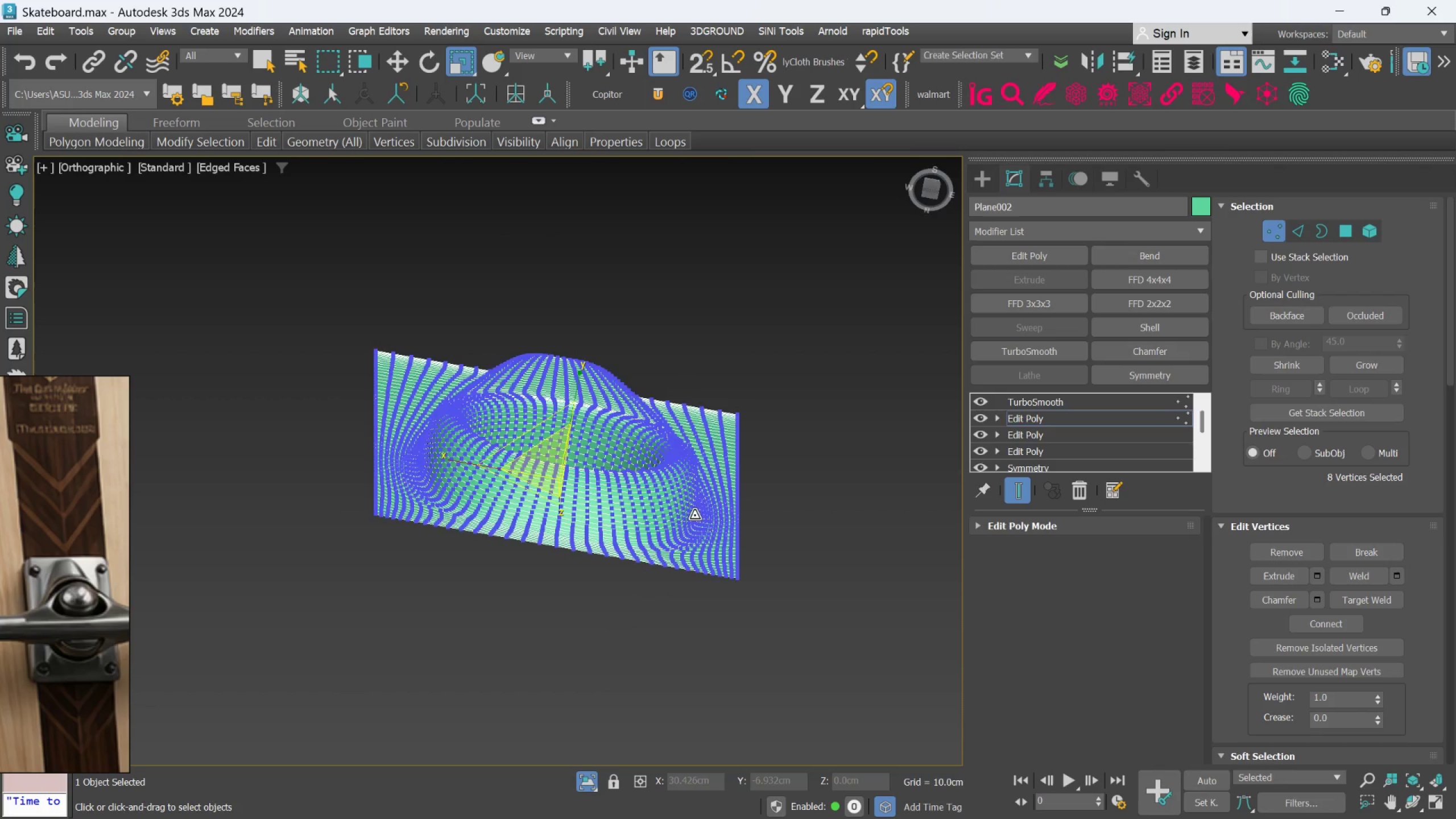 
hold_key(key=AltLeft, duration=0.78)
 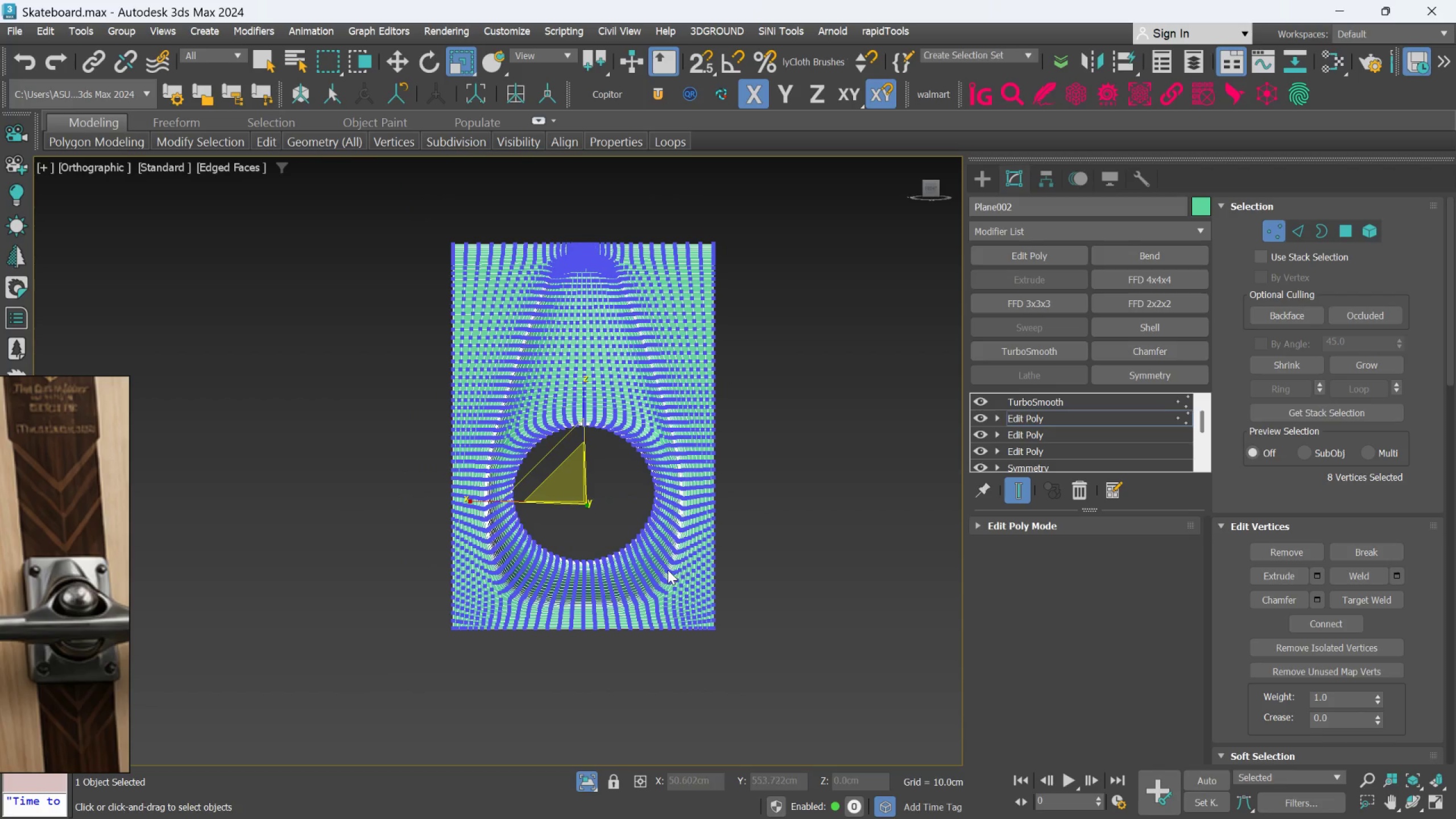 
scroll: coordinate [643, 555], scroll_direction: down, amount: 1.0
 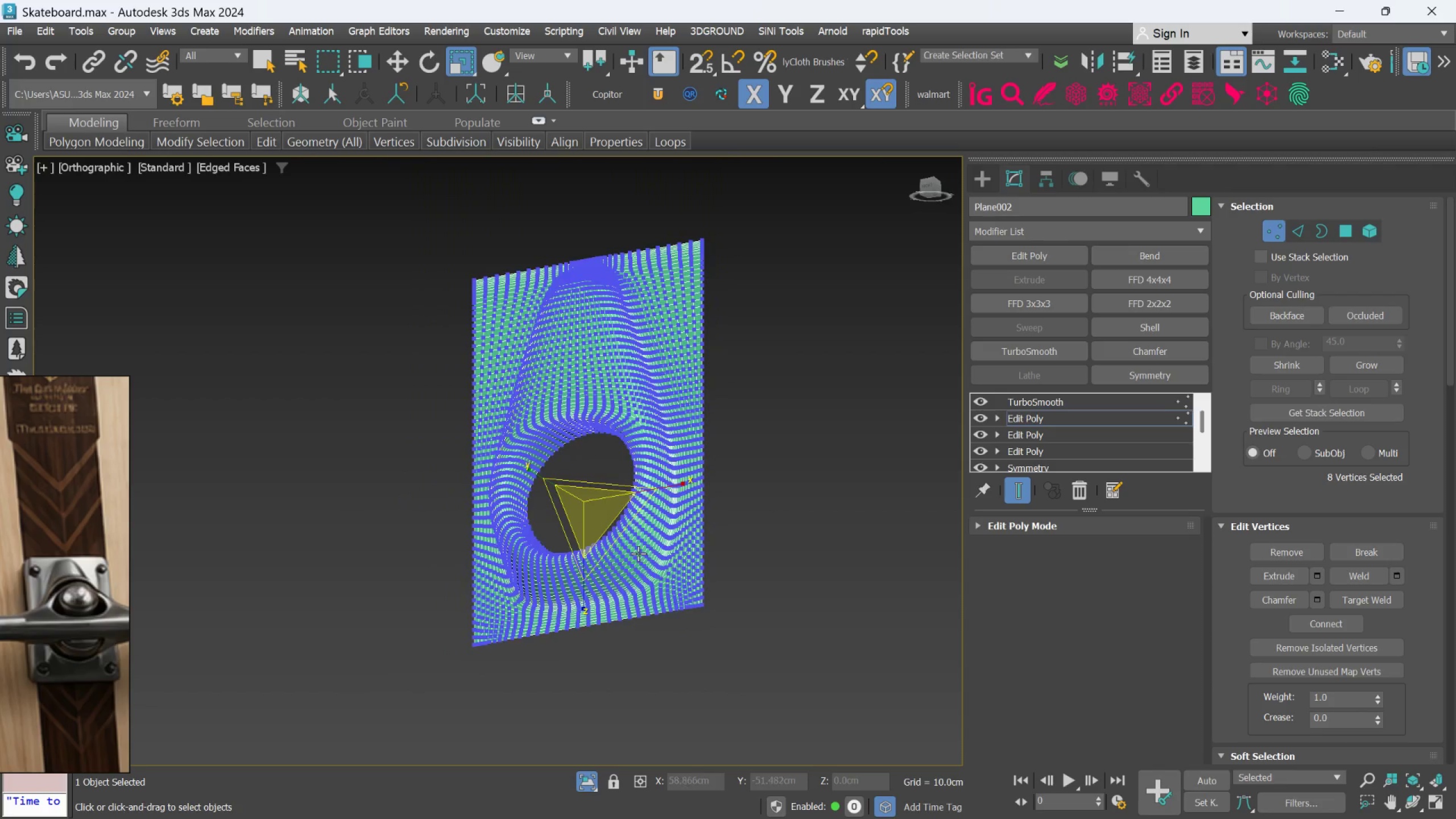 
hold_key(key=AltLeft, duration=0.92)
 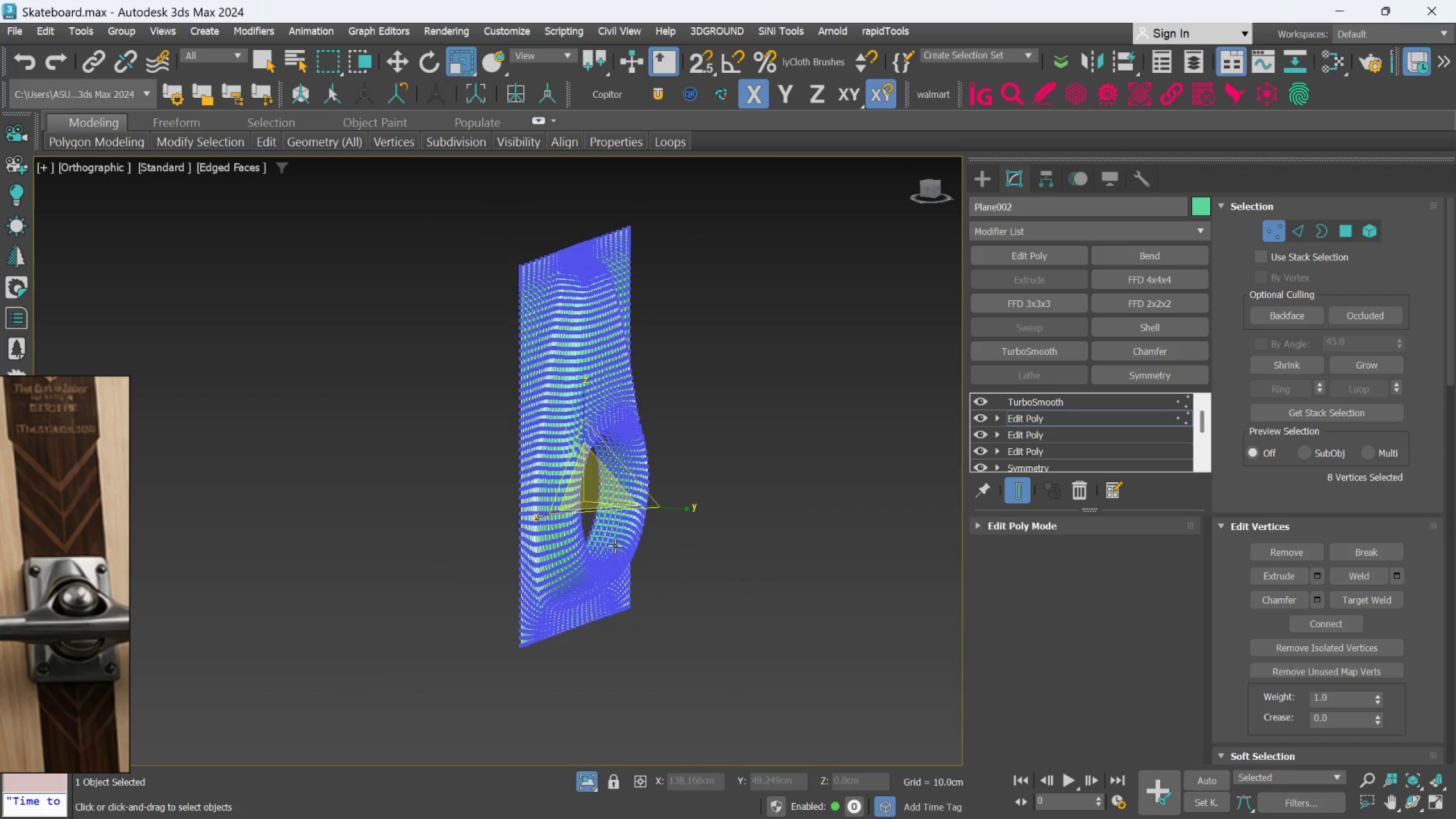 
hold_key(key=AltLeft, duration=1.5)
 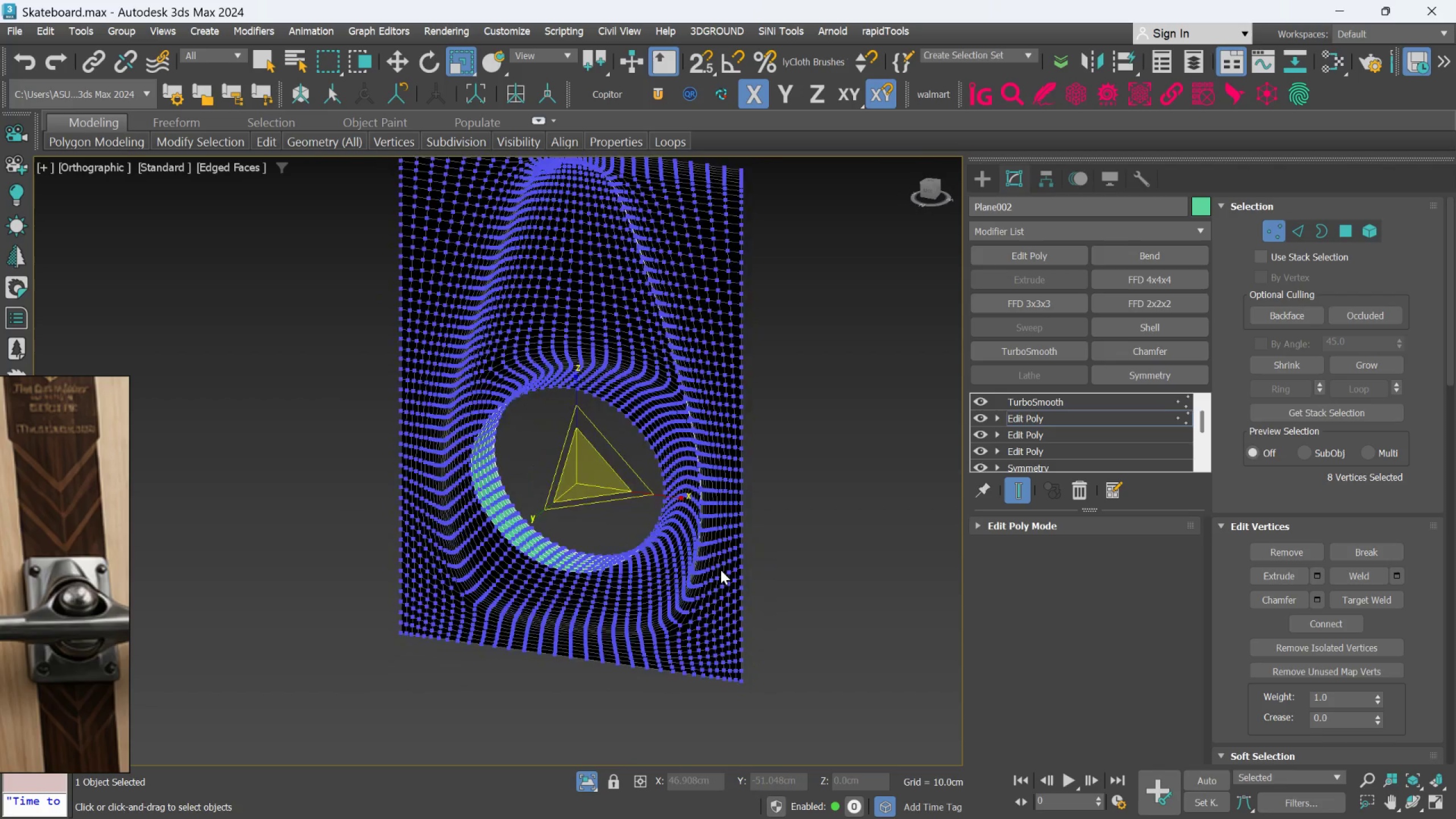 
scroll: coordinate [607, 546], scroll_direction: up, amount: 1.0
 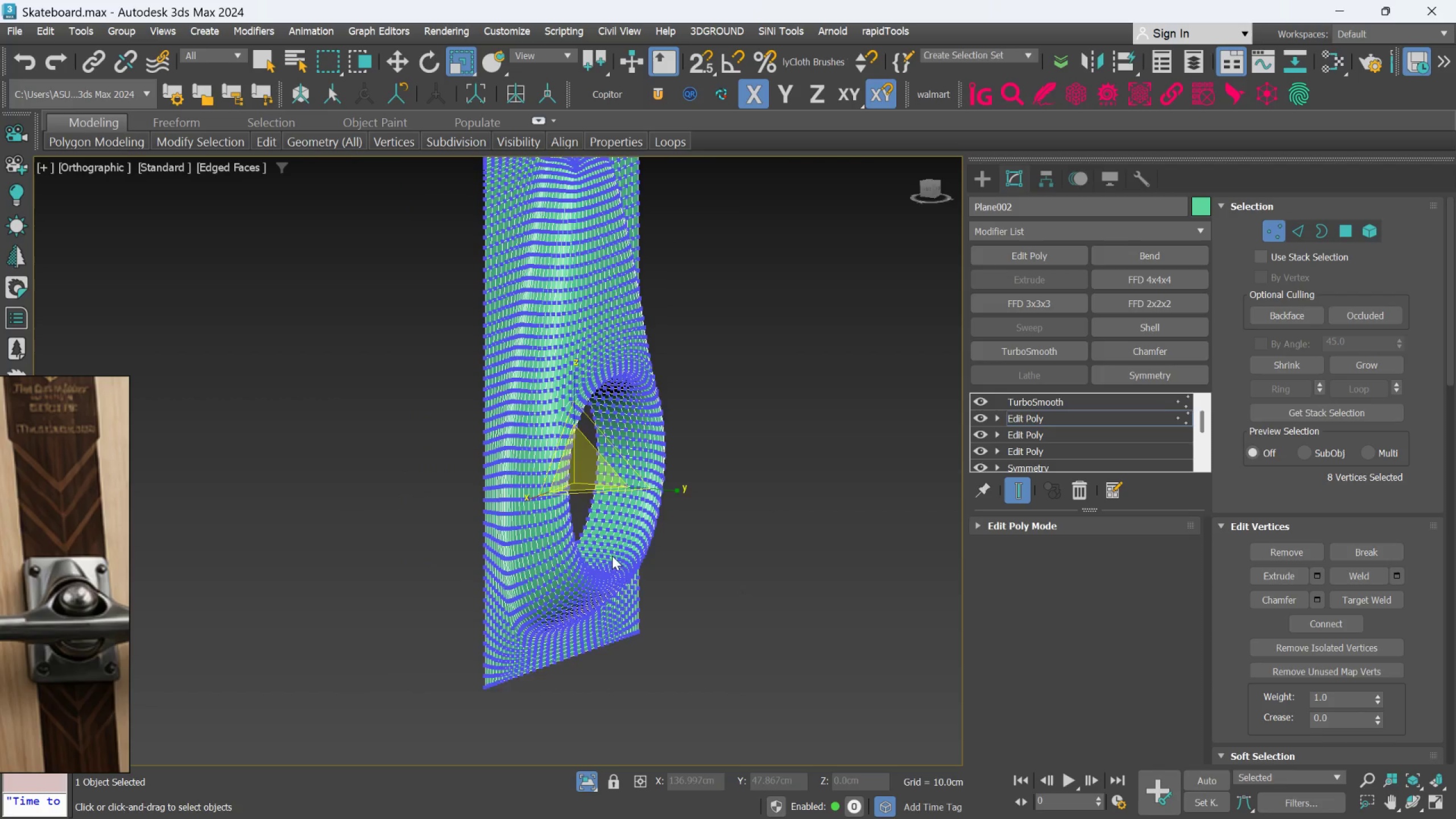 
hold_key(key=AltLeft, duration=0.52)
 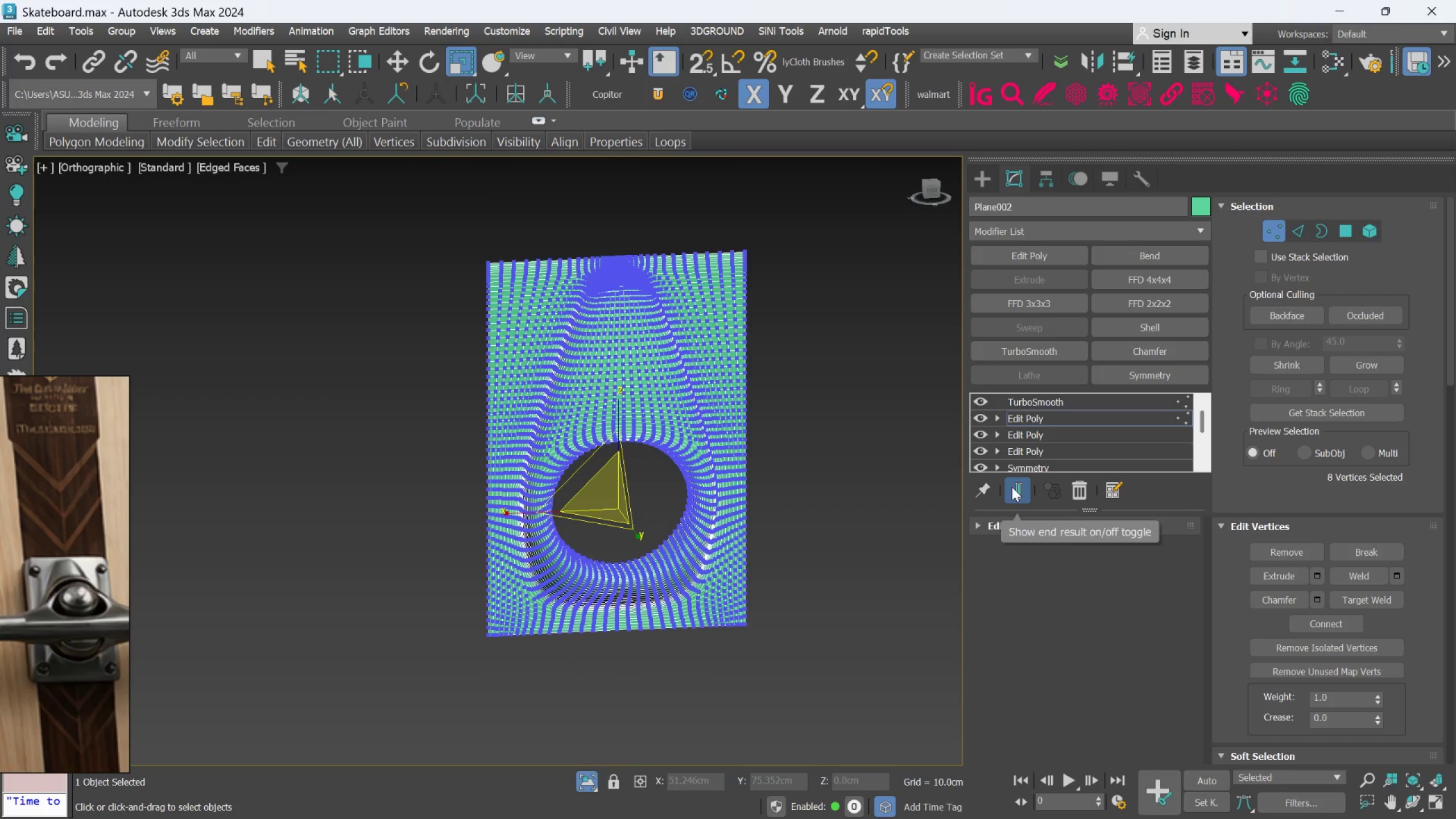 
scroll: coordinate [721, 570], scroll_direction: down, amount: 1.0
 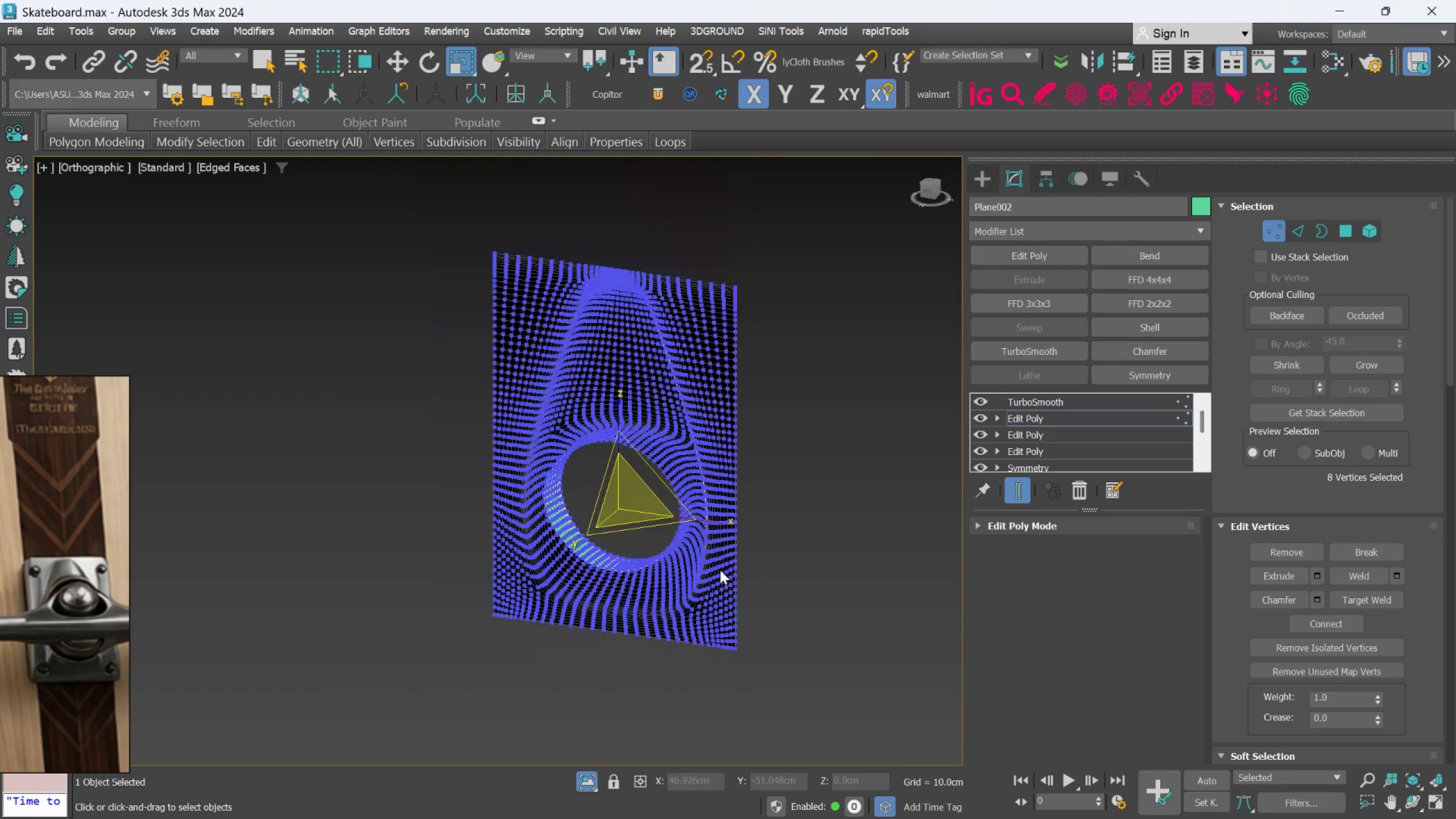 
left_click([1015, 487])
 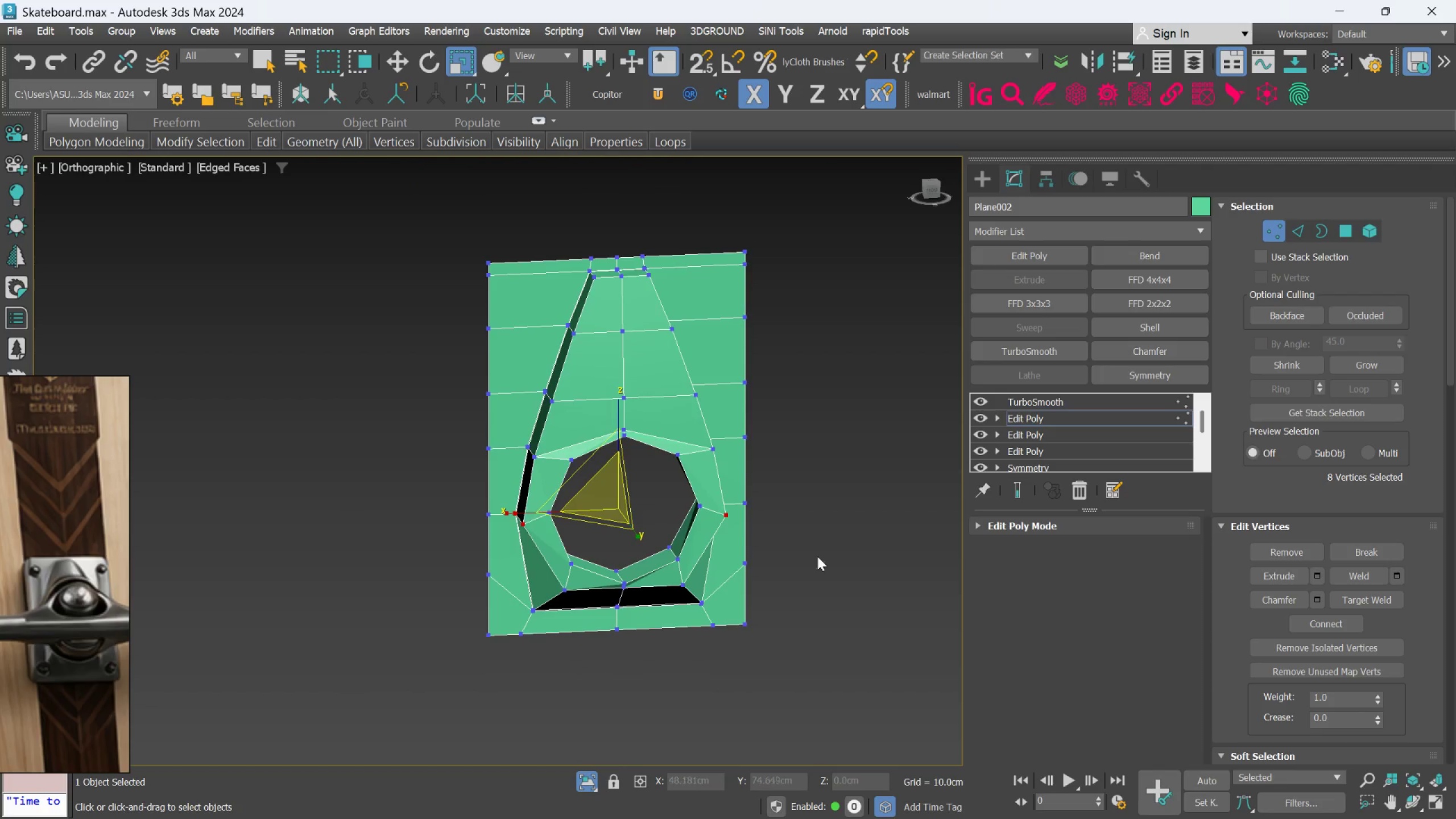 
hold_key(key=AltLeft, duration=0.44)
 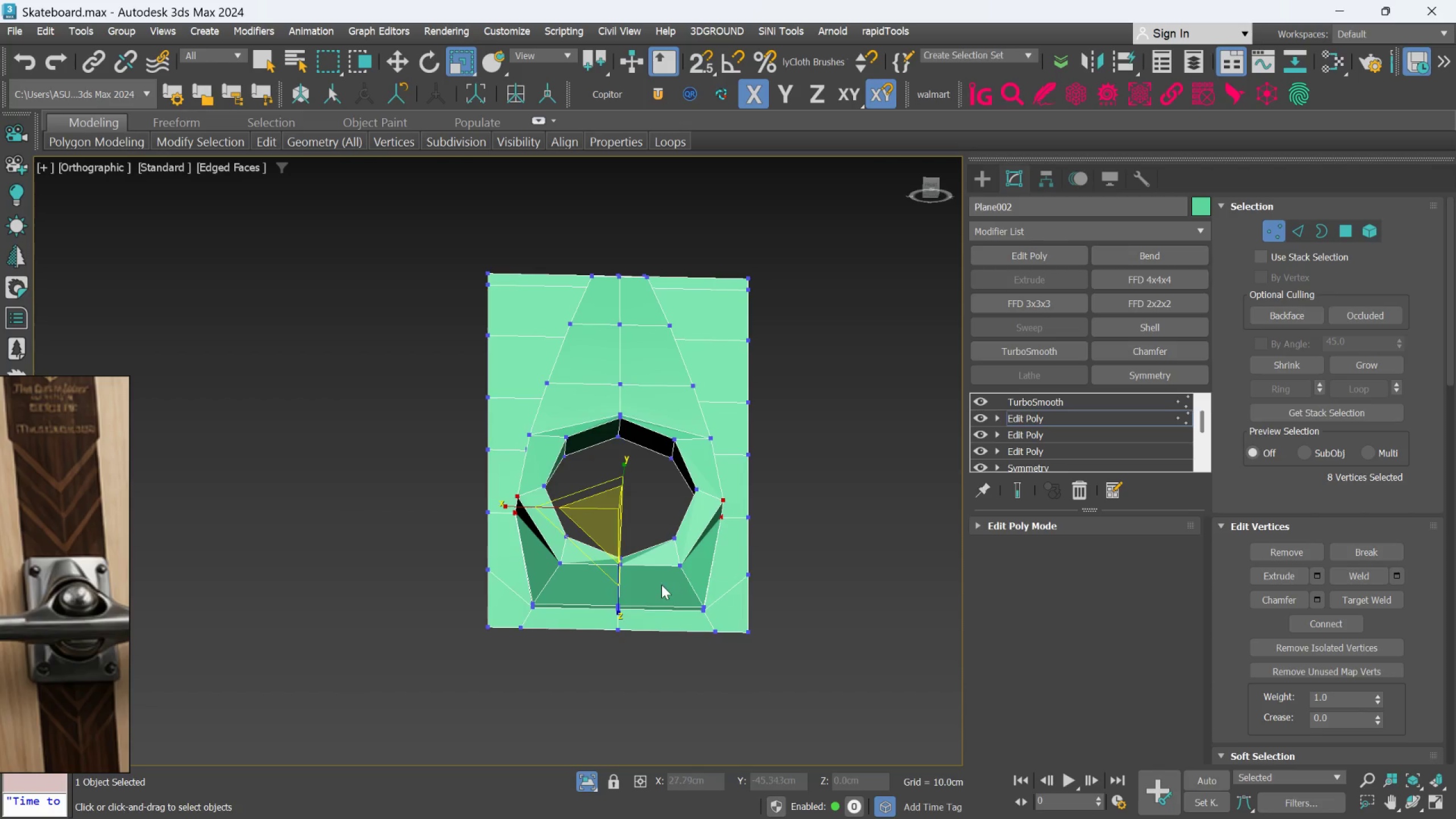 
hold_key(key=AltLeft, duration=0.45)
 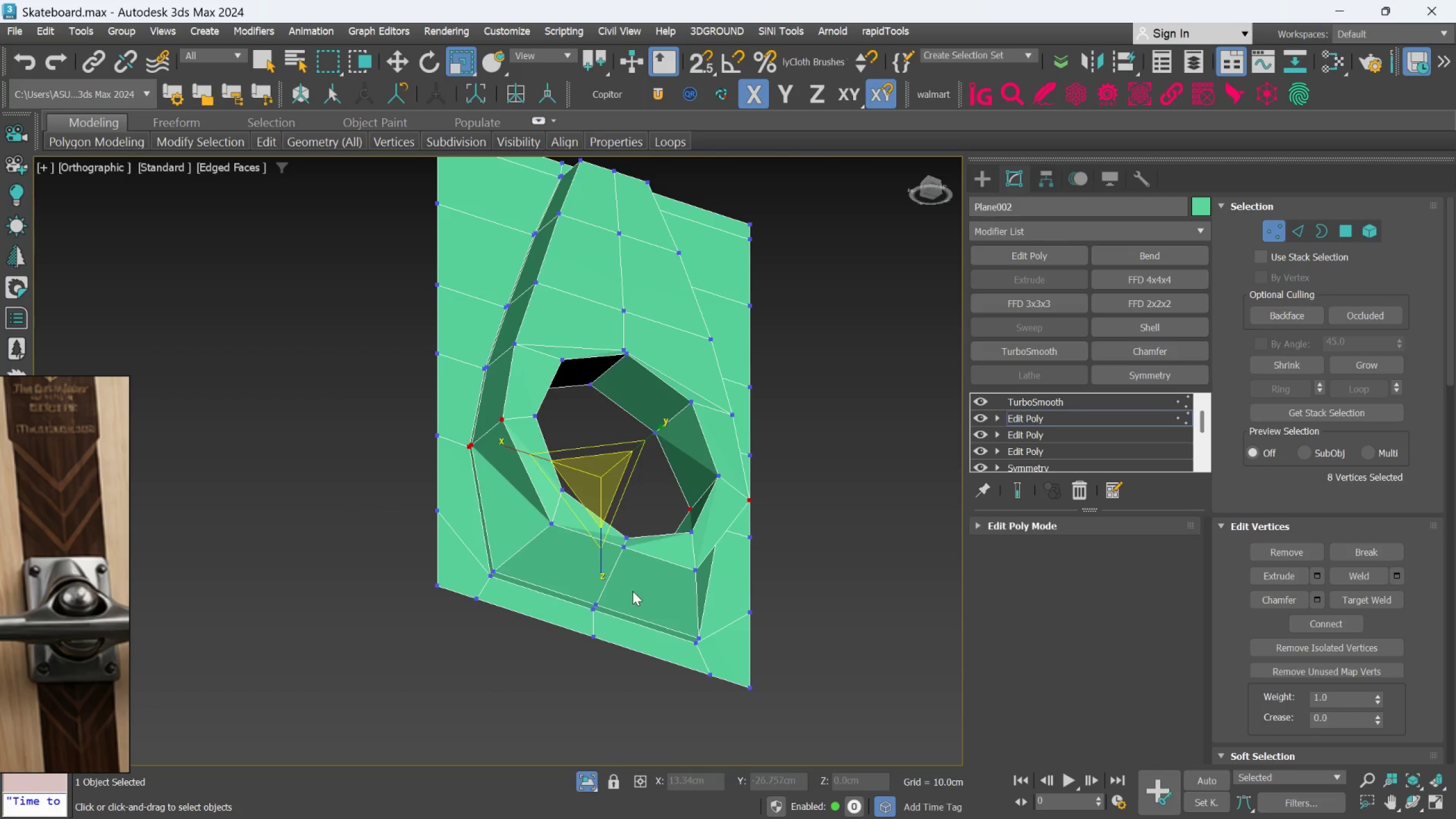 
scroll: coordinate [661, 585], scroll_direction: up, amount: 1.0
 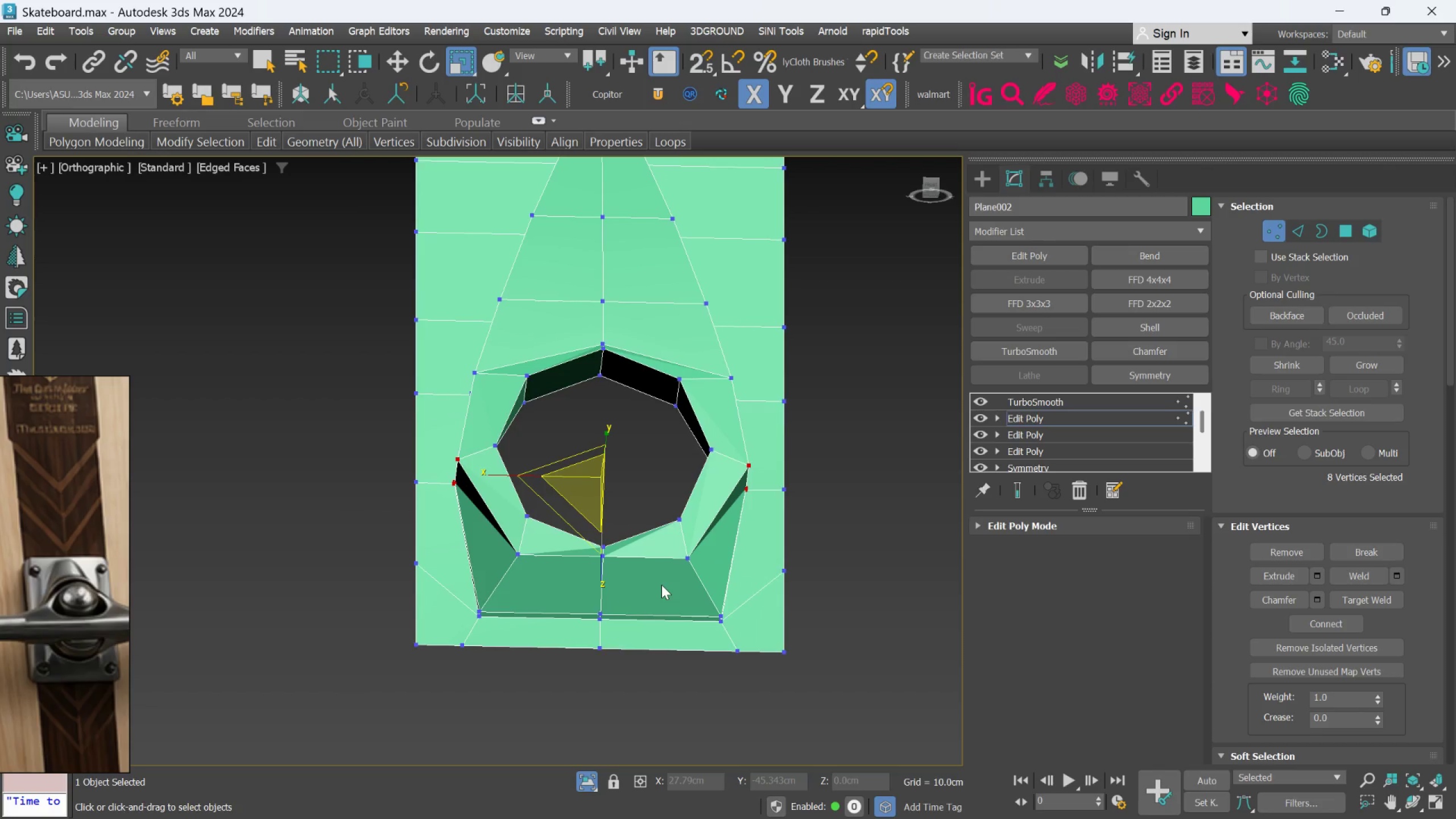 
hold_key(key=AltLeft, duration=0.55)
 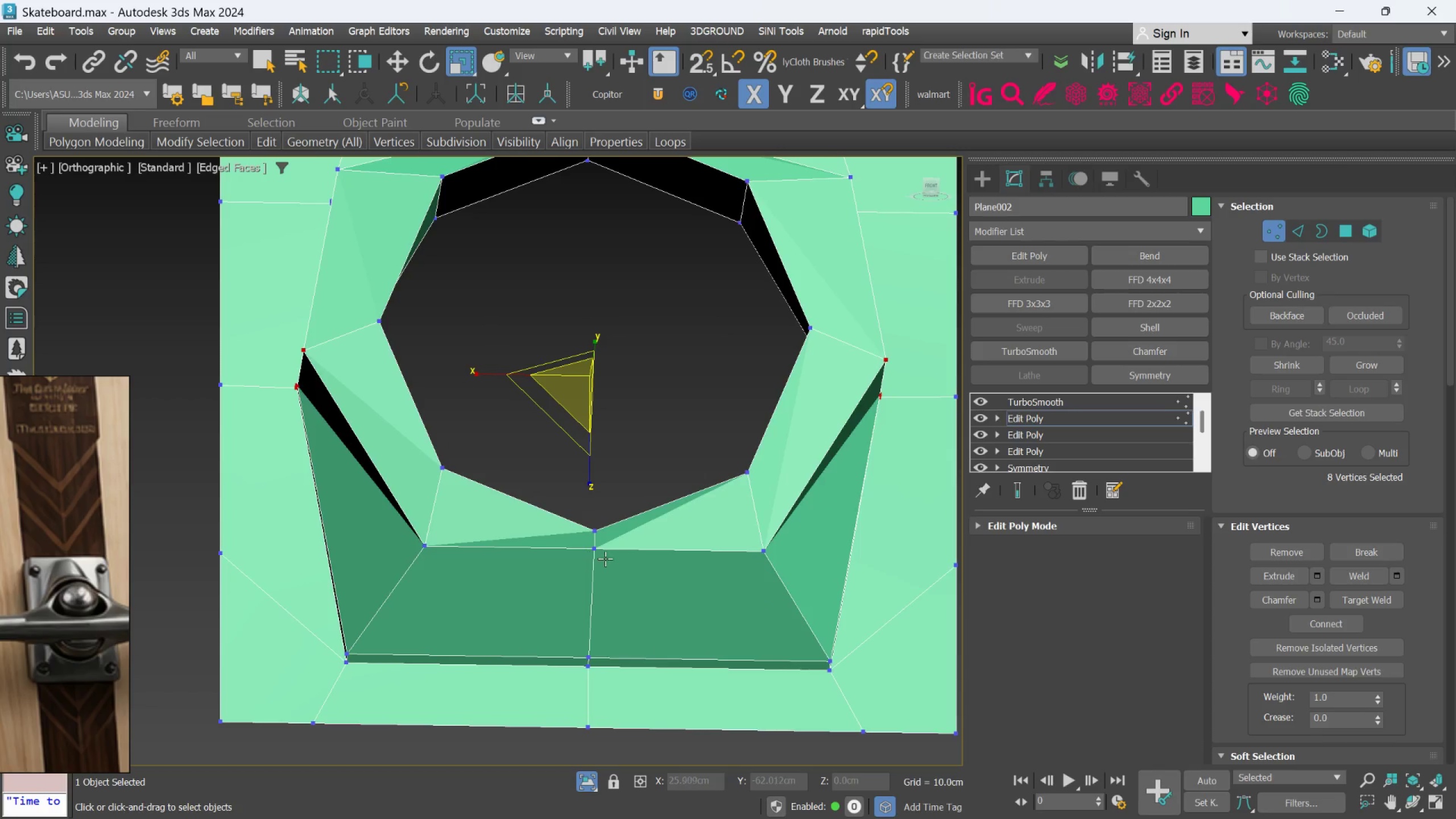 
scroll: coordinate [630, 589], scroll_direction: up, amount: 1.0
 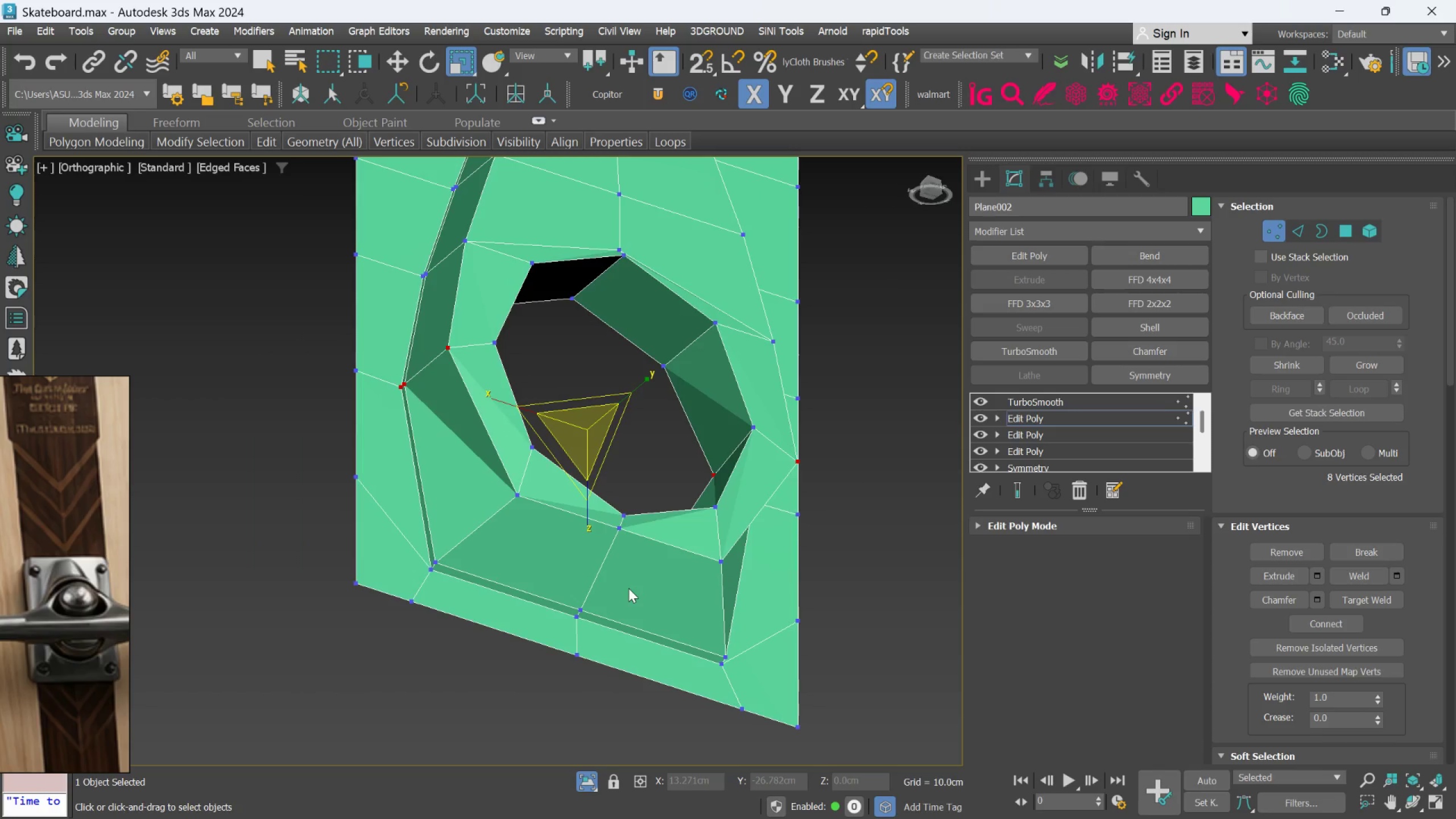 
hold_key(key=AltLeft, duration=4.16)
scroll: coordinate [581, 560], scroll_direction: up, amount: 1.0
 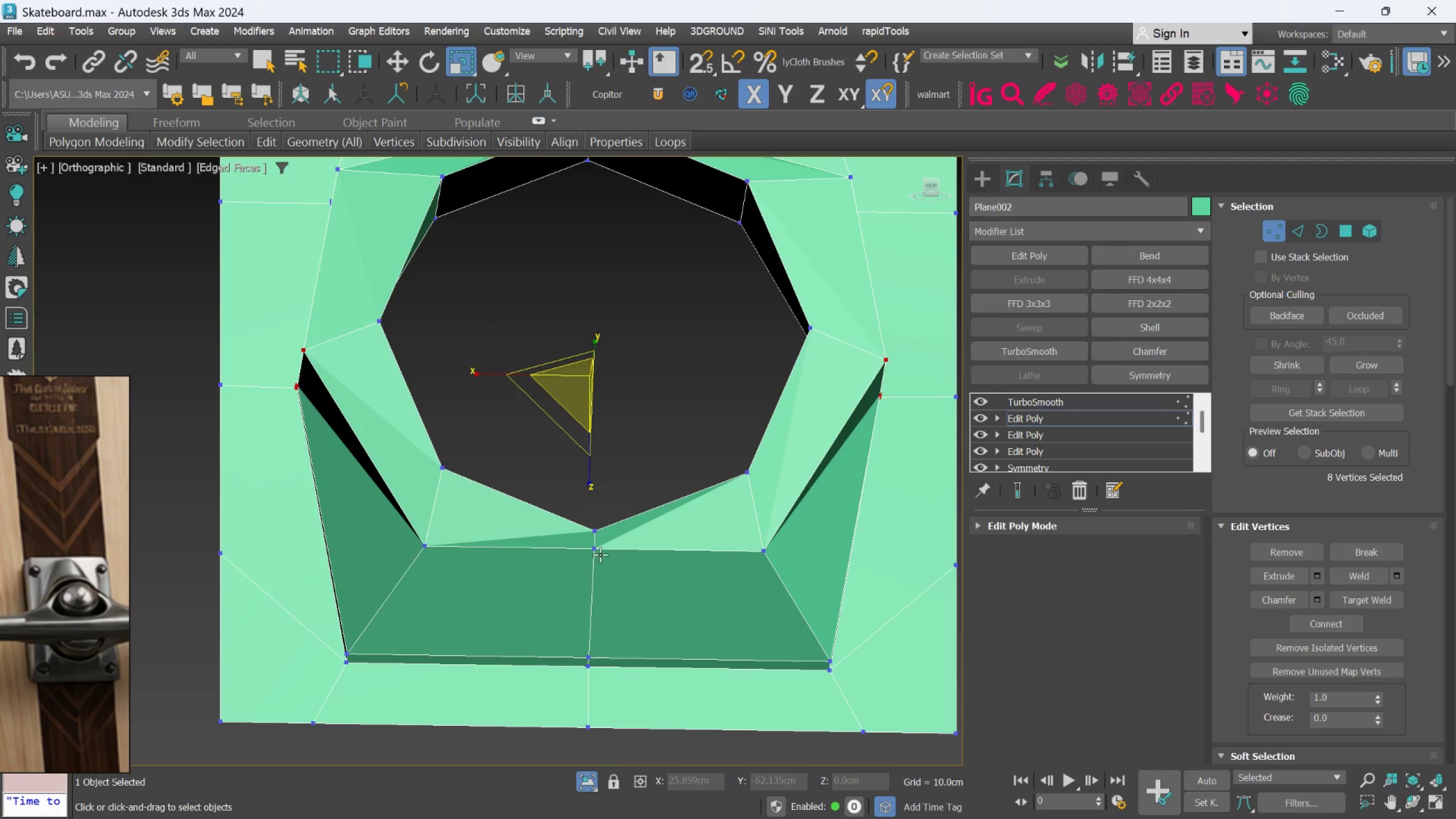 
left_click([599, 553])
 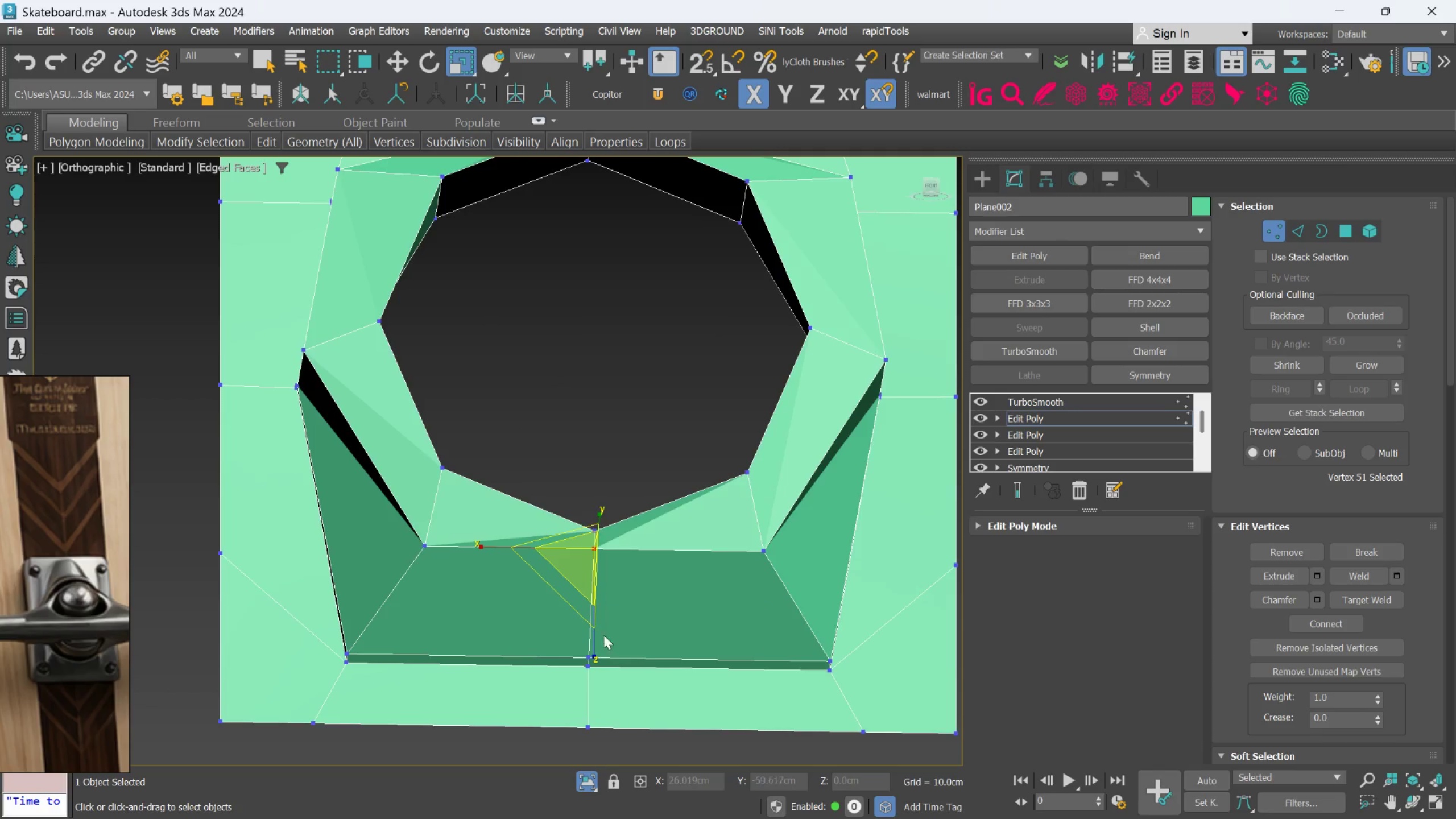 
hold_key(key=ControlLeft, duration=1.23)
left_click([588, 655])
 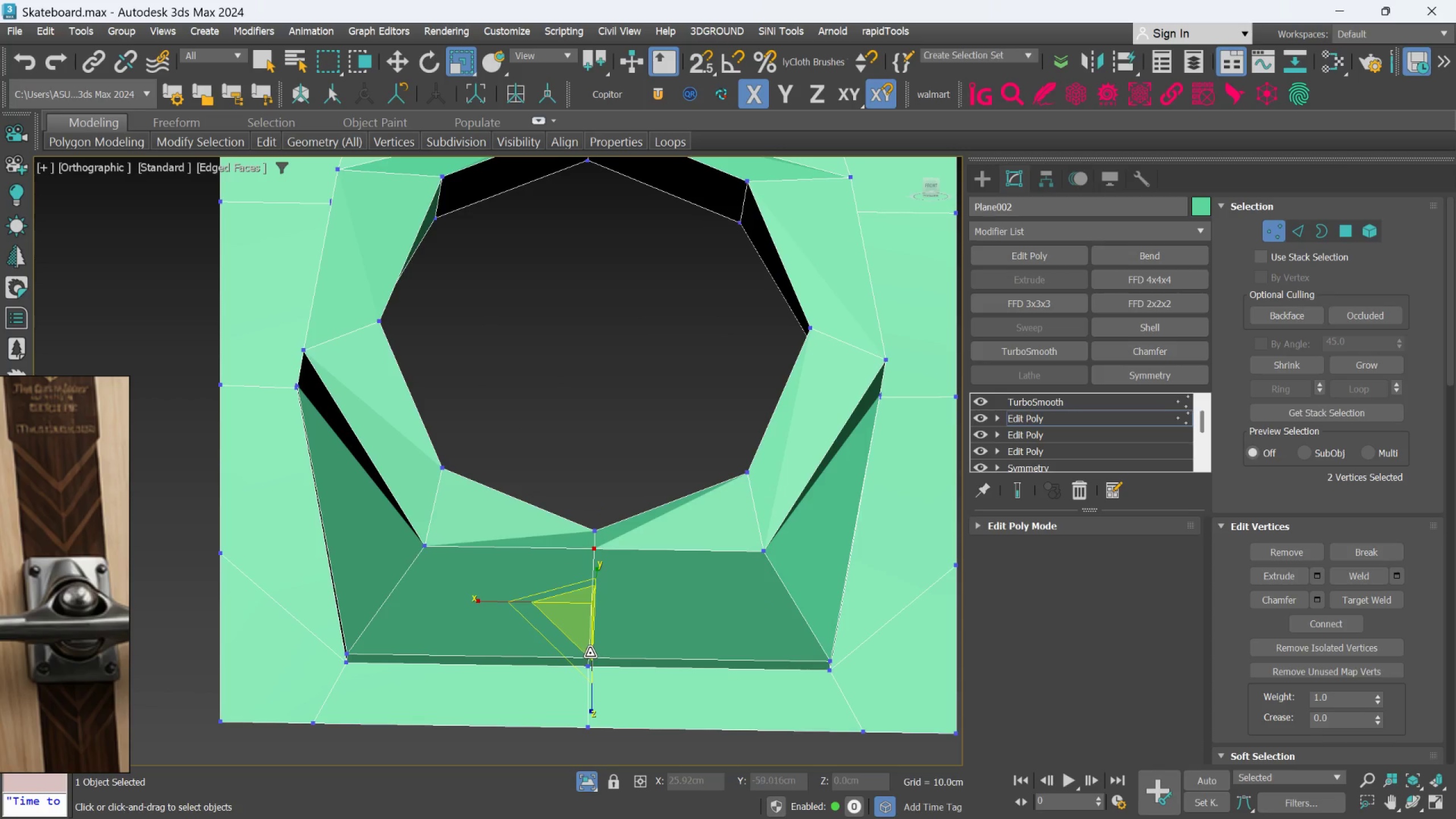 
hold_key(key=ControlLeft, duration=0.42)
left_click([588, 667])
 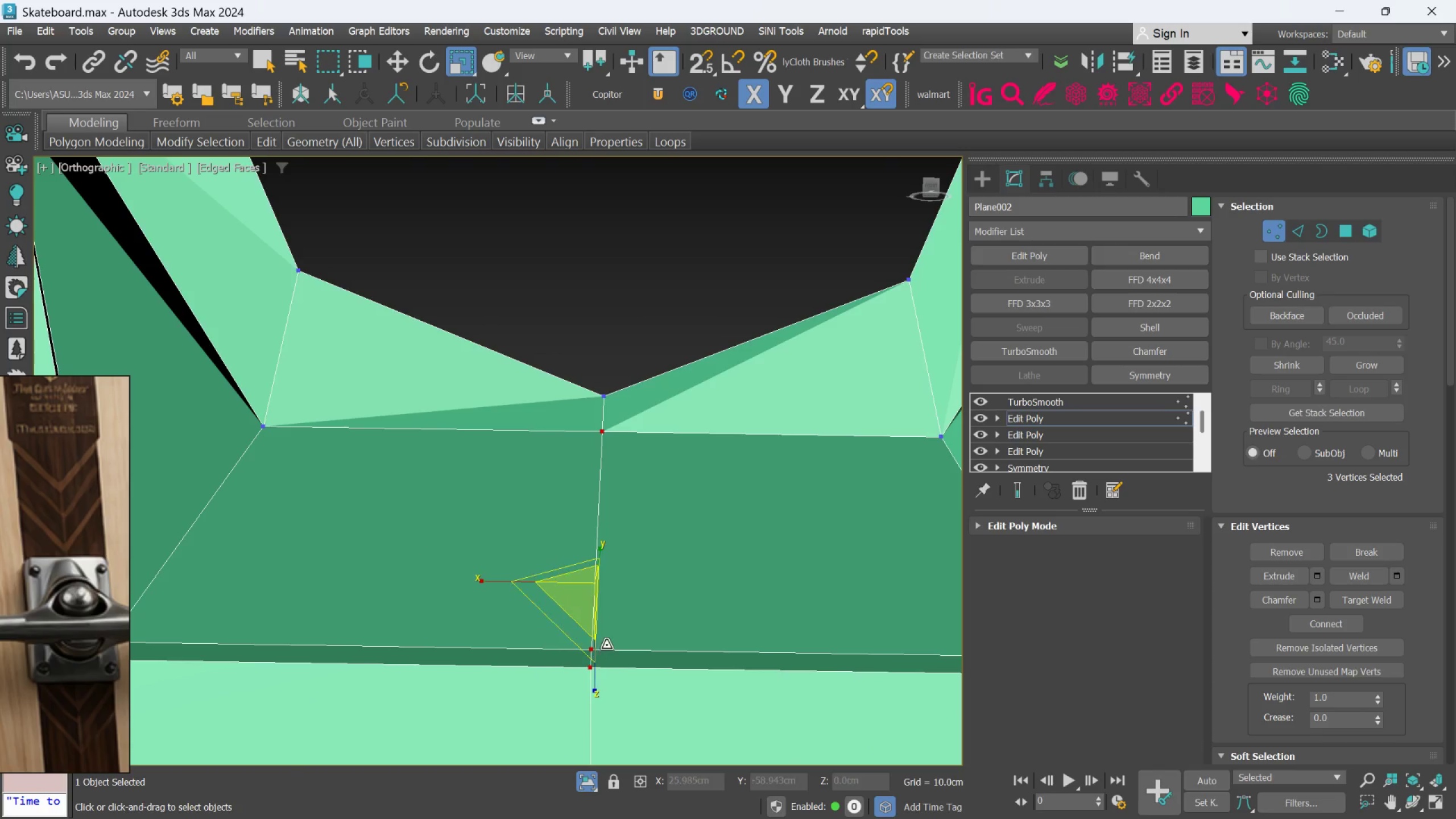 
scroll: coordinate [586, 665], scroll_direction: up, amount: 2.0
 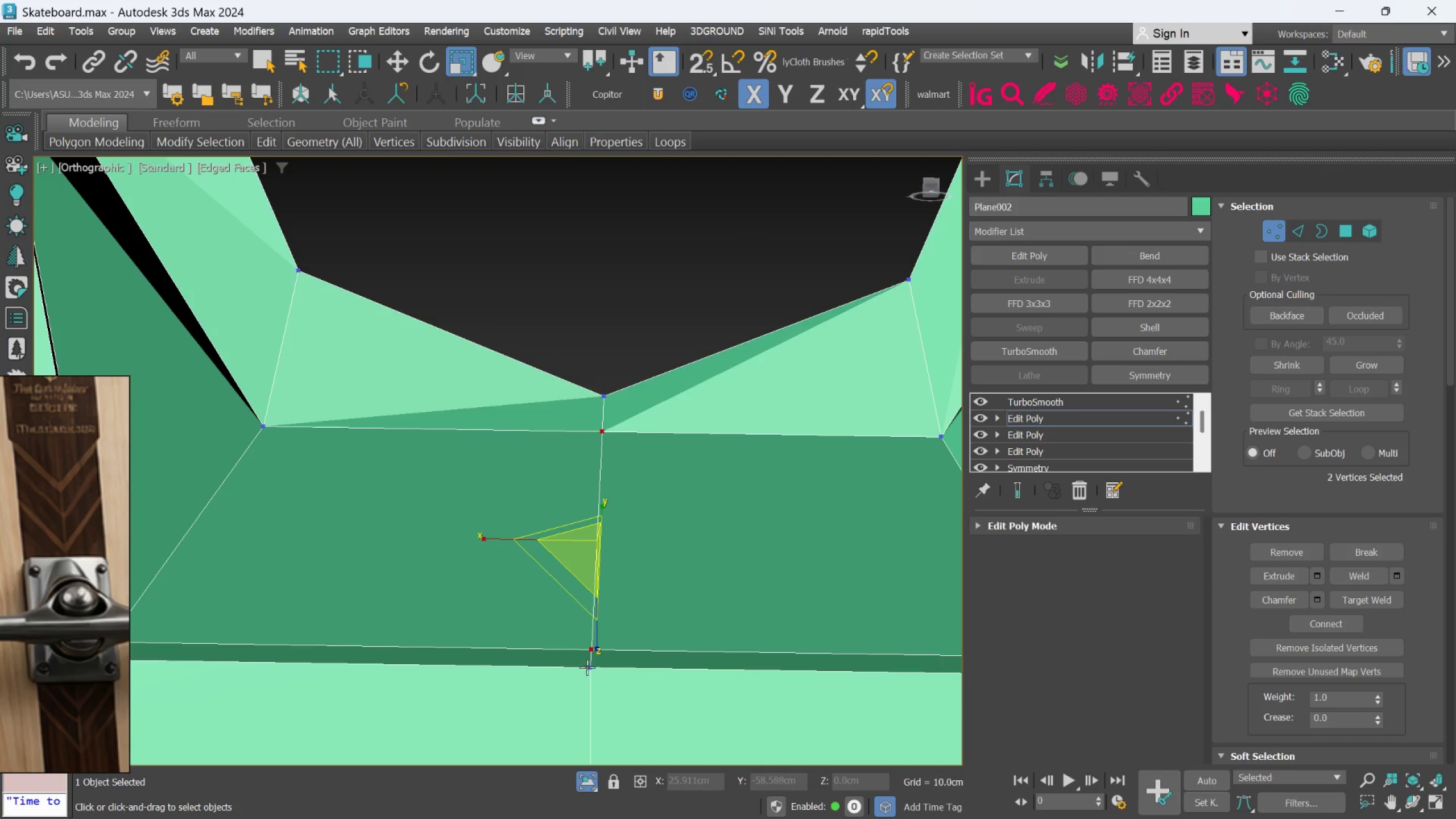 
hold_key(key=AltLeft, duration=0.62)
 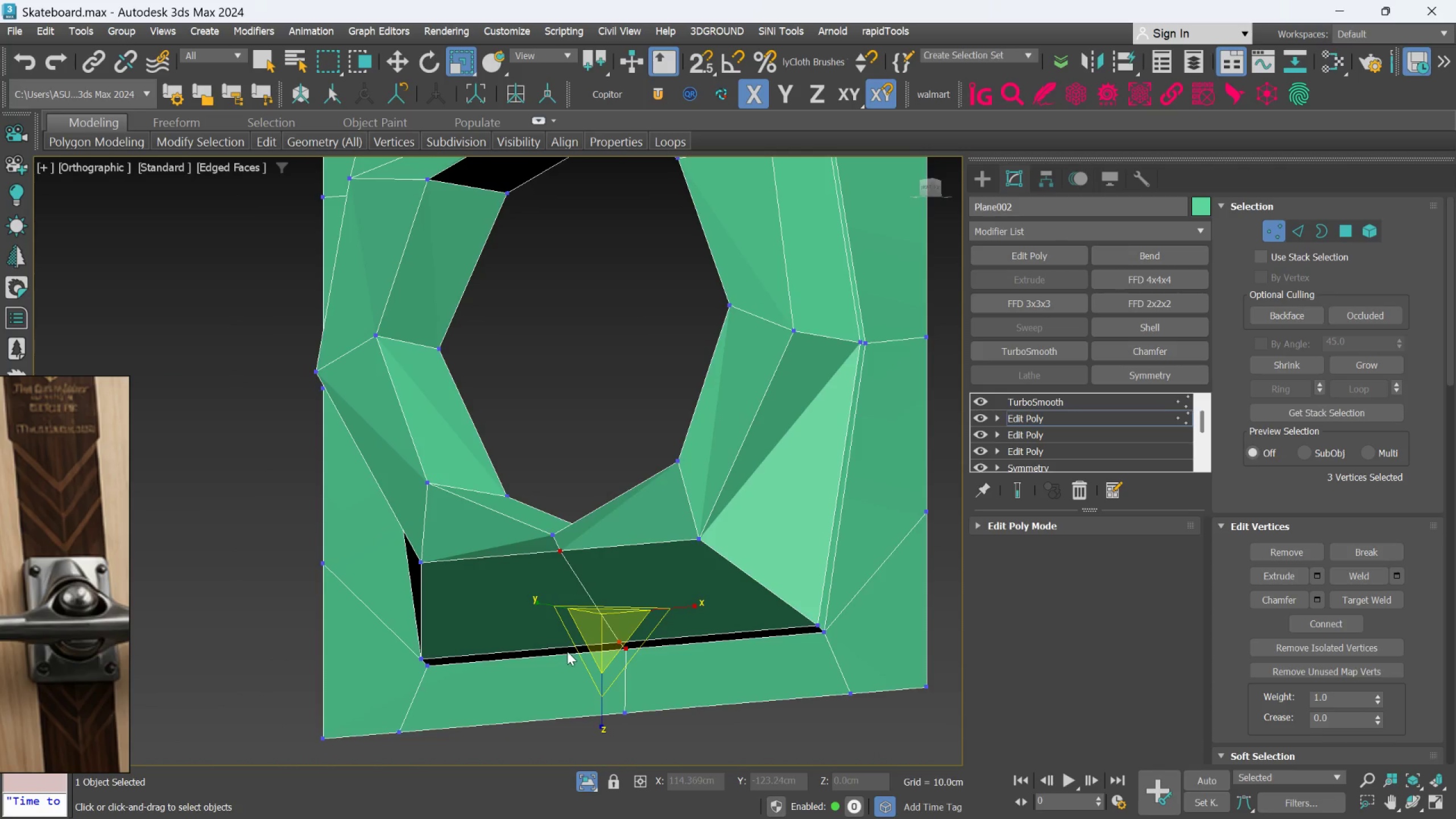 
scroll: coordinate [606, 645], scroll_direction: down, amount: 2.0
 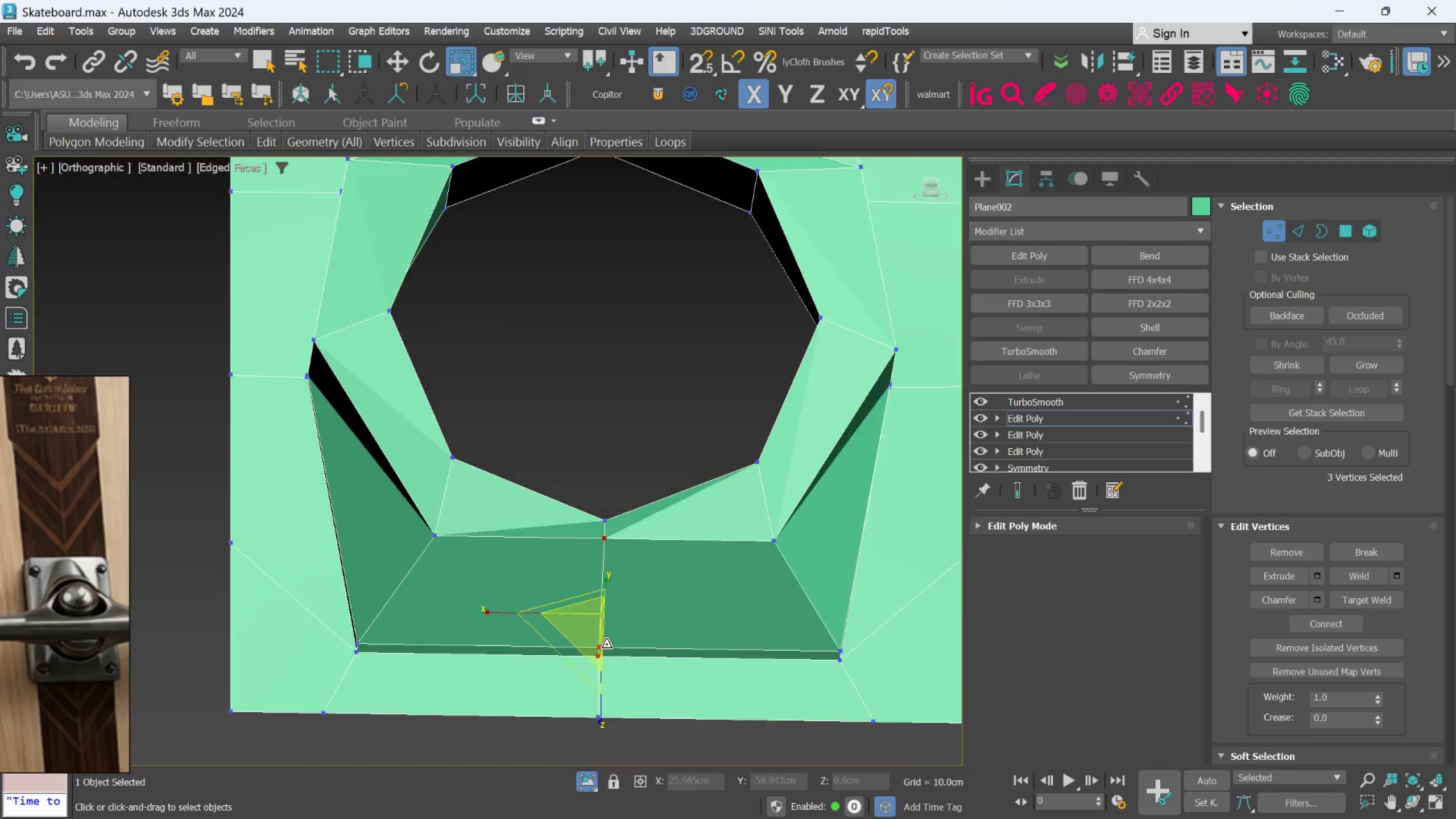 
hold_key(key=AltLeft, duration=14.34)
 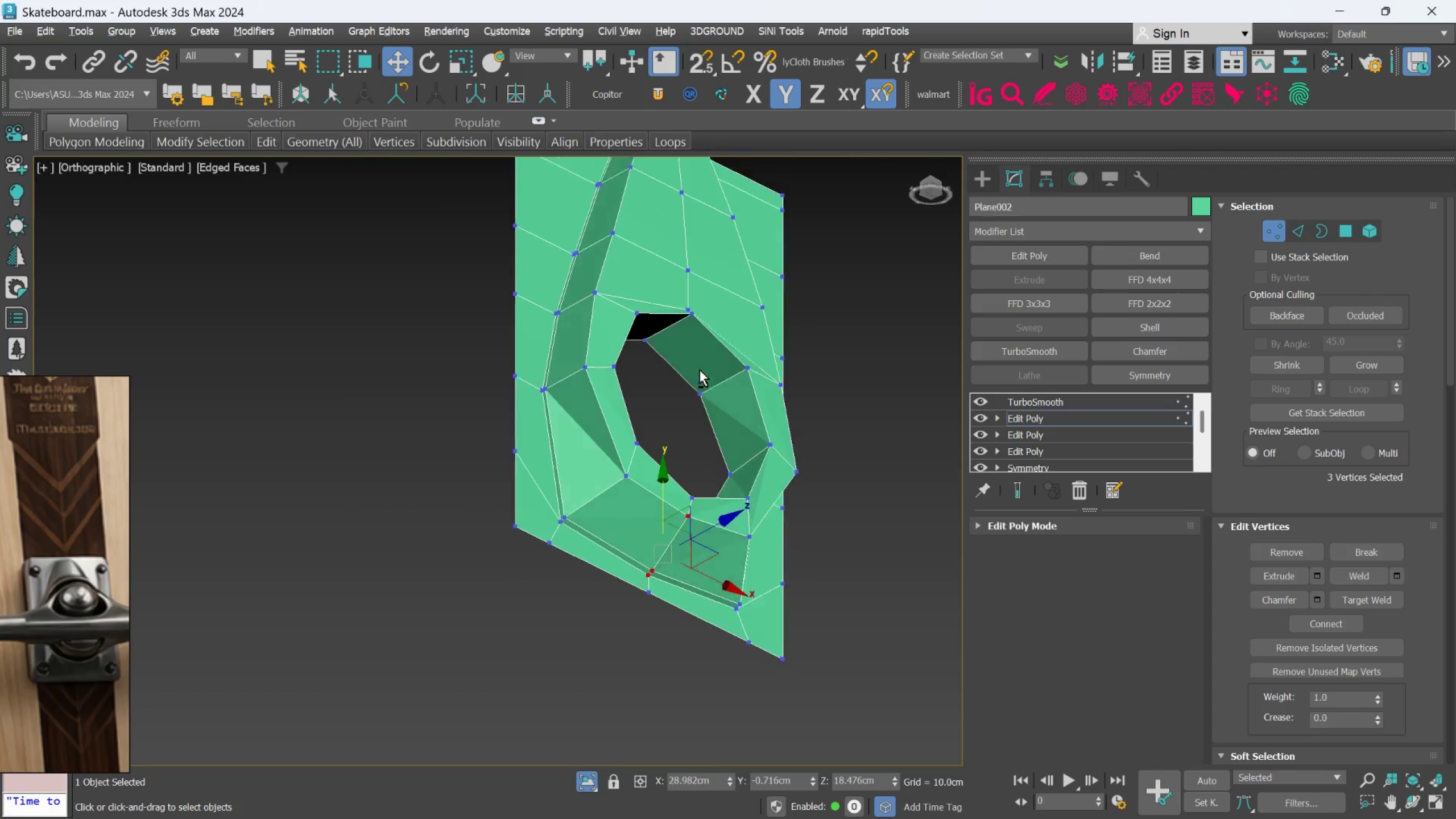 
key(W)
 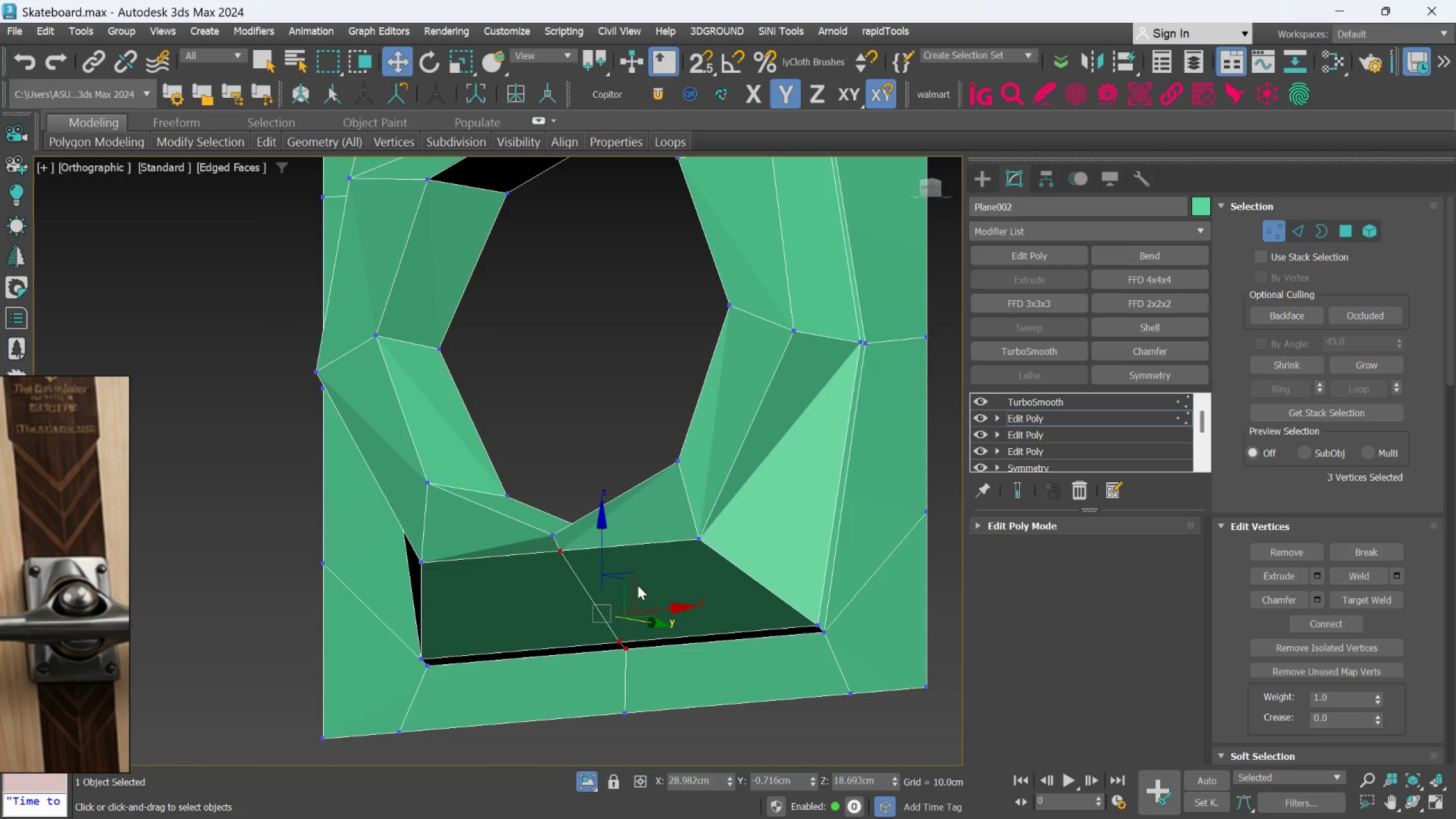 
key(F)
 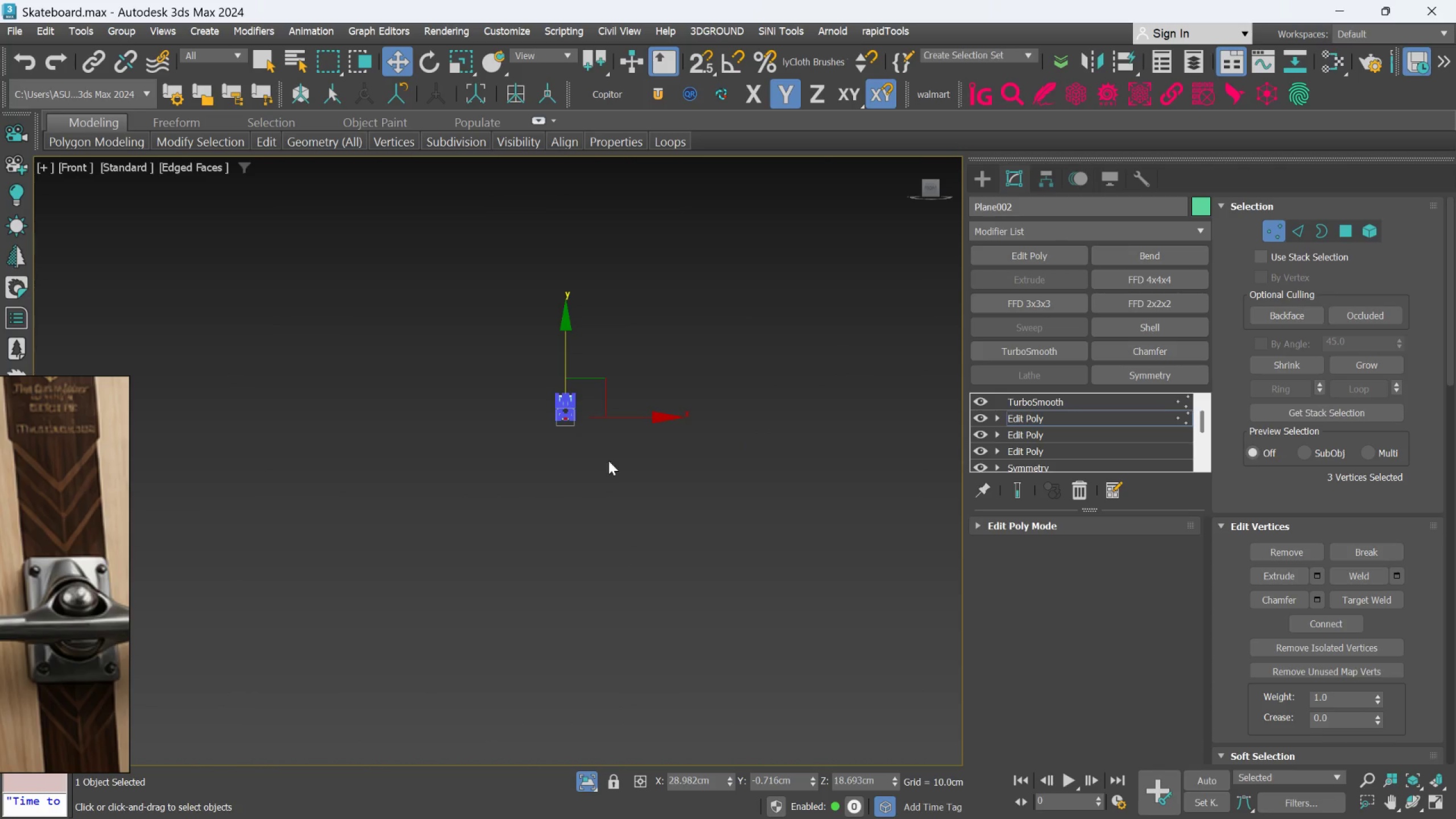 
scroll: coordinate [637, 390], scroll_direction: up, amount: 11.0
 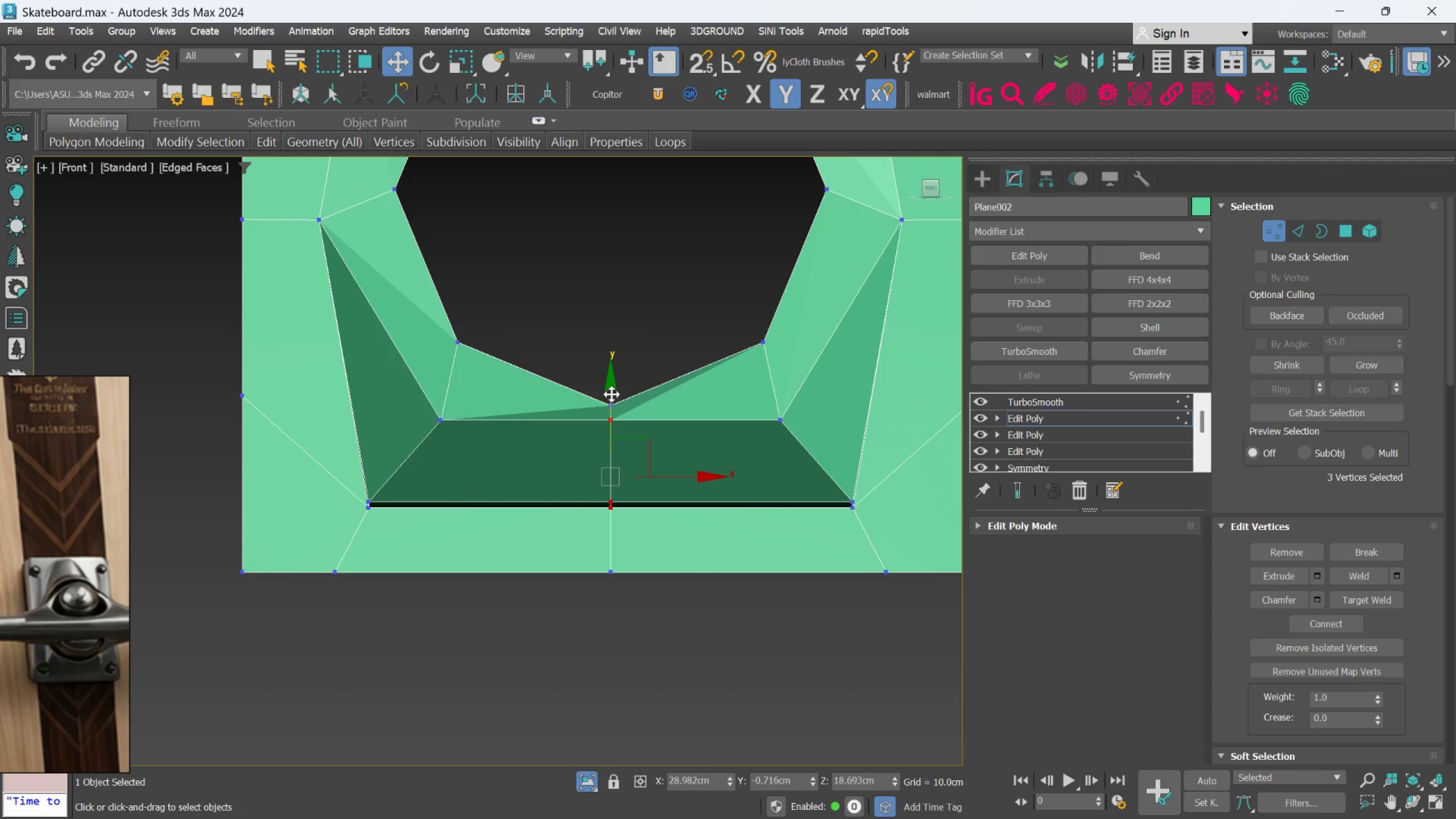 
left_click_drag(start_coordinate=[610, 395], to_coordinate=[613, 417])
 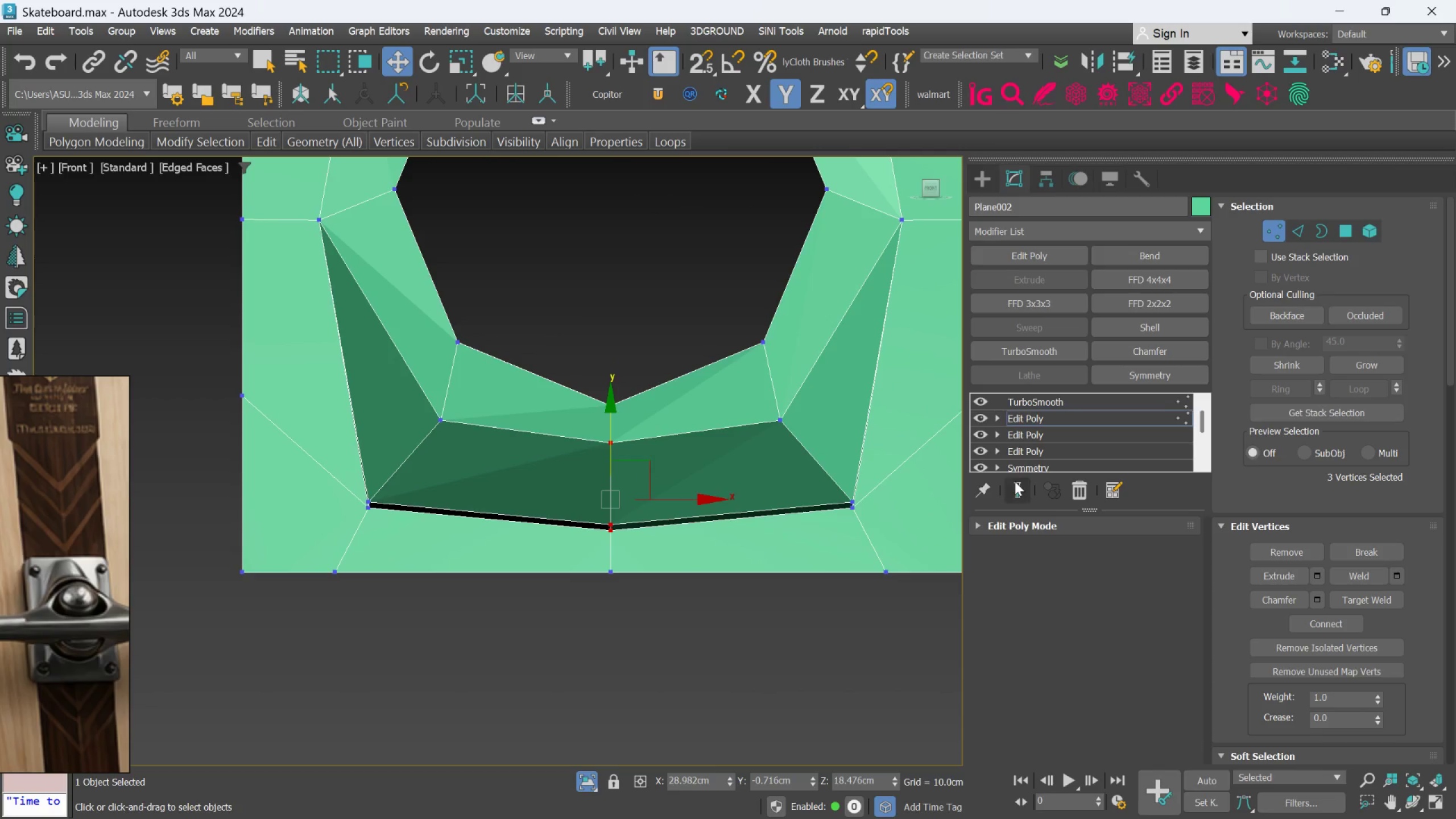 
left_click([1014, 487])
 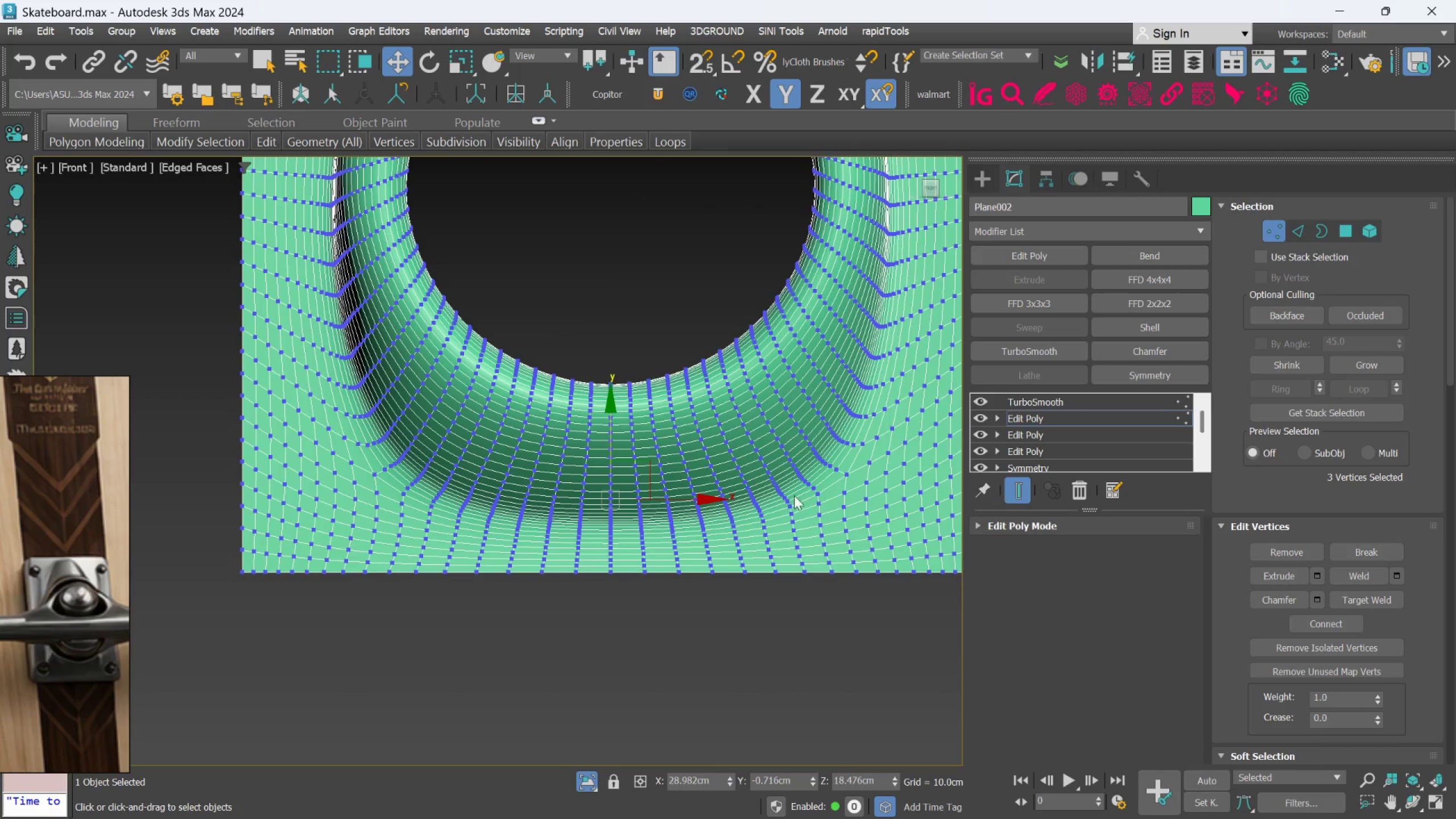 
scroll: coordinate [664, 458], scroll_direction: down, amount: 2.0
 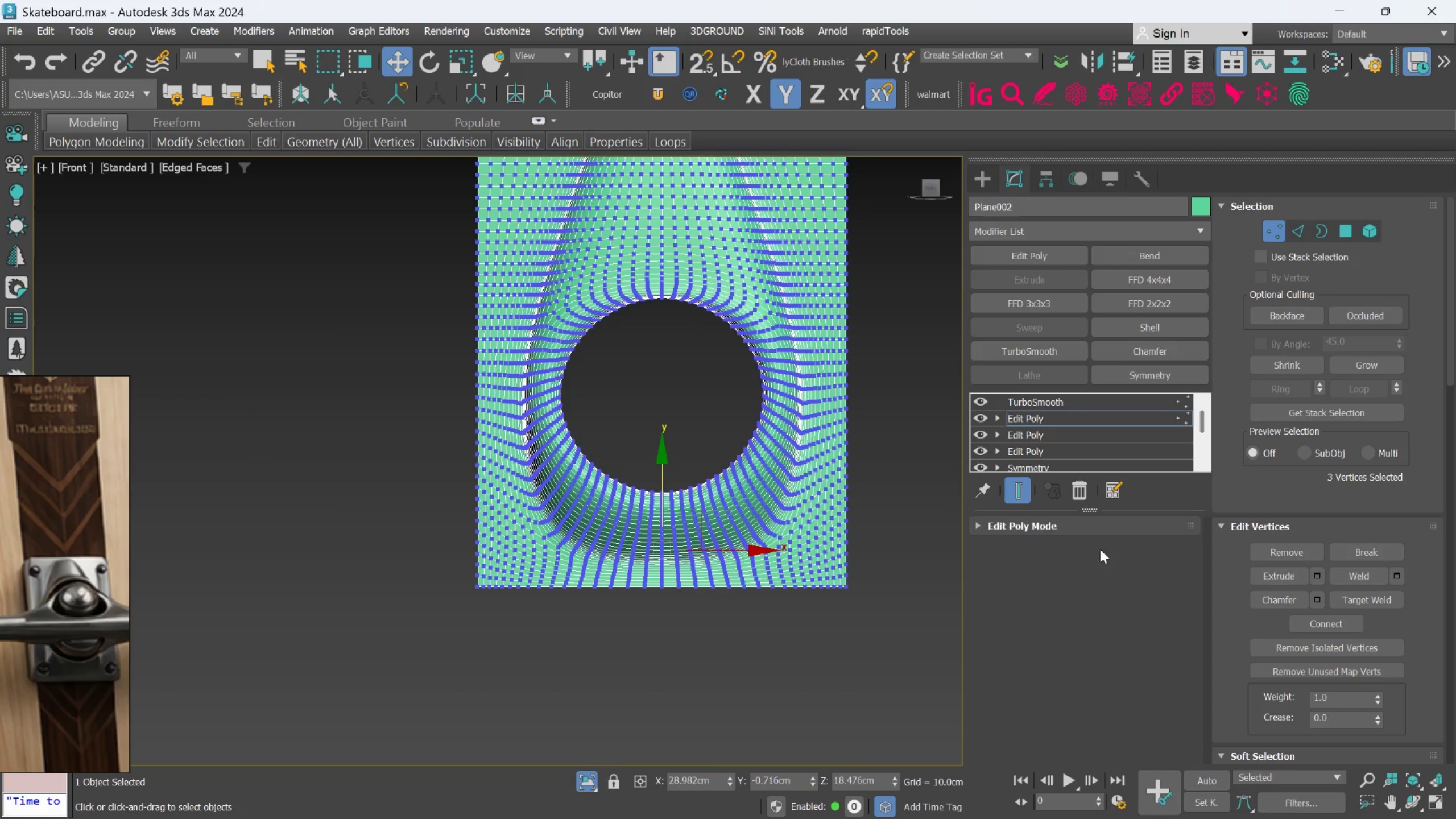 
left_click([1023, 494])
 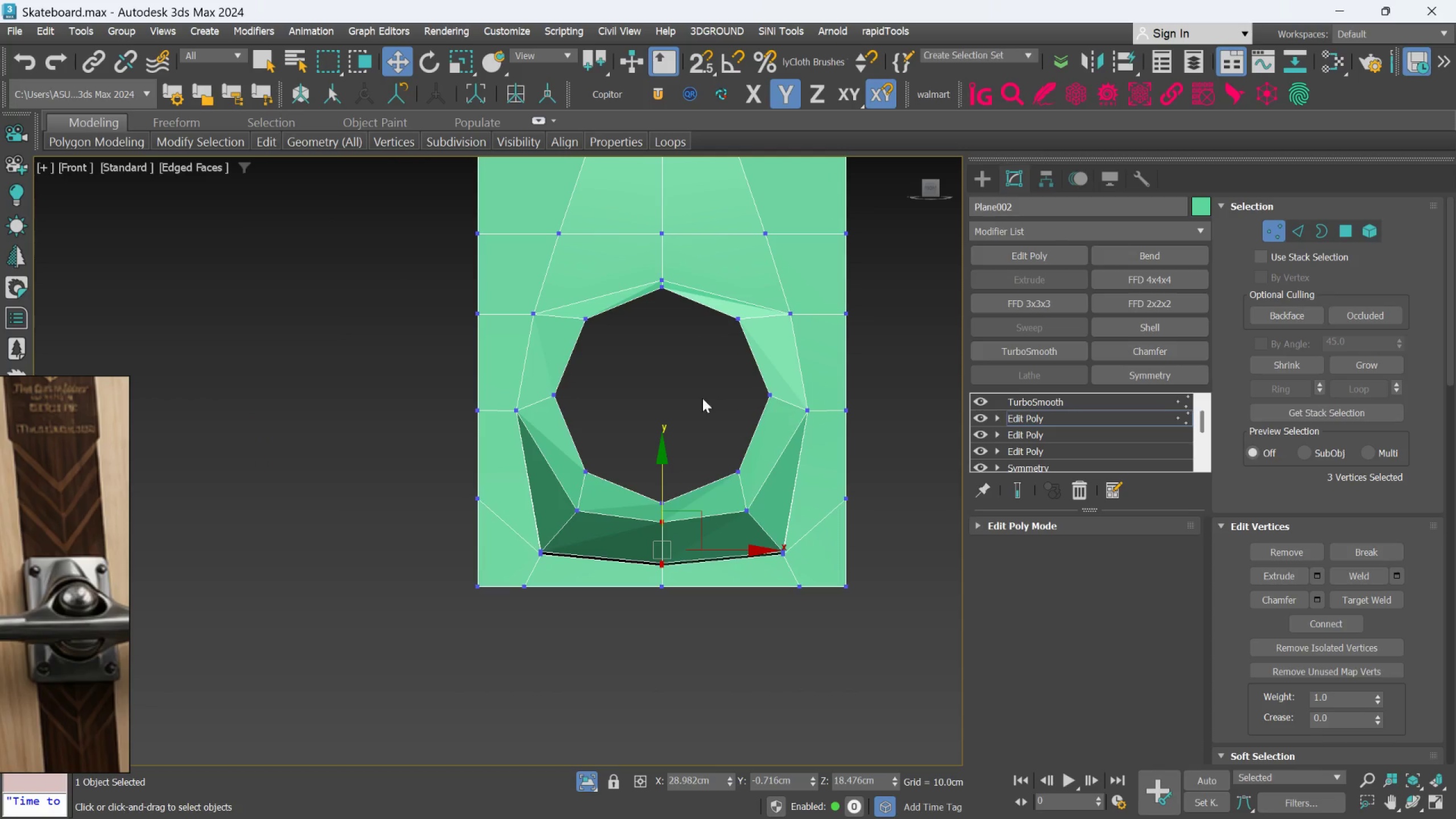 
hold_key(key=AltLeft, duration=1.53)
 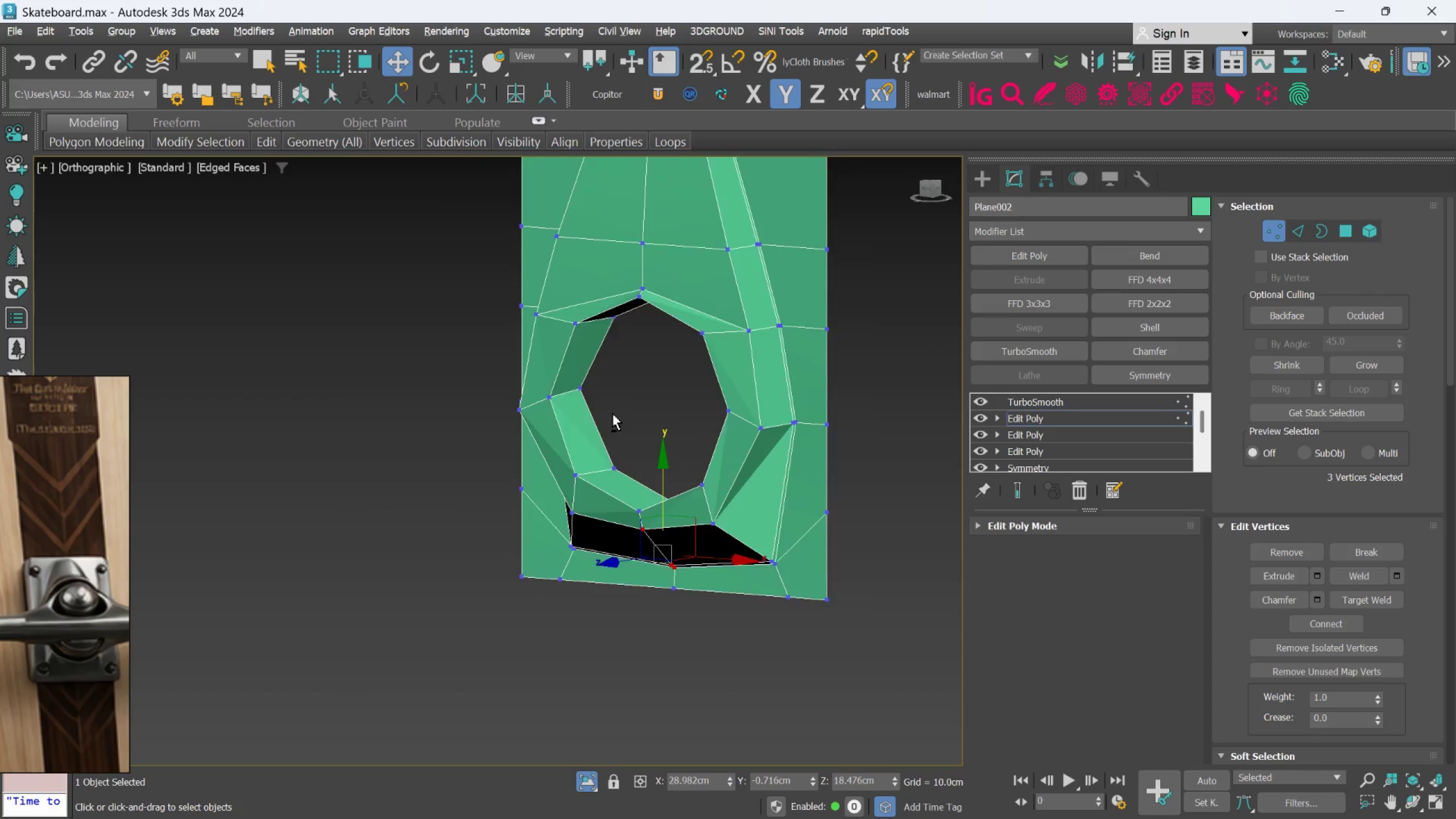 
scroll: coordinate [623, 395], scroll_direction: none, amount: 0.0
 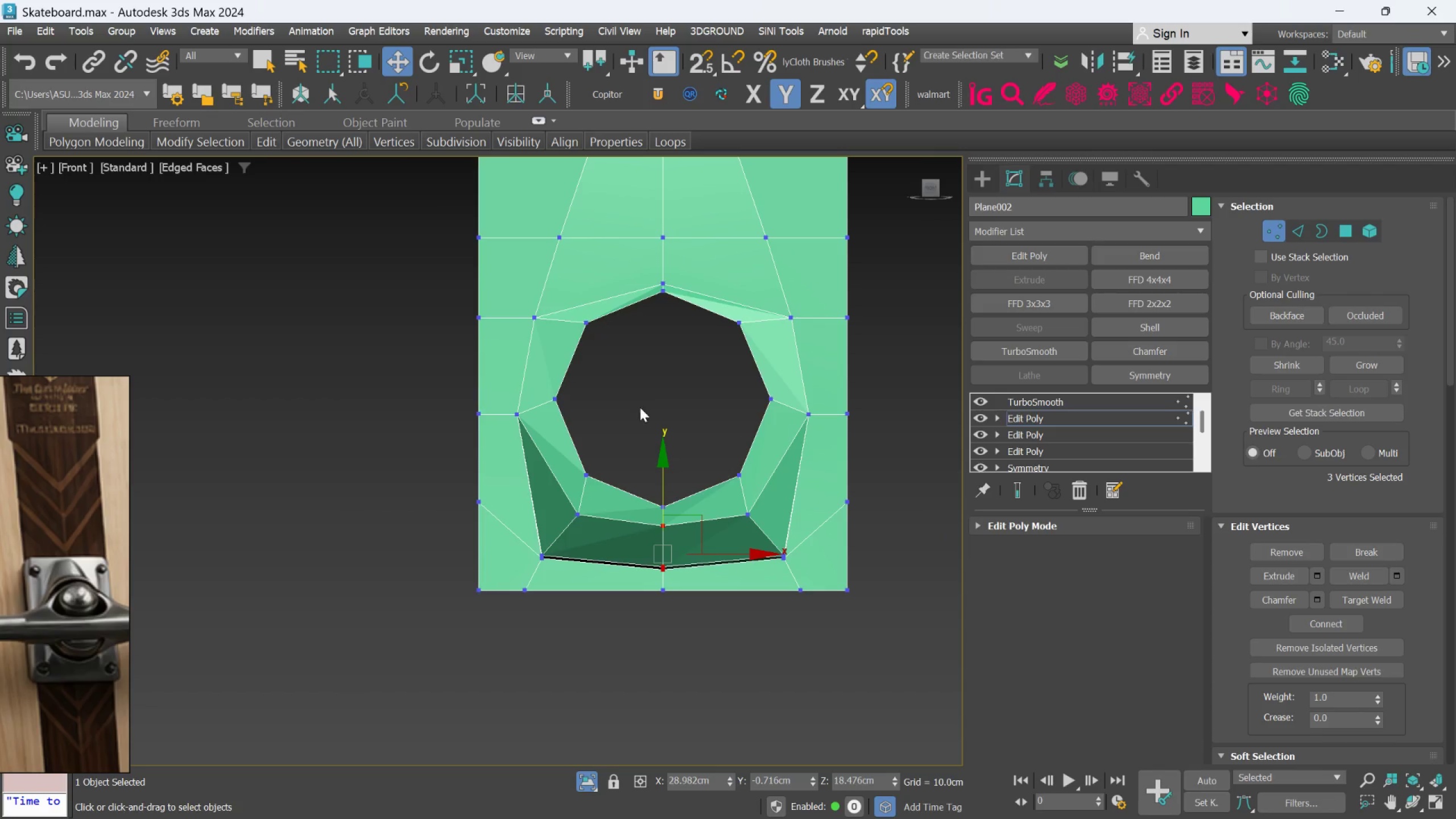 
hold_key(key=AltLeft, duration=1.39)
 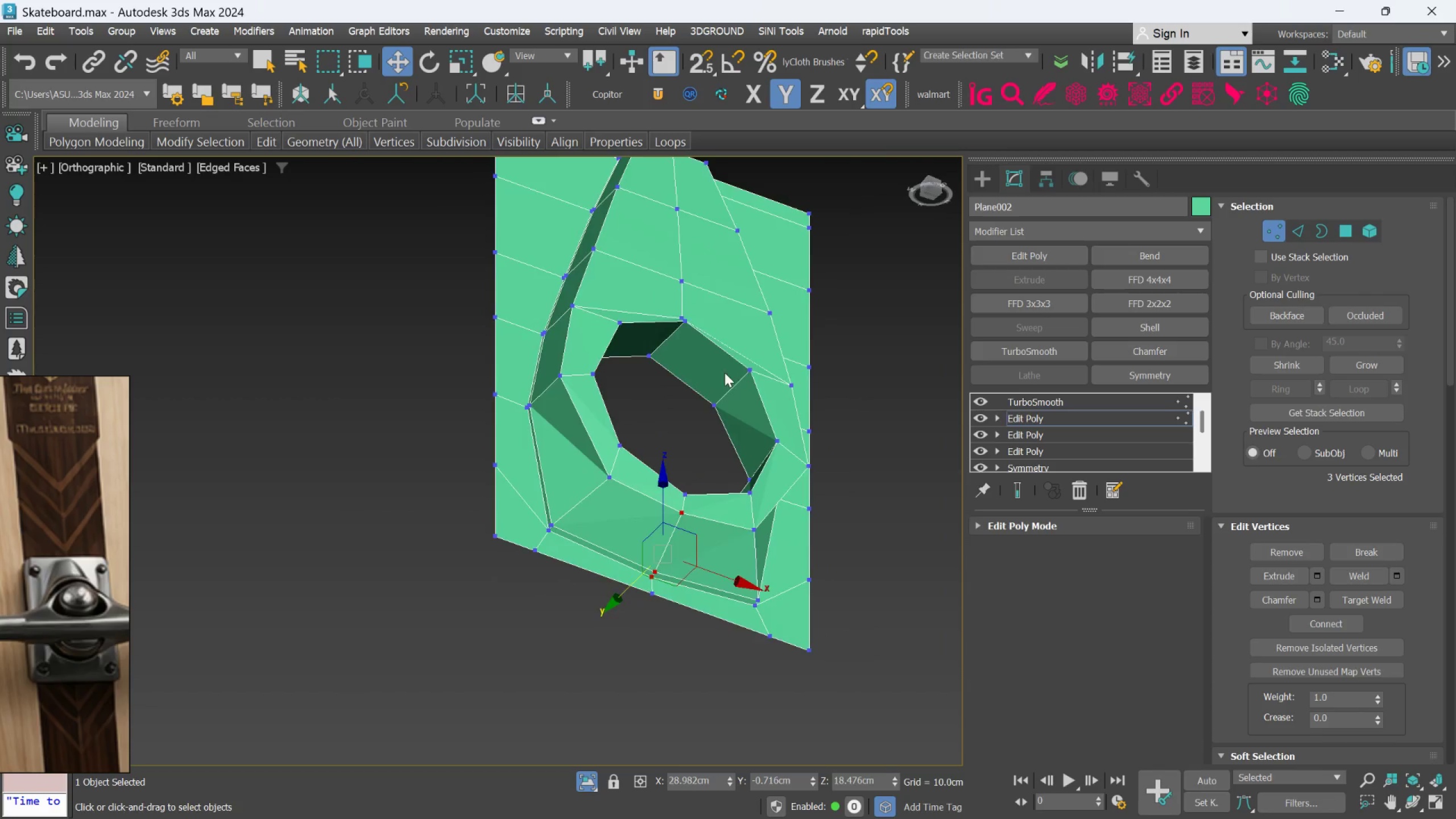 
scroll: coordinate [732, 373], scroll_direction: up, amount: 2.0
 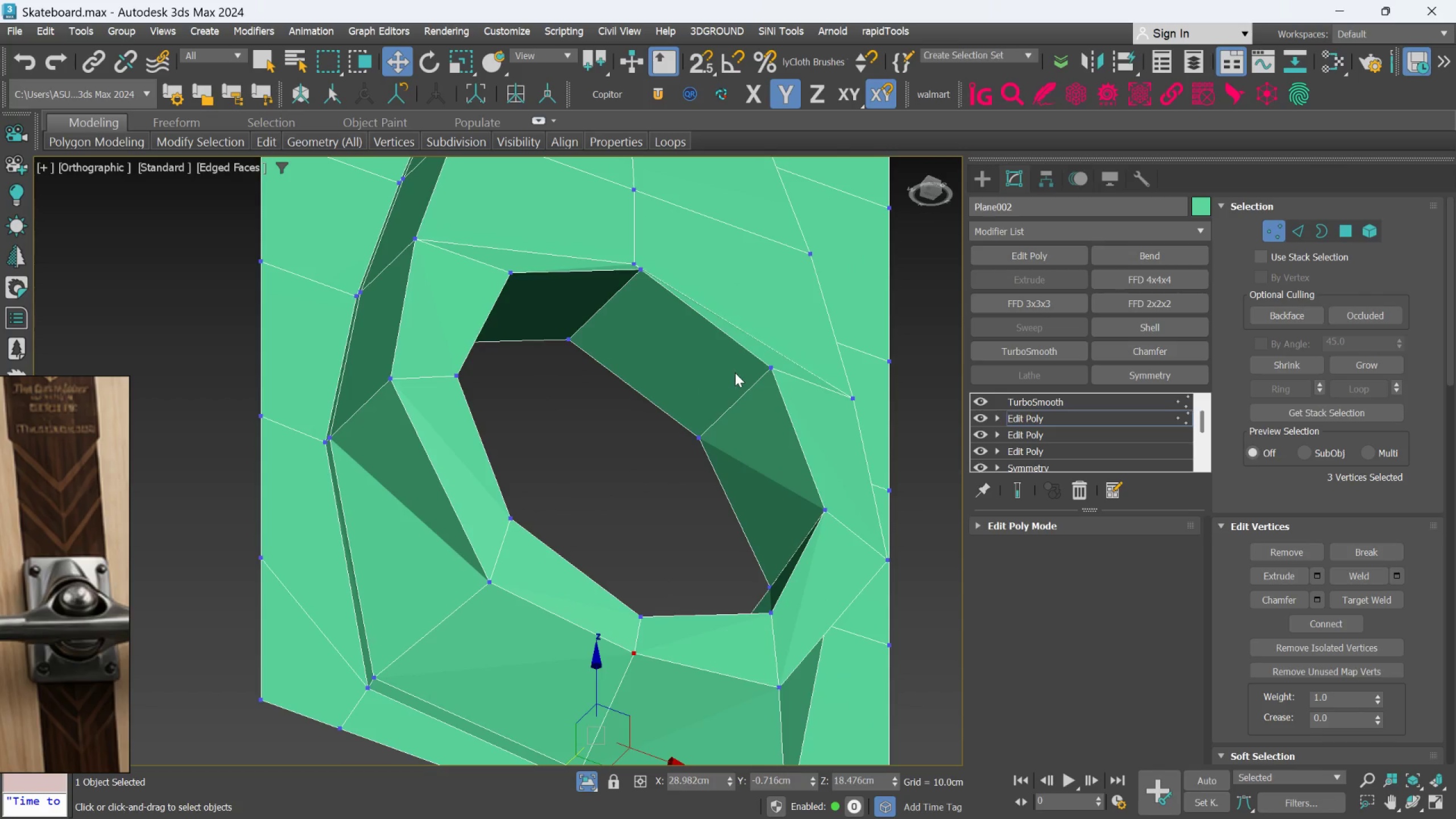 
hold_key(key=AltLeft, duration=0.67)
 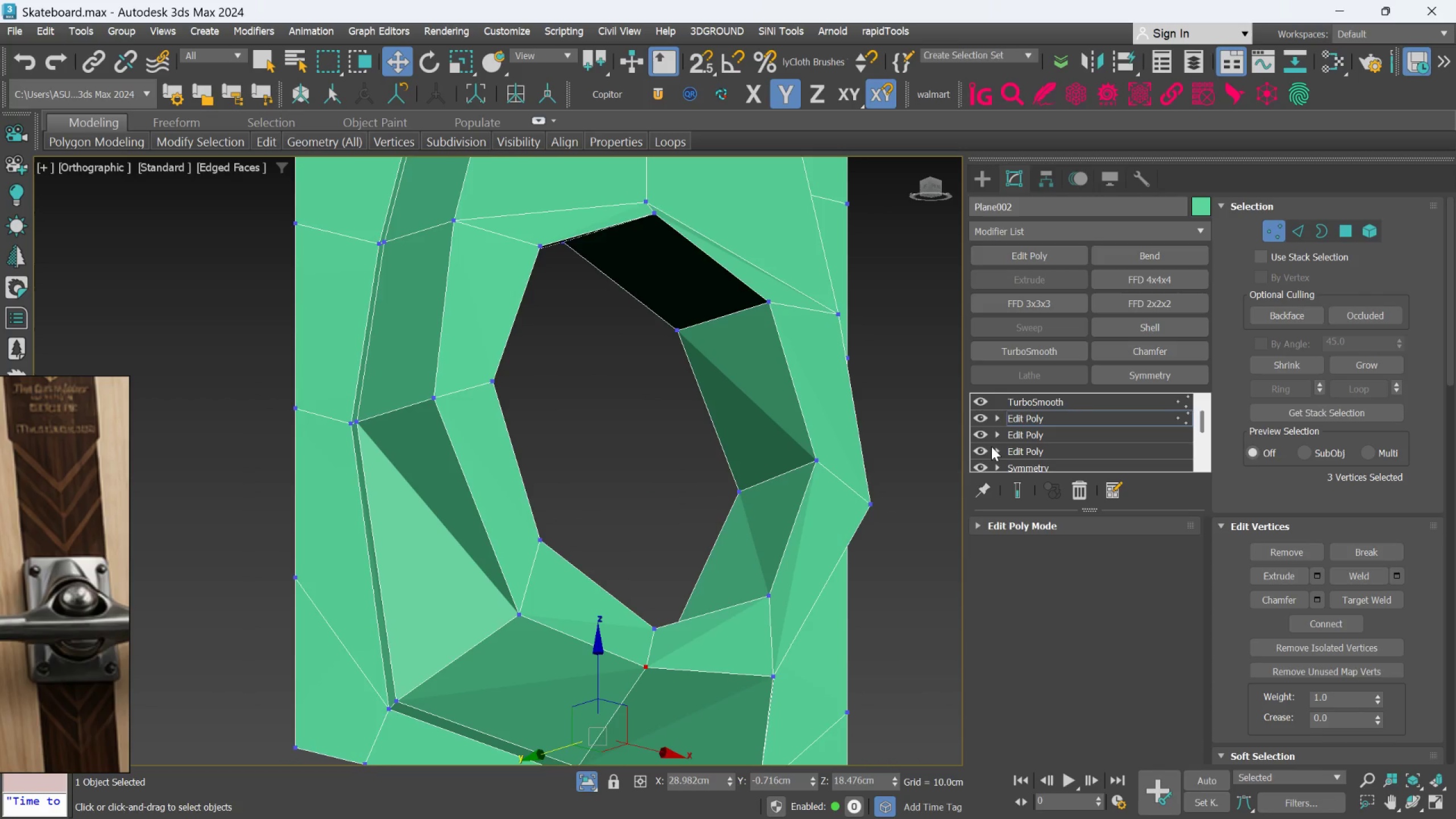 
hold_key(key=AltLeft, duration=0.8)
 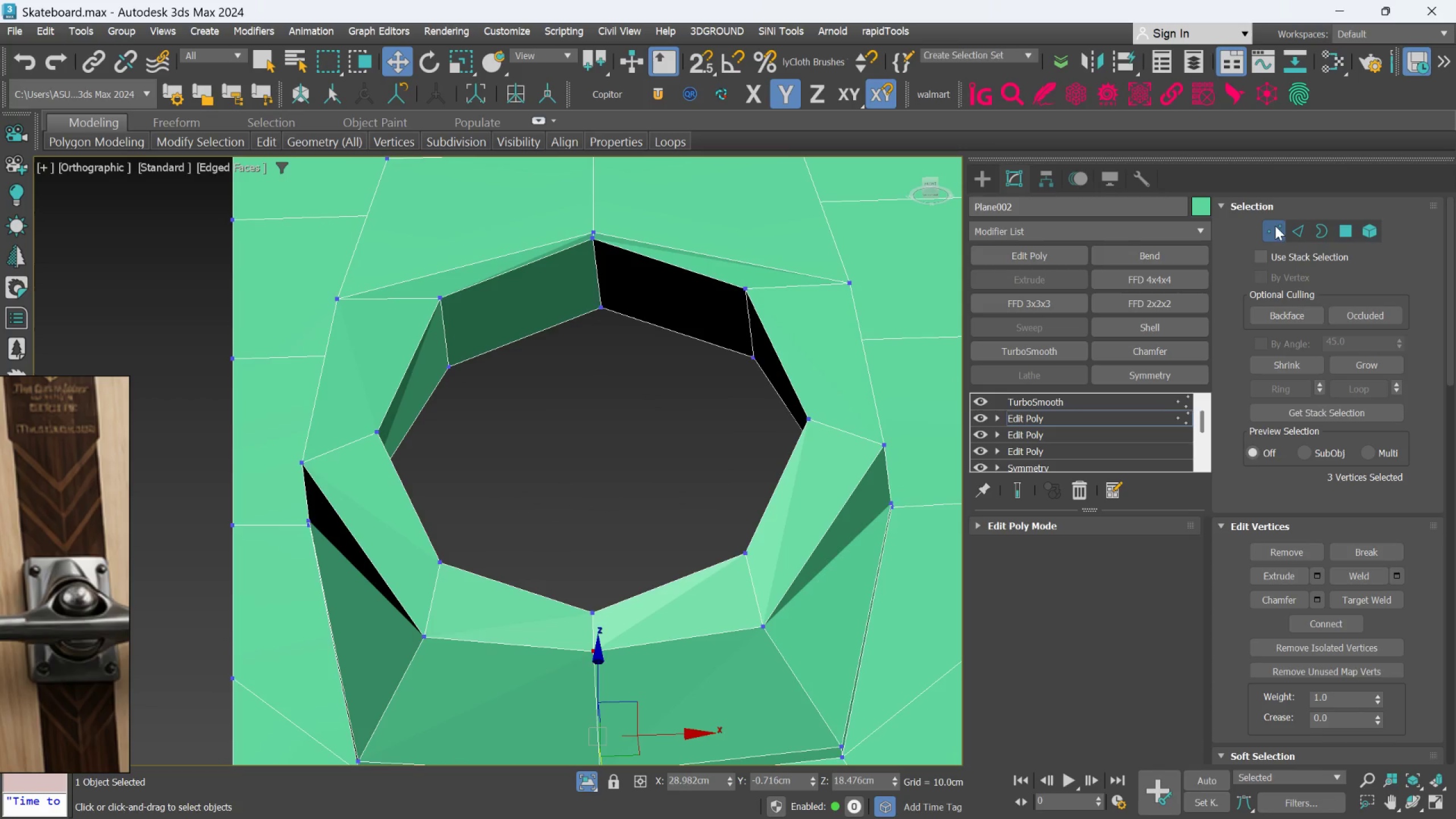 
left_click([1268, 224])
 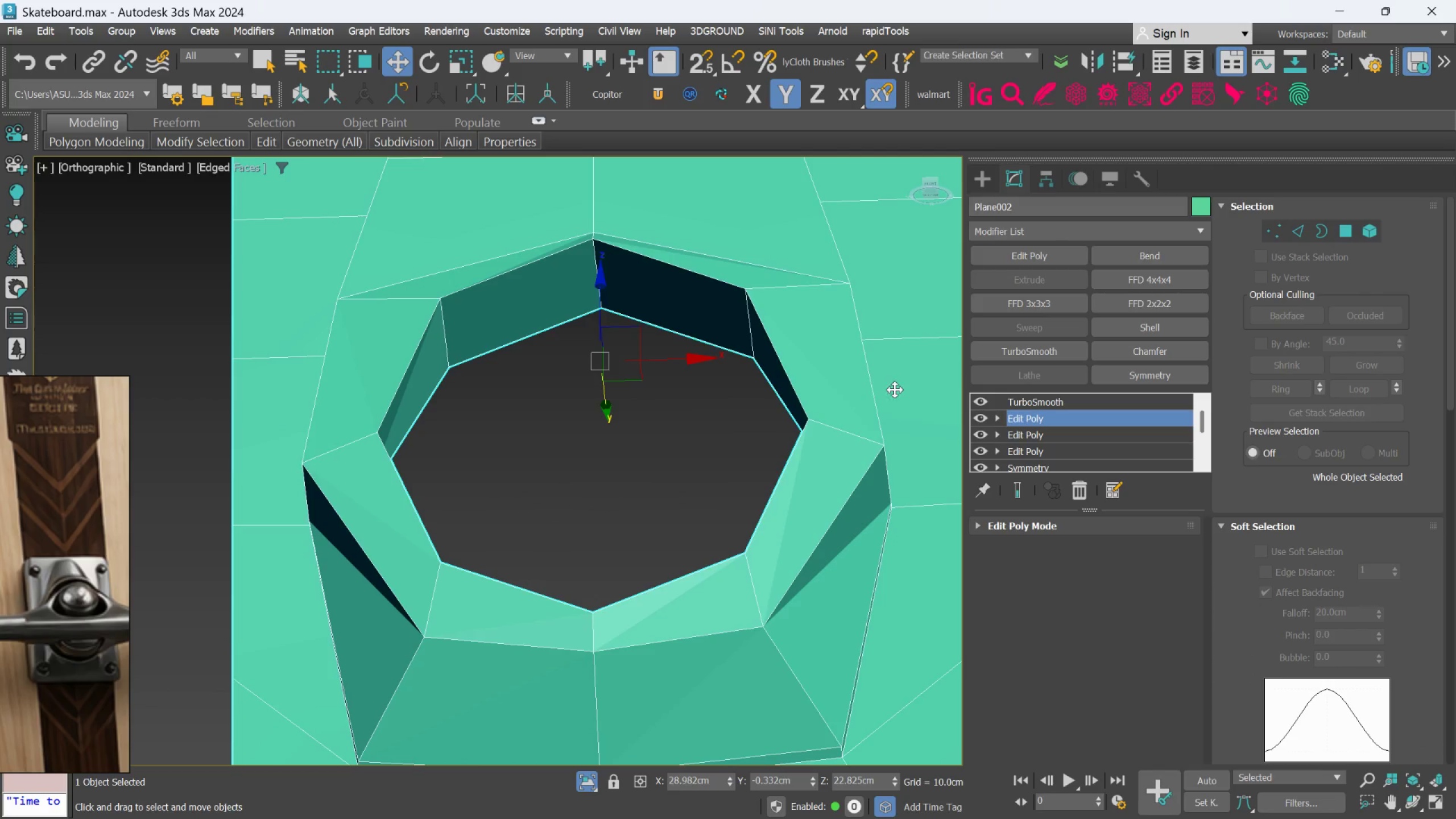 
hold_key(key=AltLeft, duration=0.83)
 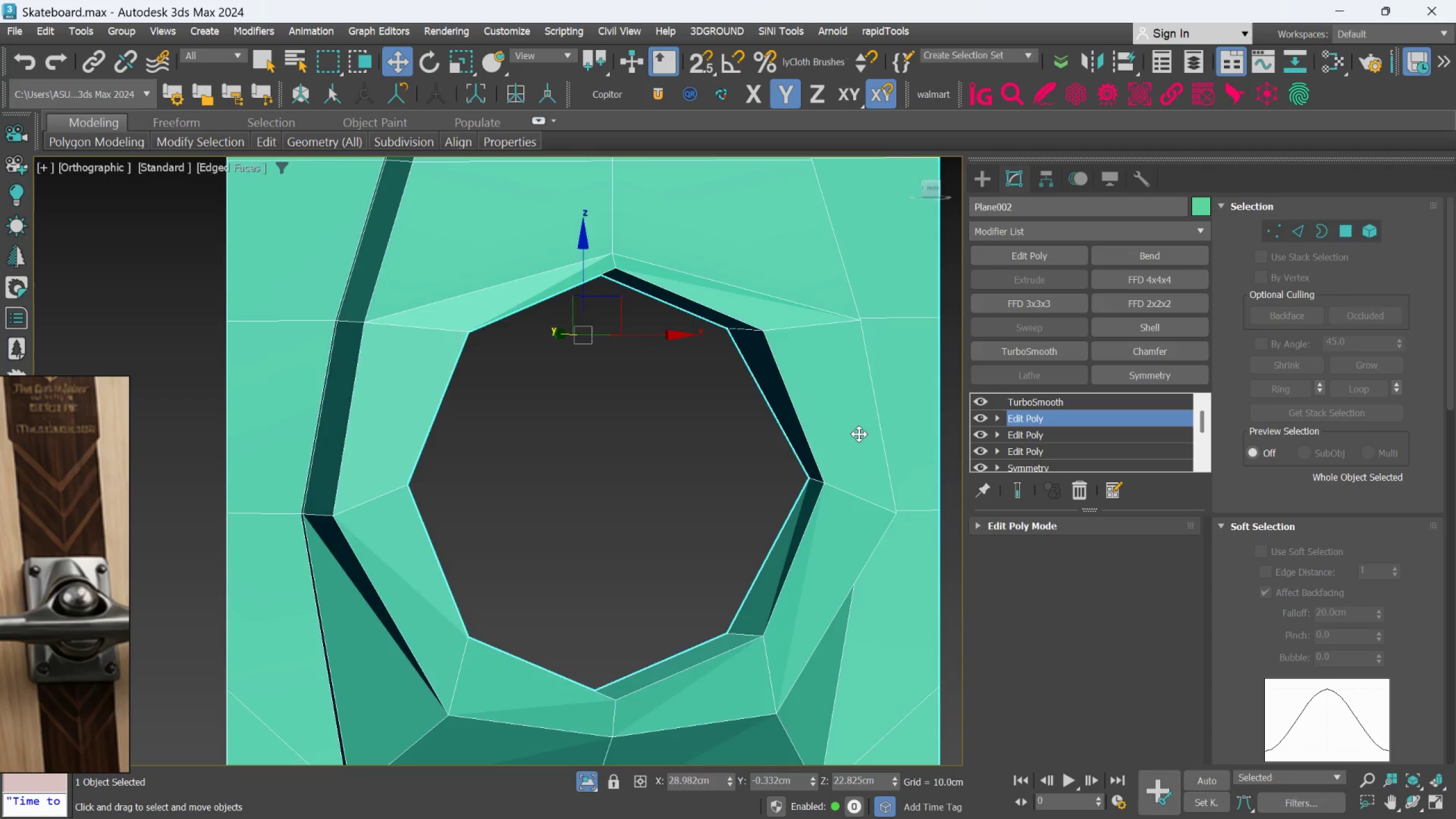 
hold_key(key=AltLeft, duration=1.25)
 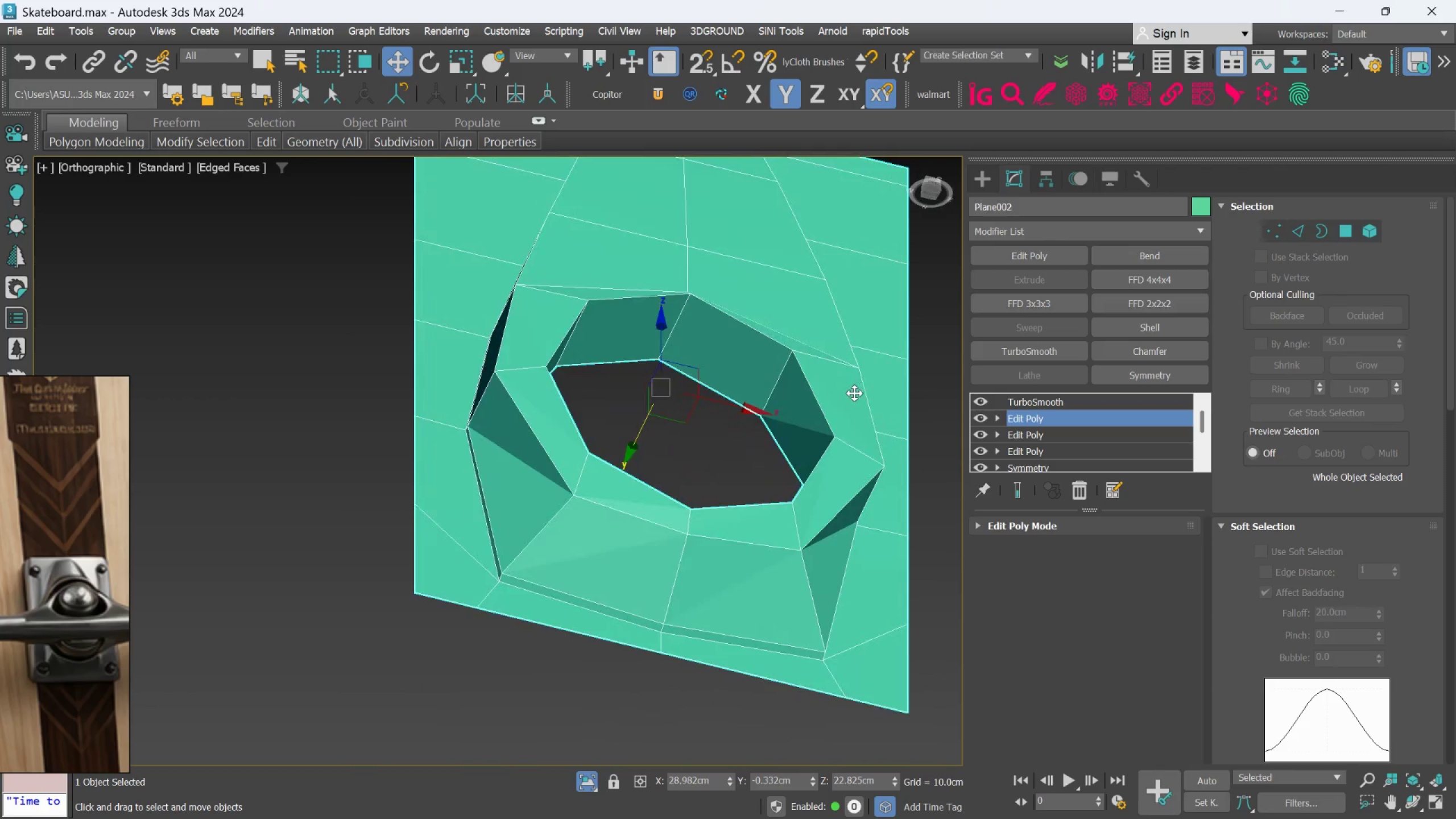 
scroll: coordinate [859, 434], scroll_direction: down, amount: 1.0
 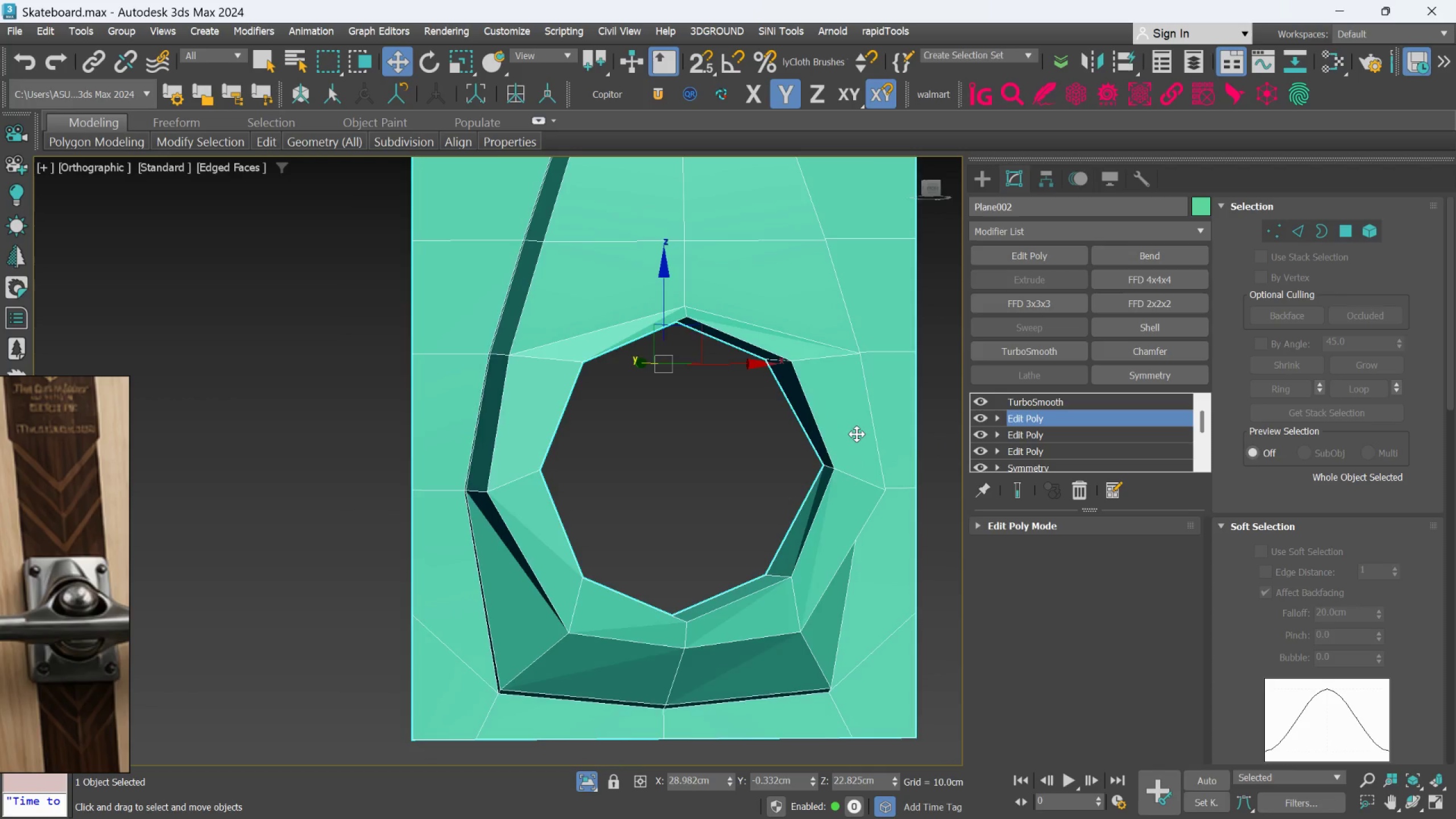 
hold_key(key=AltLeft, duration=0.53)
 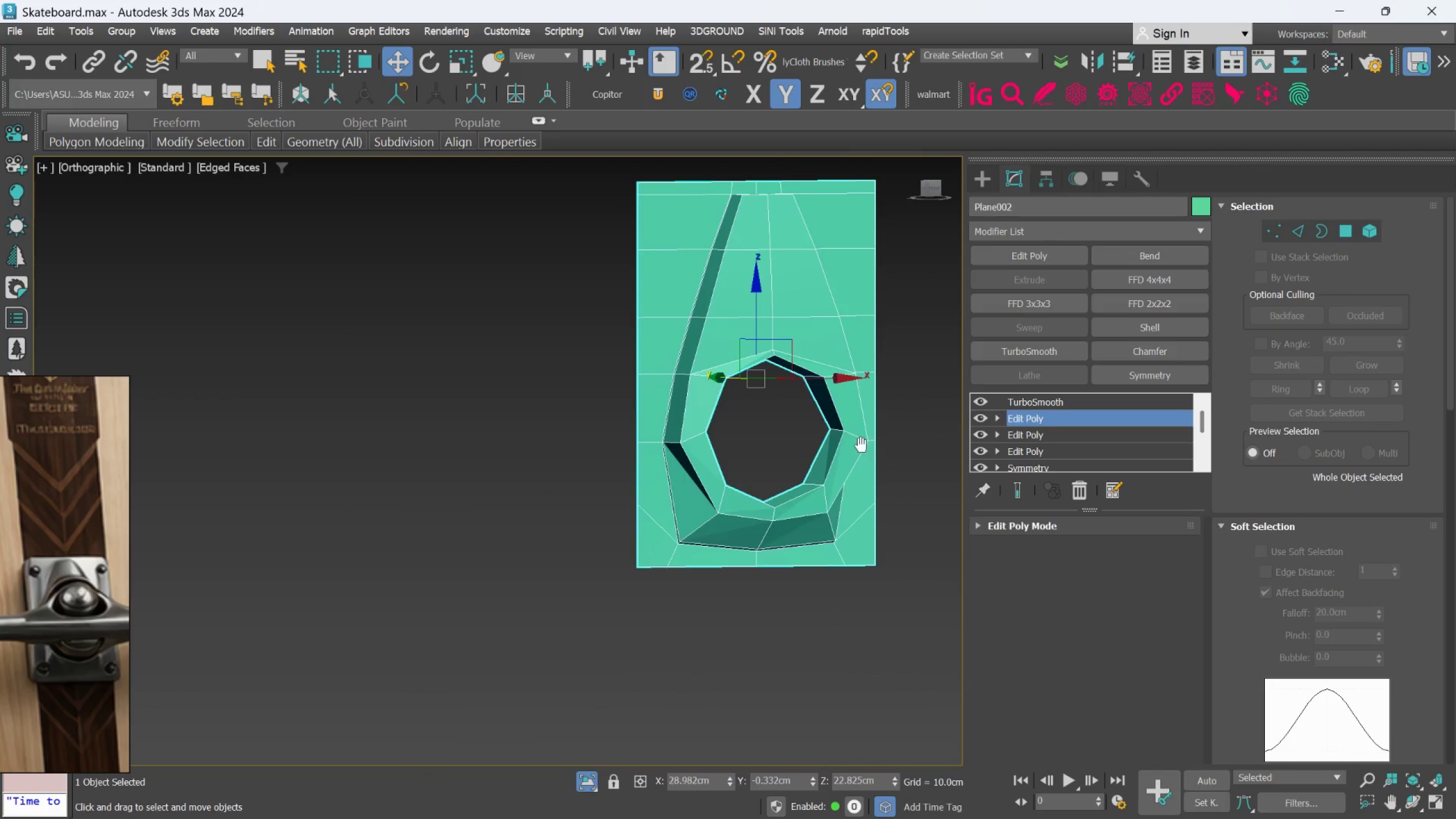 
scroll: coordinate [854, 393], scroll_direction: down, amount: 2.0
 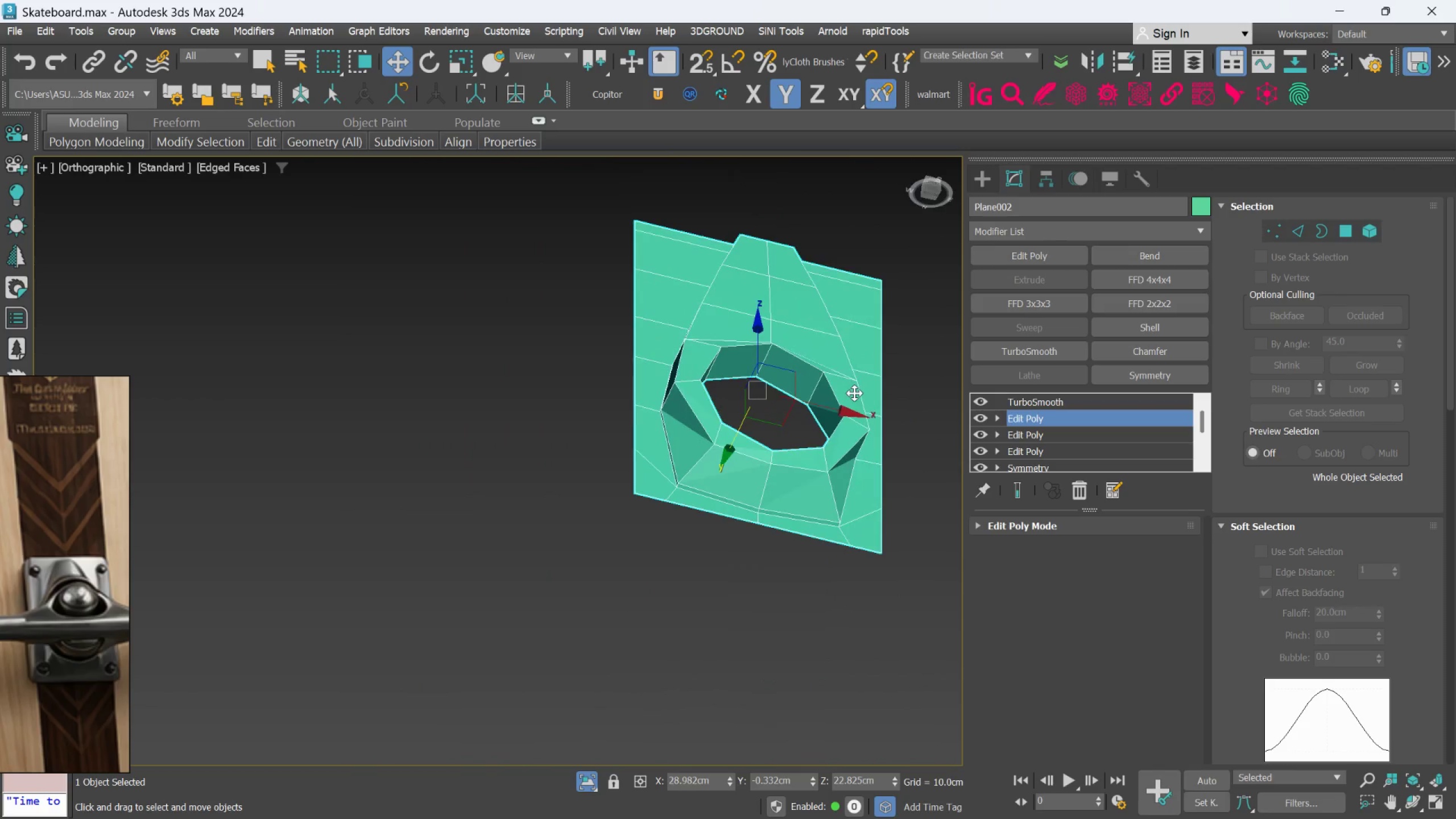 
hold_key(key=AltLeft, duration=0.38)
 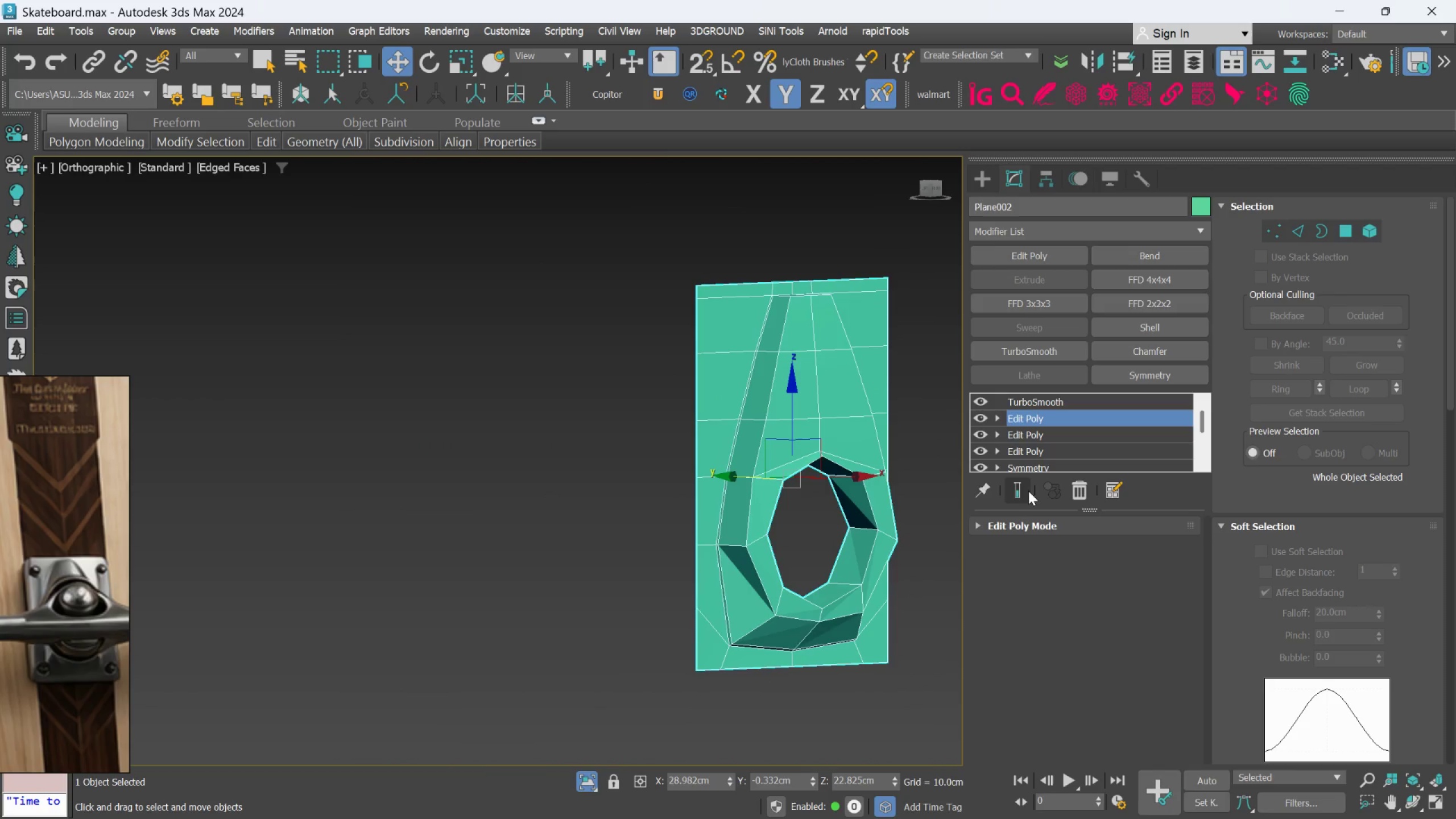 
left_click([1025, 490])
 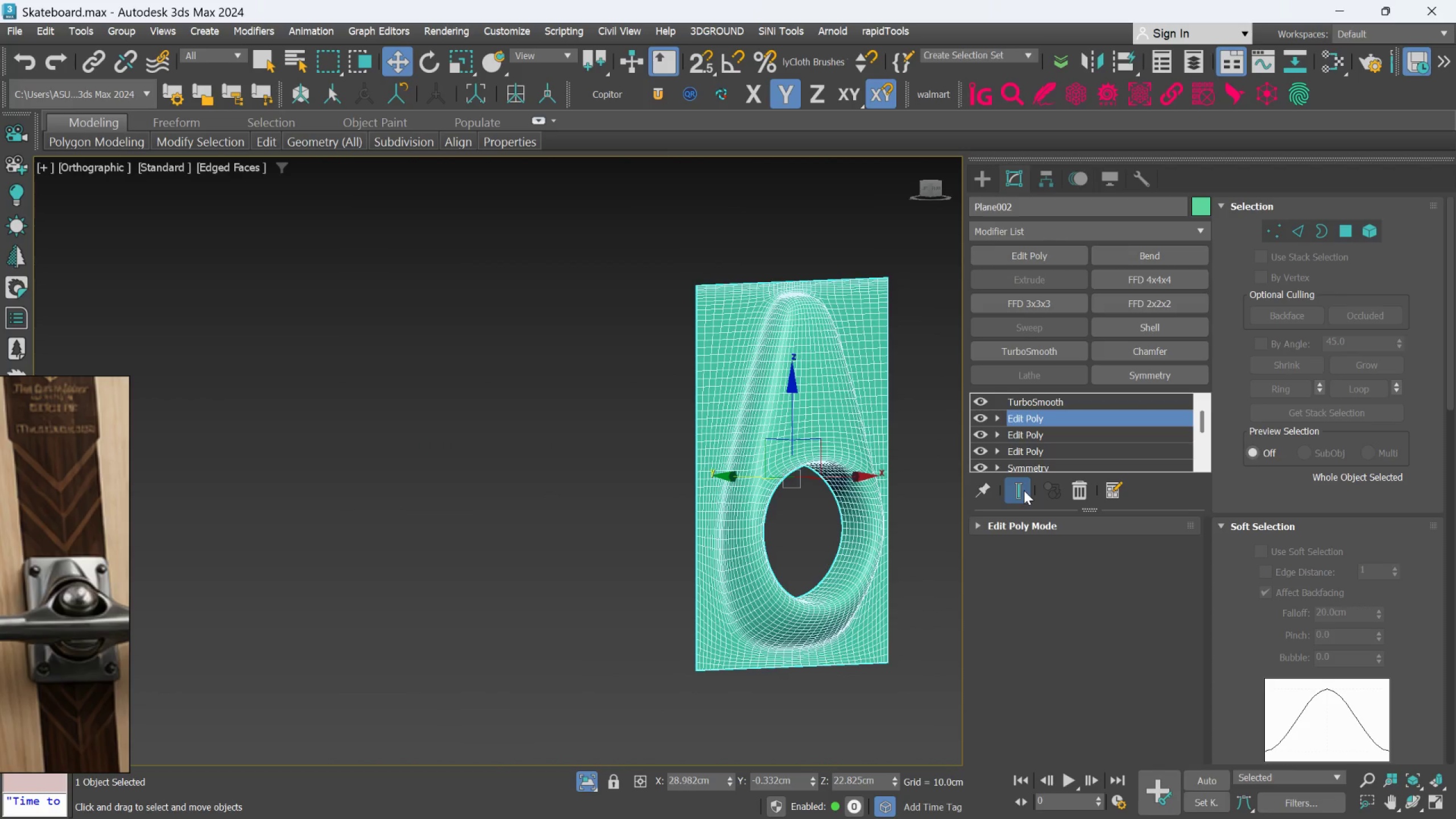 
left_click([1024, 490])
 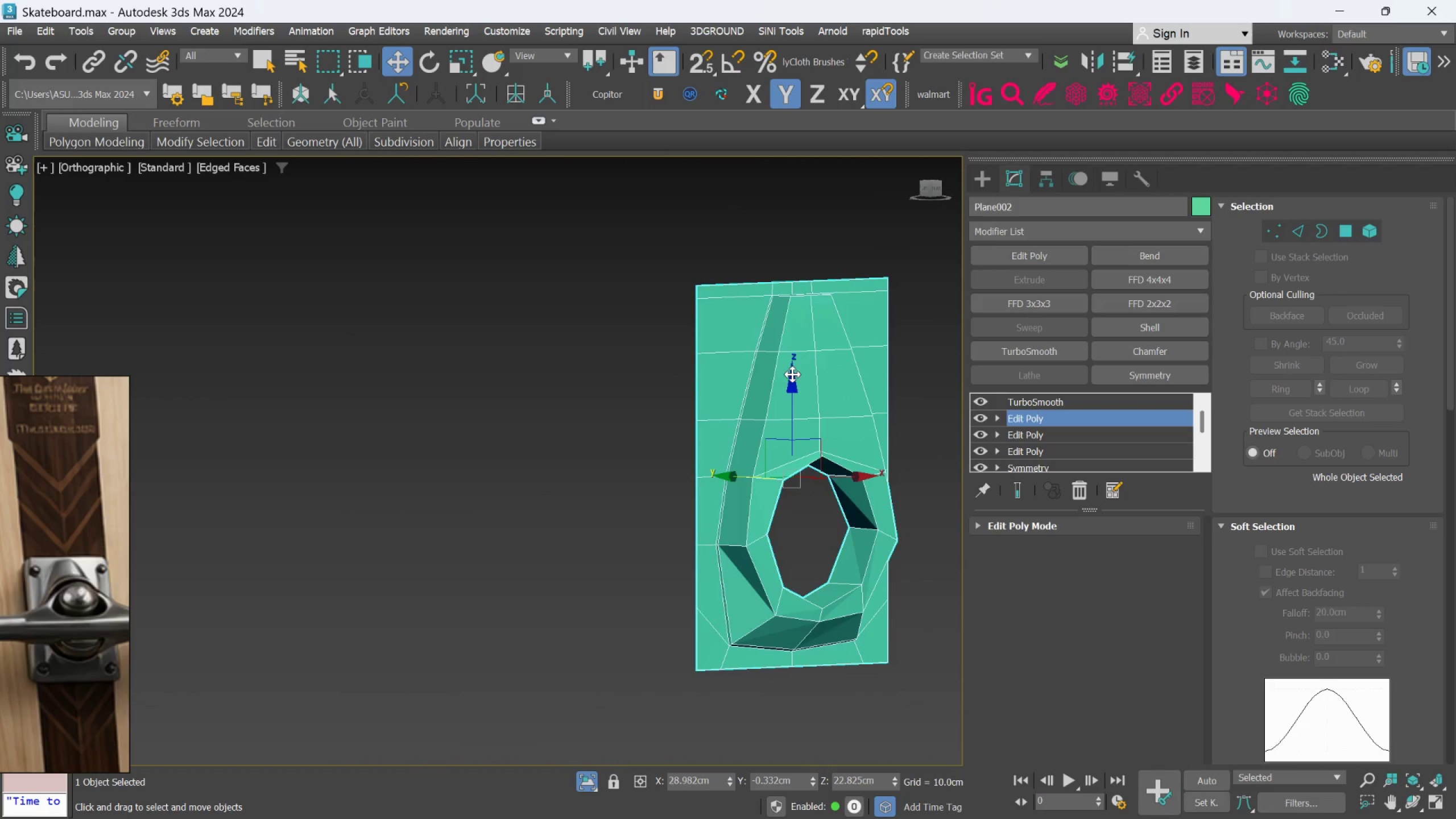 
hold_key(key=AltLeft, duration=0.42)
 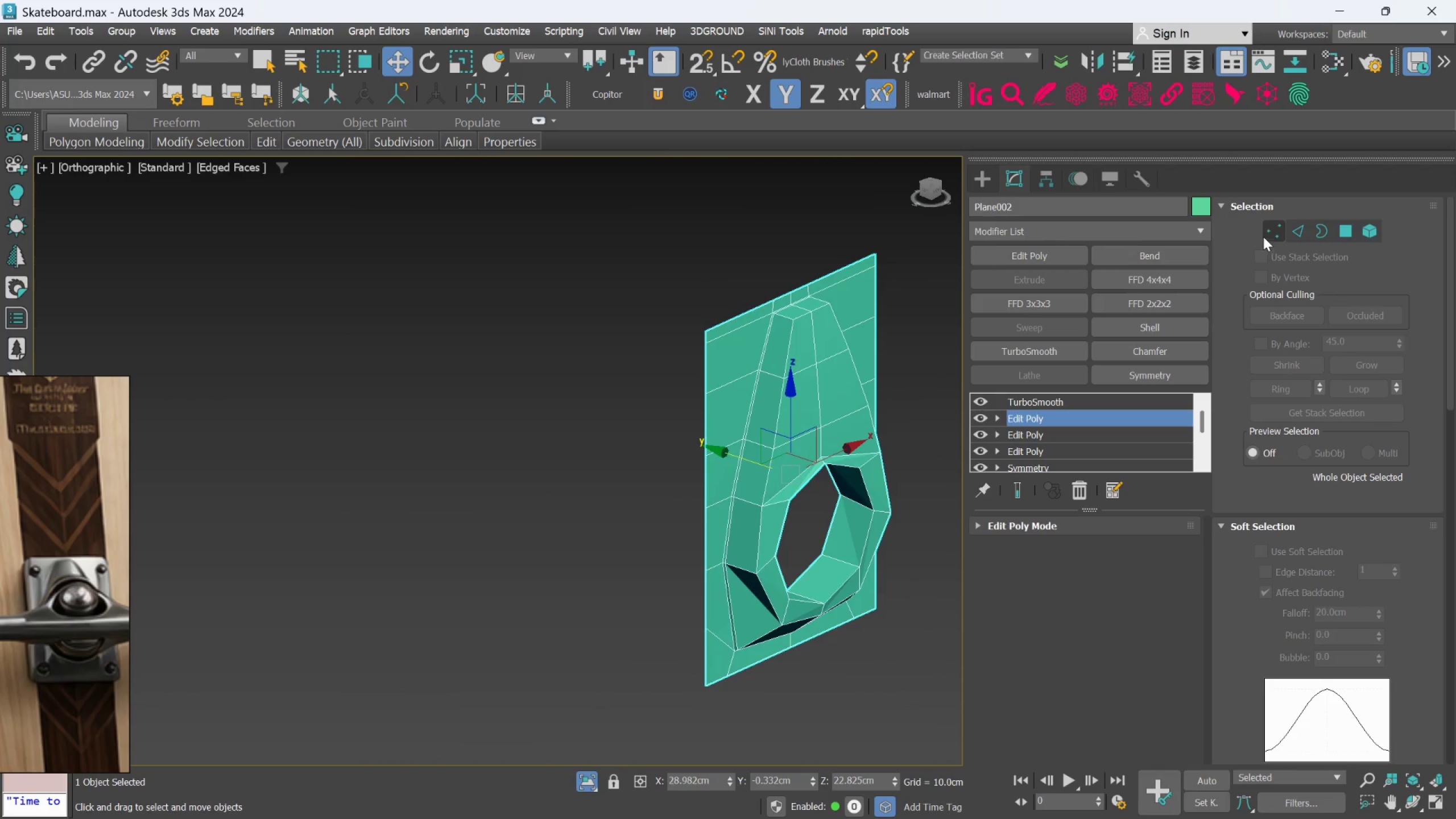 
left_click([1265, 234])
 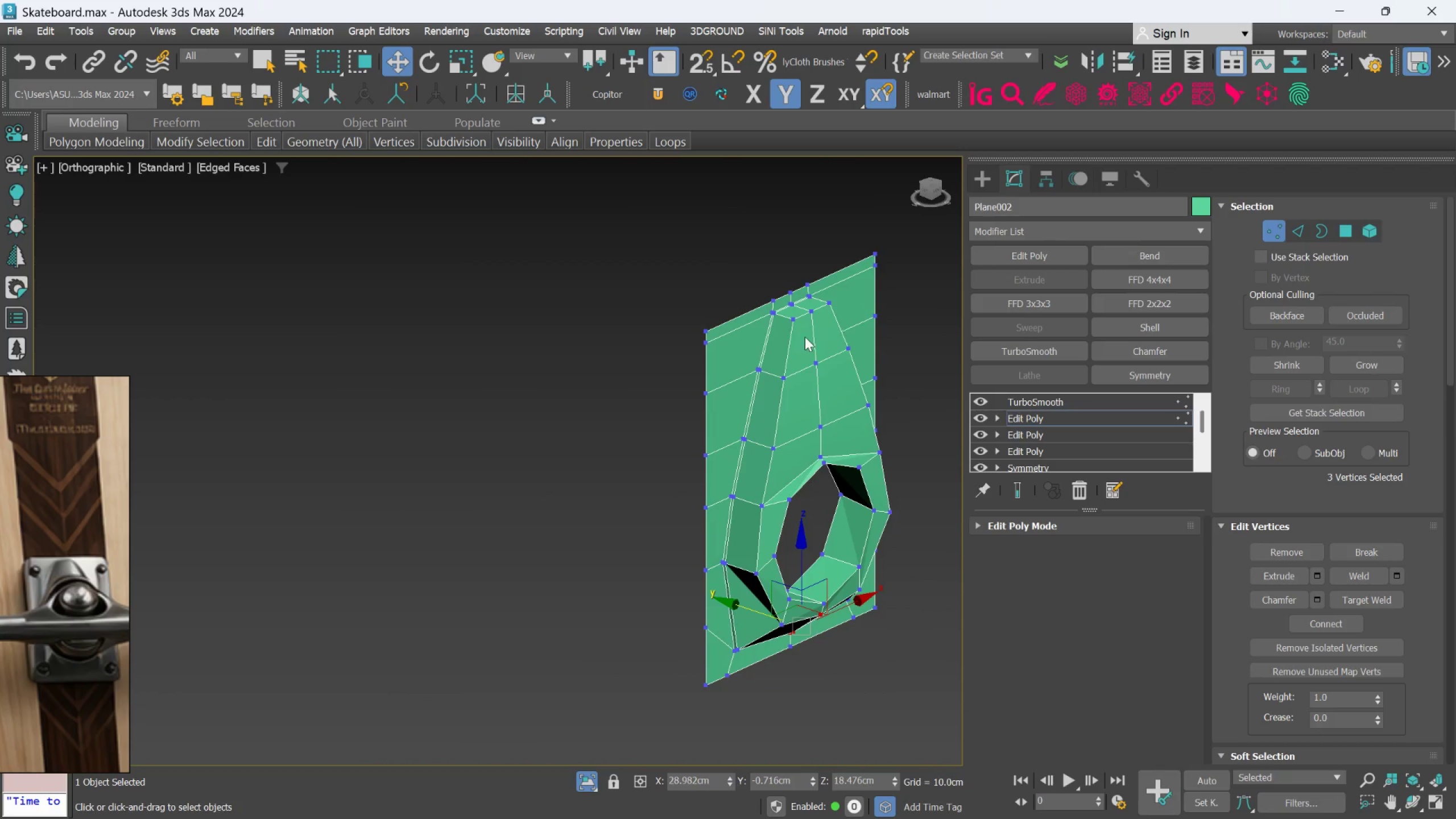 
scroll: coordinate [792, 334], scroll_direction: up, amount: 2.0
 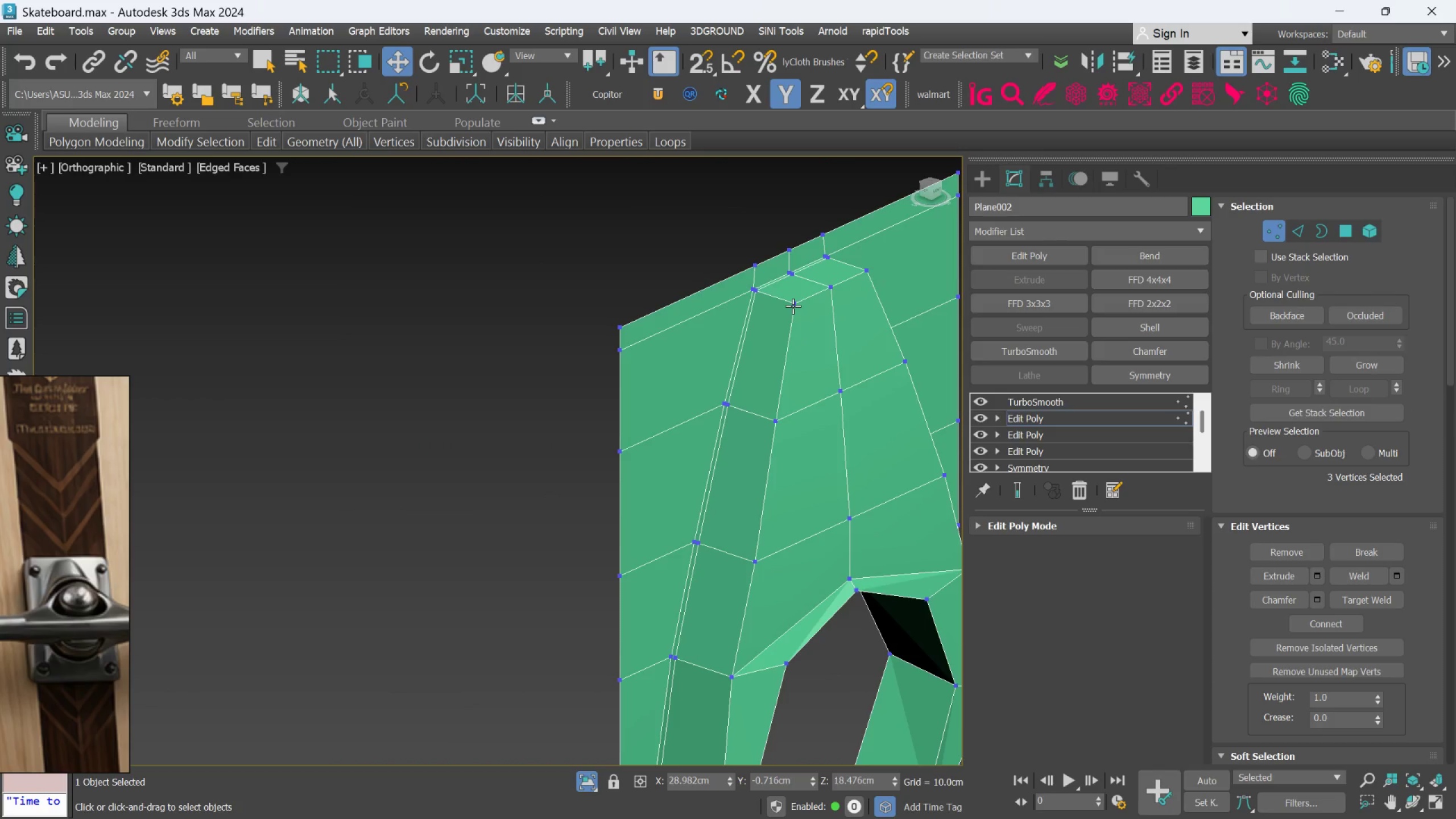 
left_click([793, 306])
 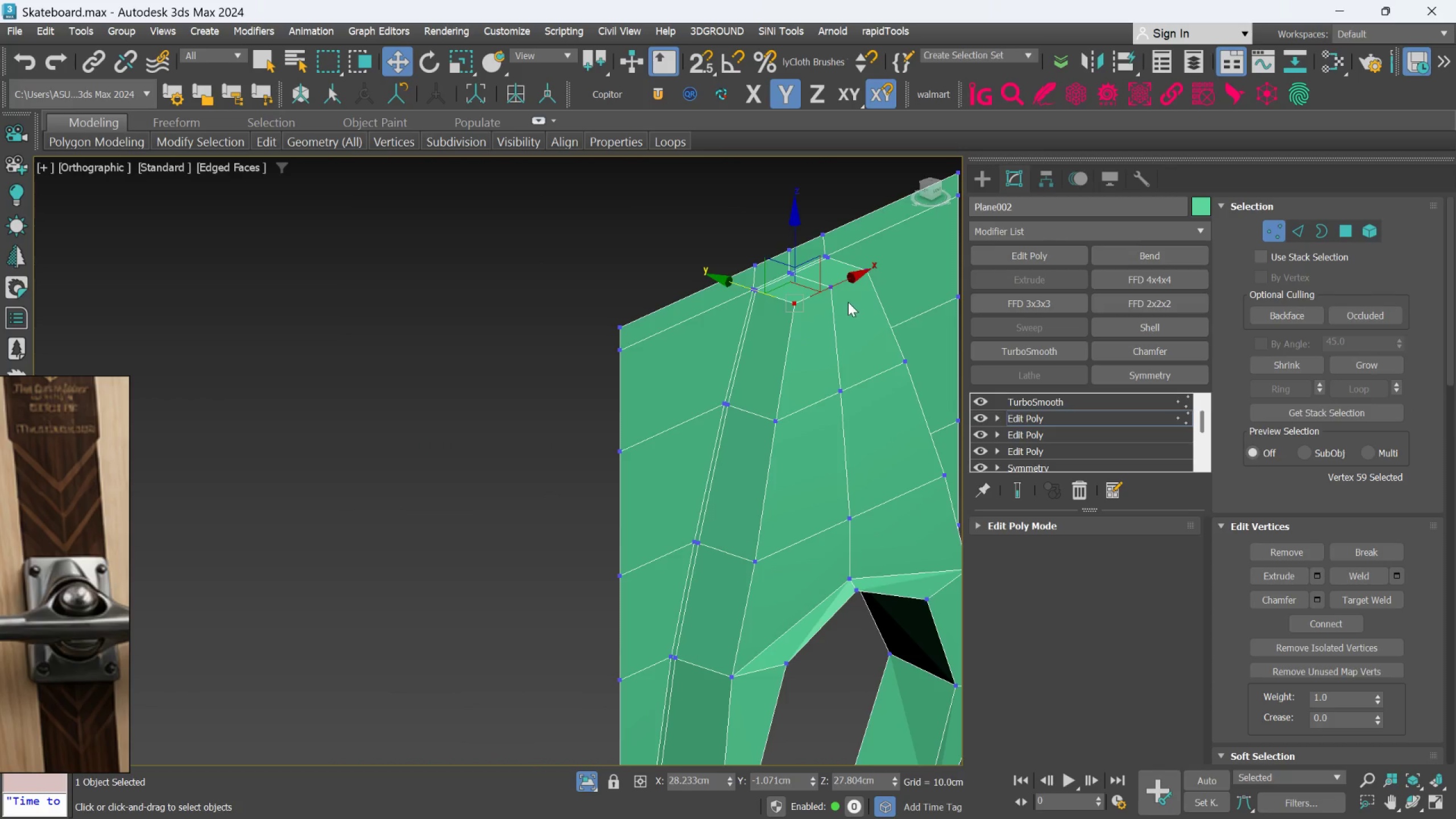 
key(L)
 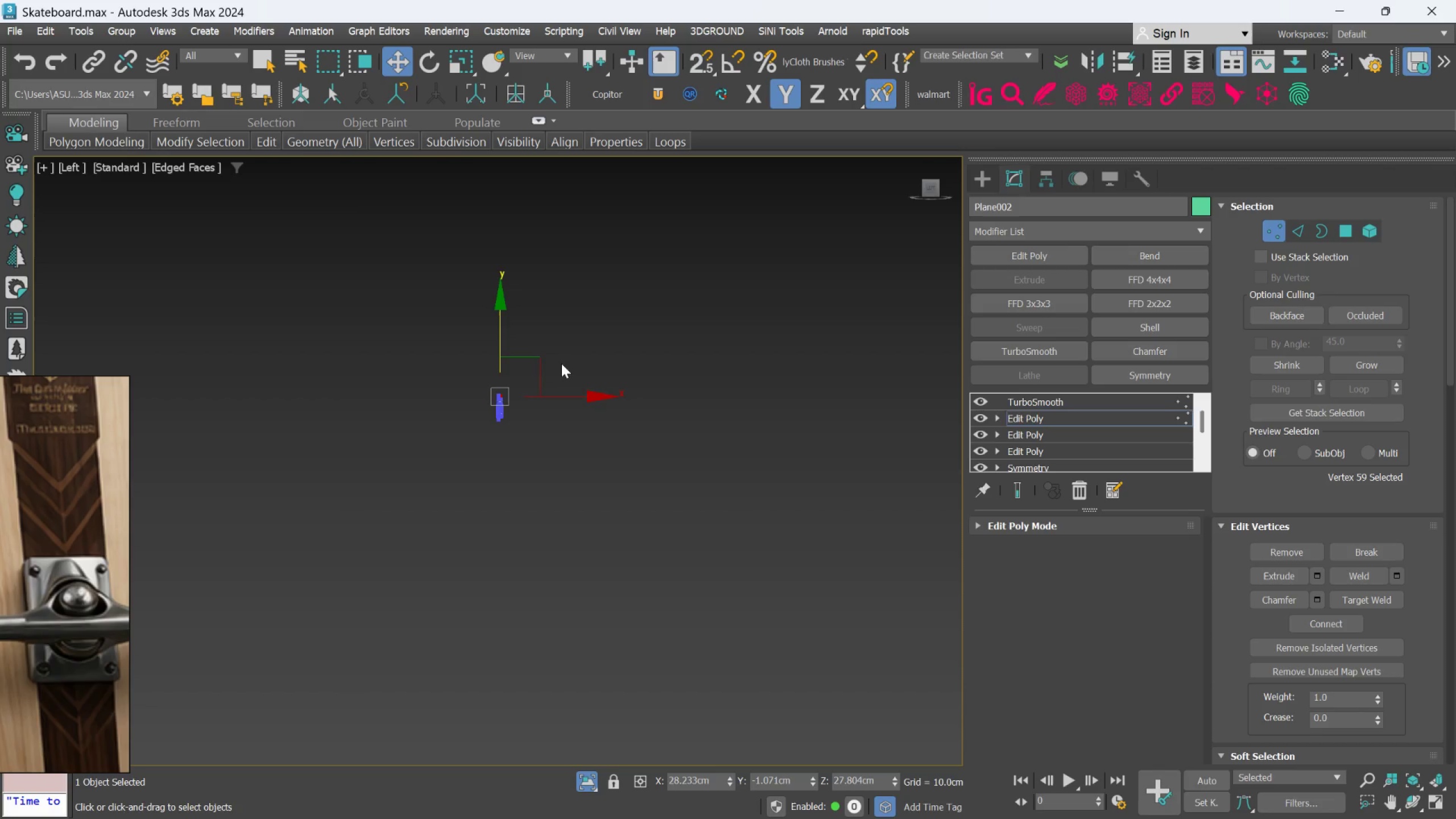 
scroll: coordinate [497, 361], scroll_direction: up, amount: 9.0
 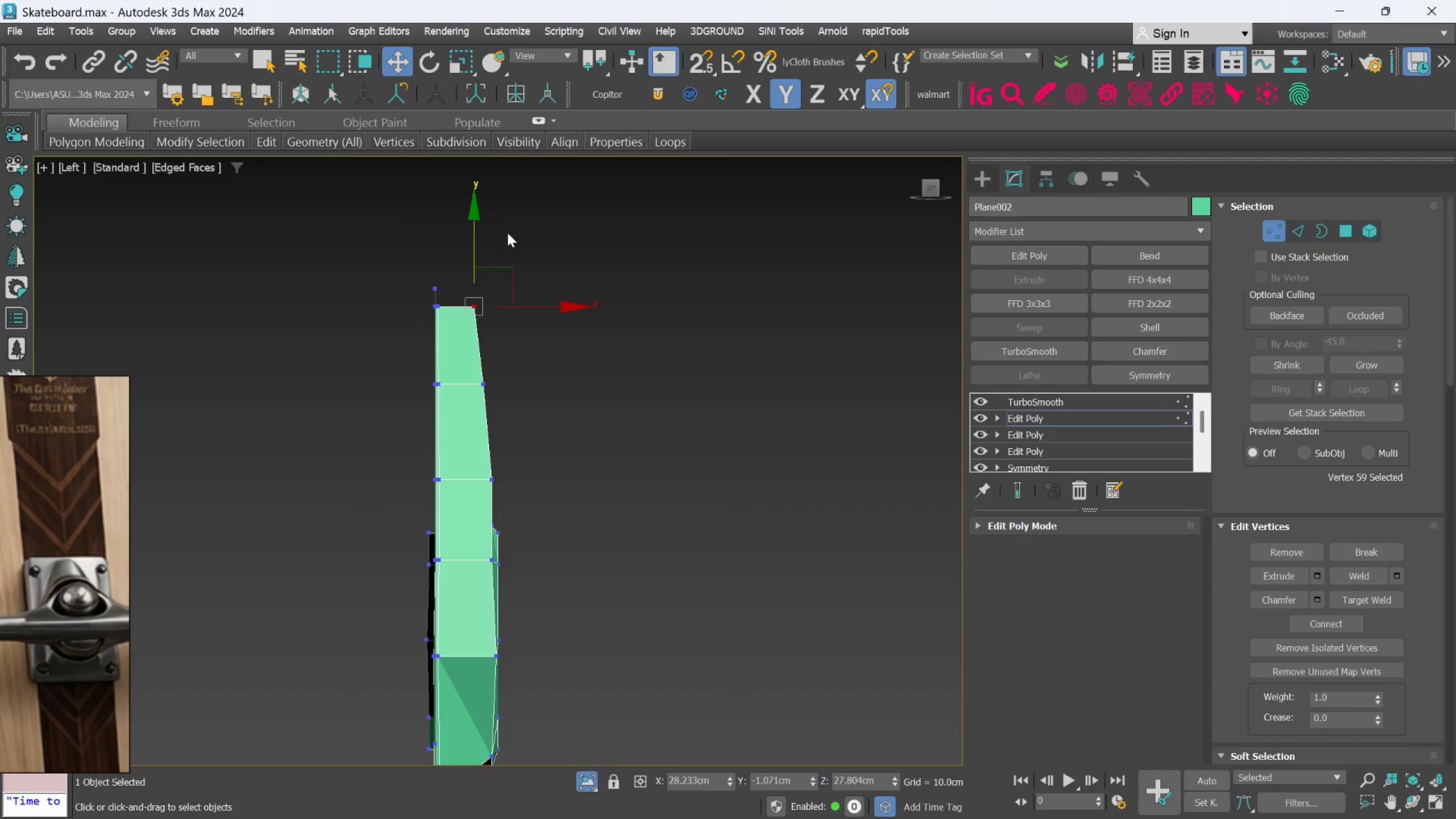 
left_click_drag(start_coordinate=[532, 232], to_coordinate=[463, 355])
 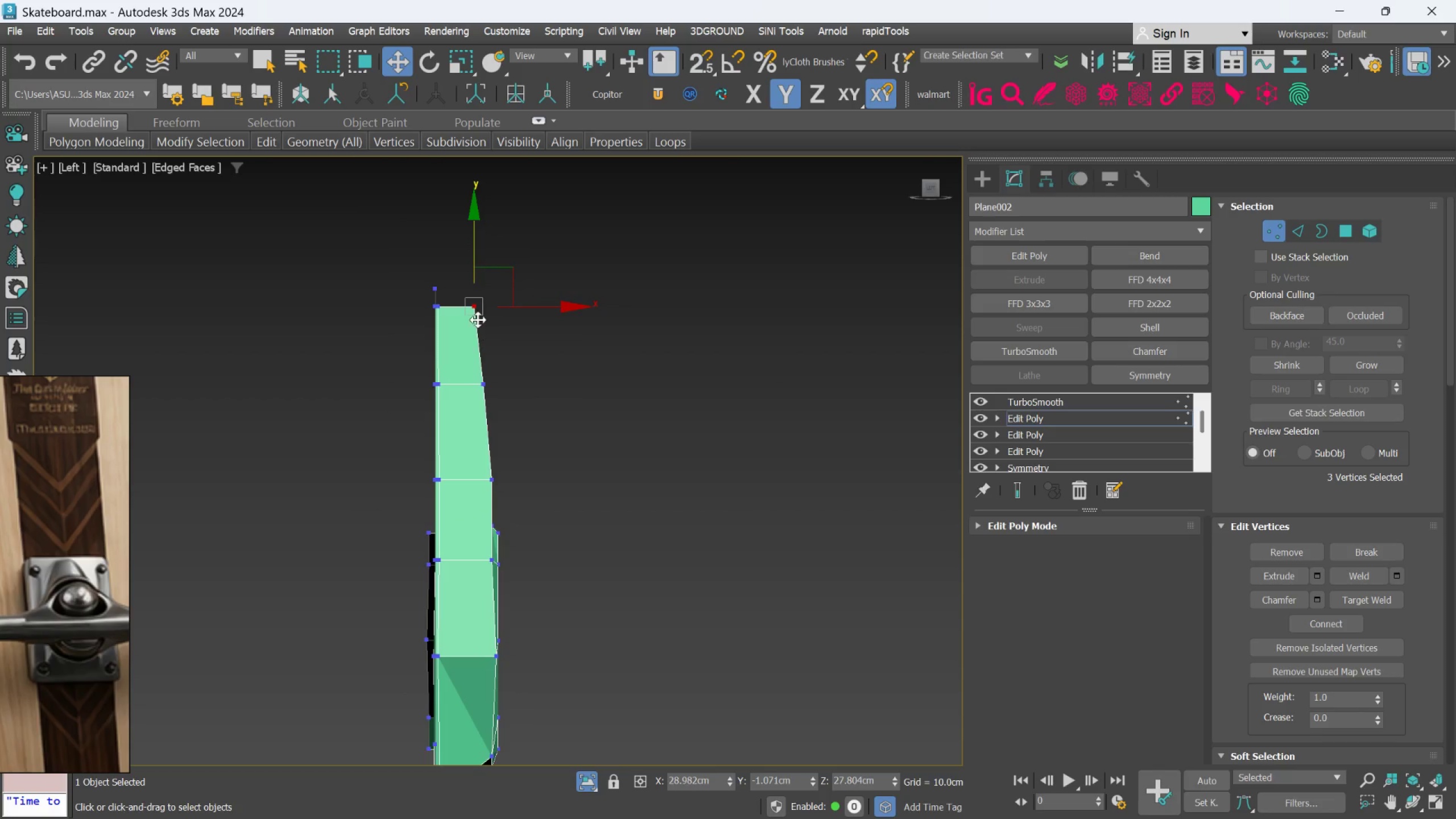 
scroll: coordinate [478, 318], scroll_direction: up, amount: 3.0
 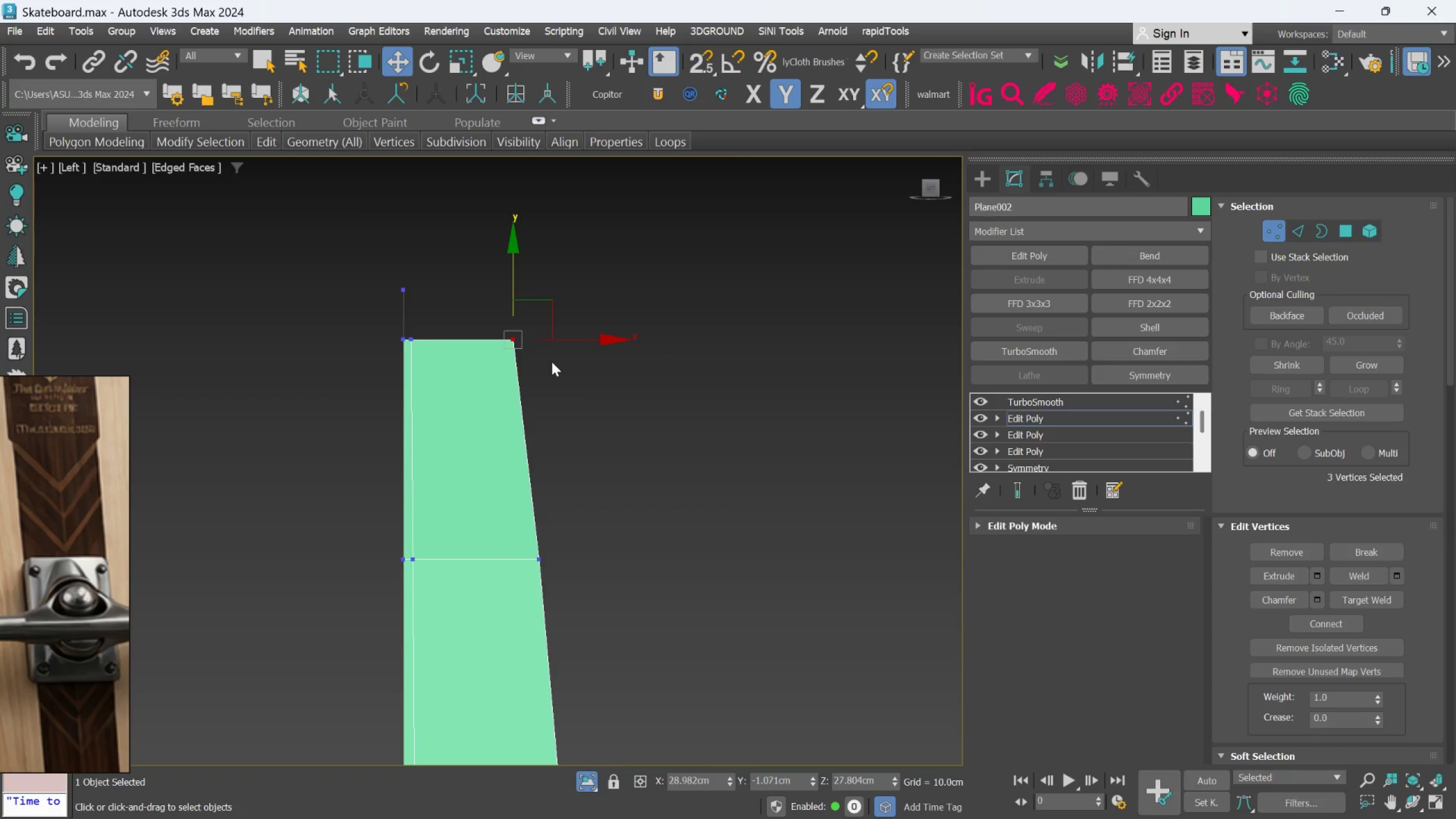 
hold_key(key=AltLeft, duration=0.89)
 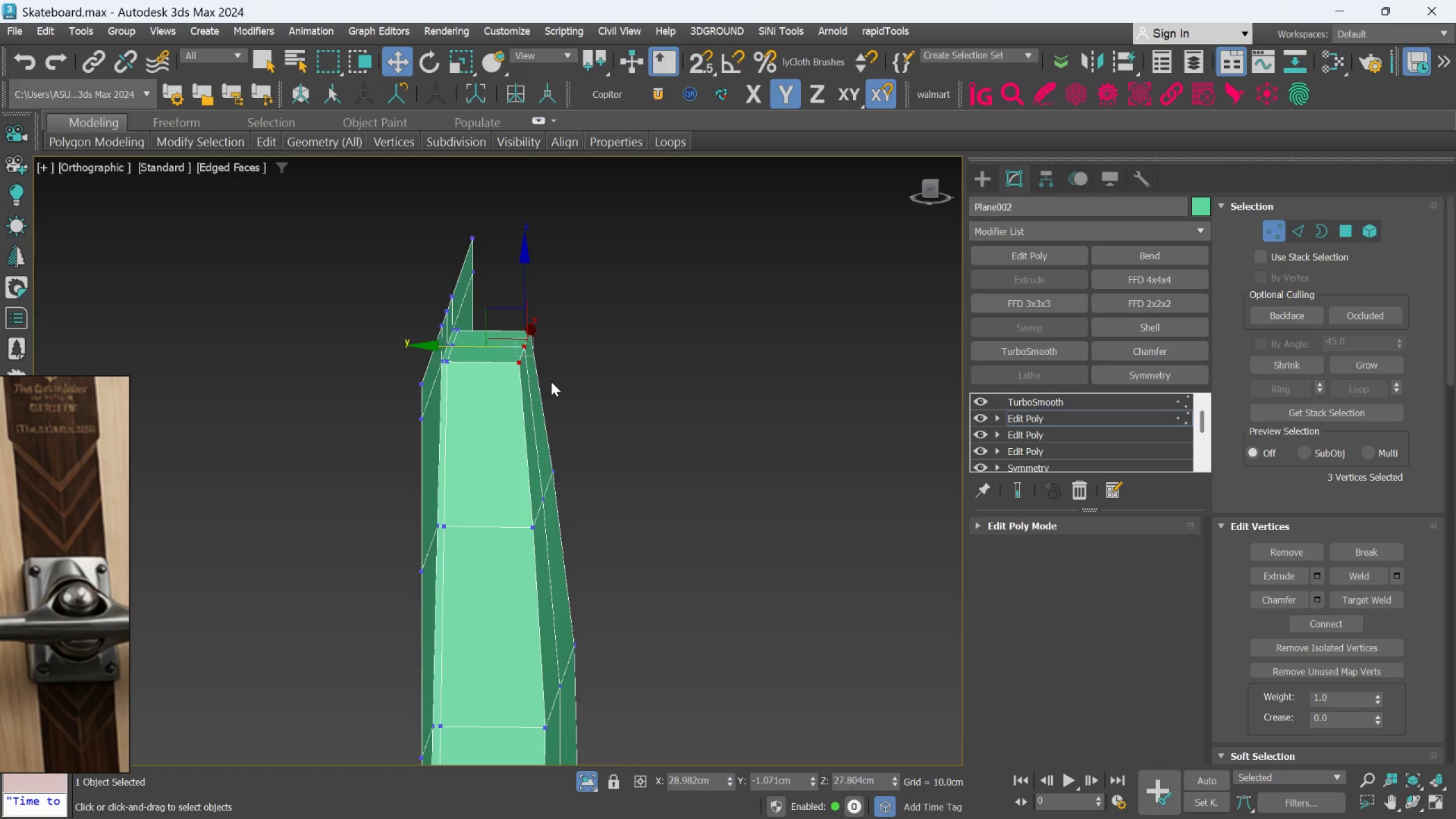 
scroll: coordinate [552, 365], scroll_direction: down, amount: 1.0
 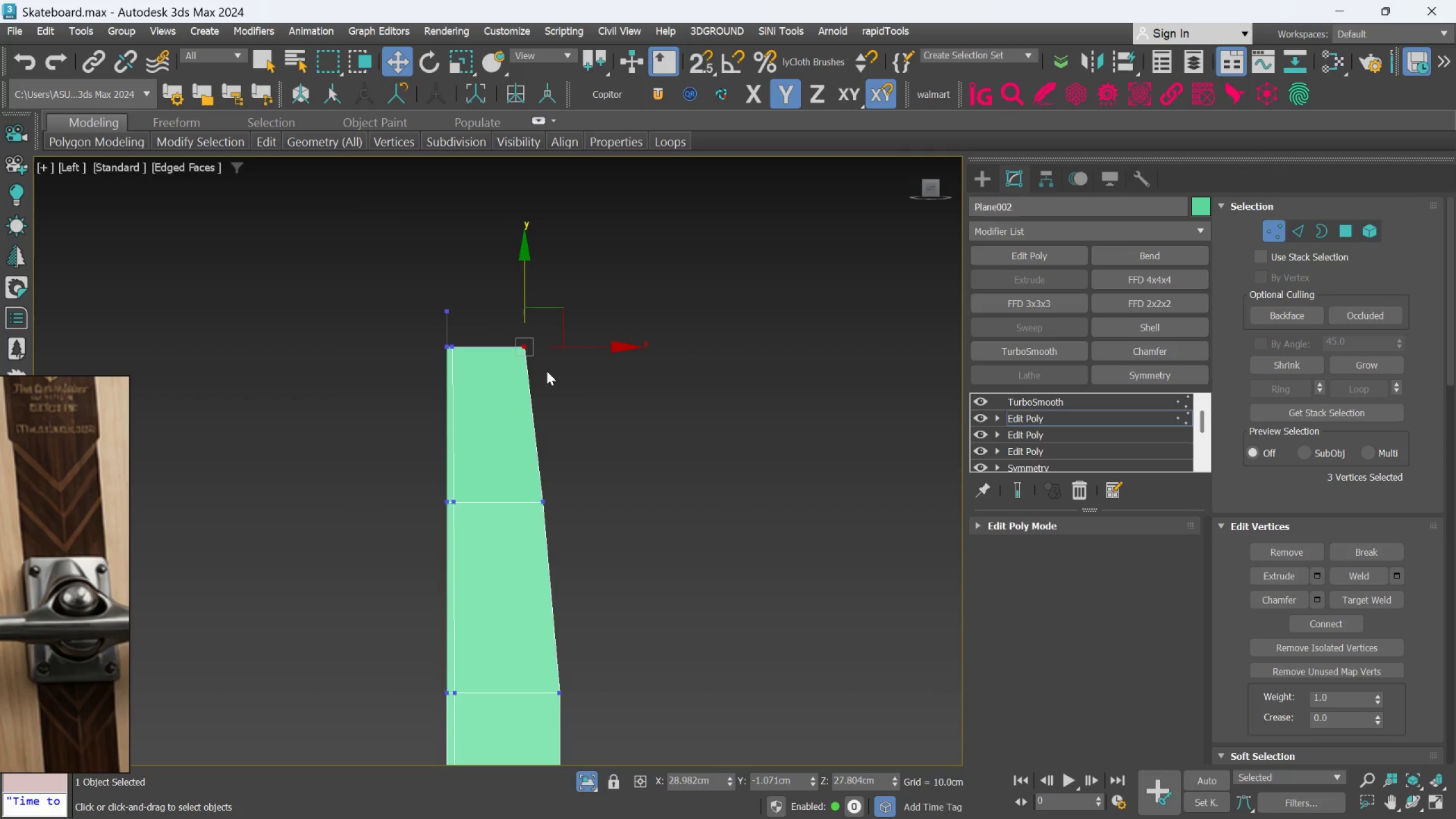 
key(L)
 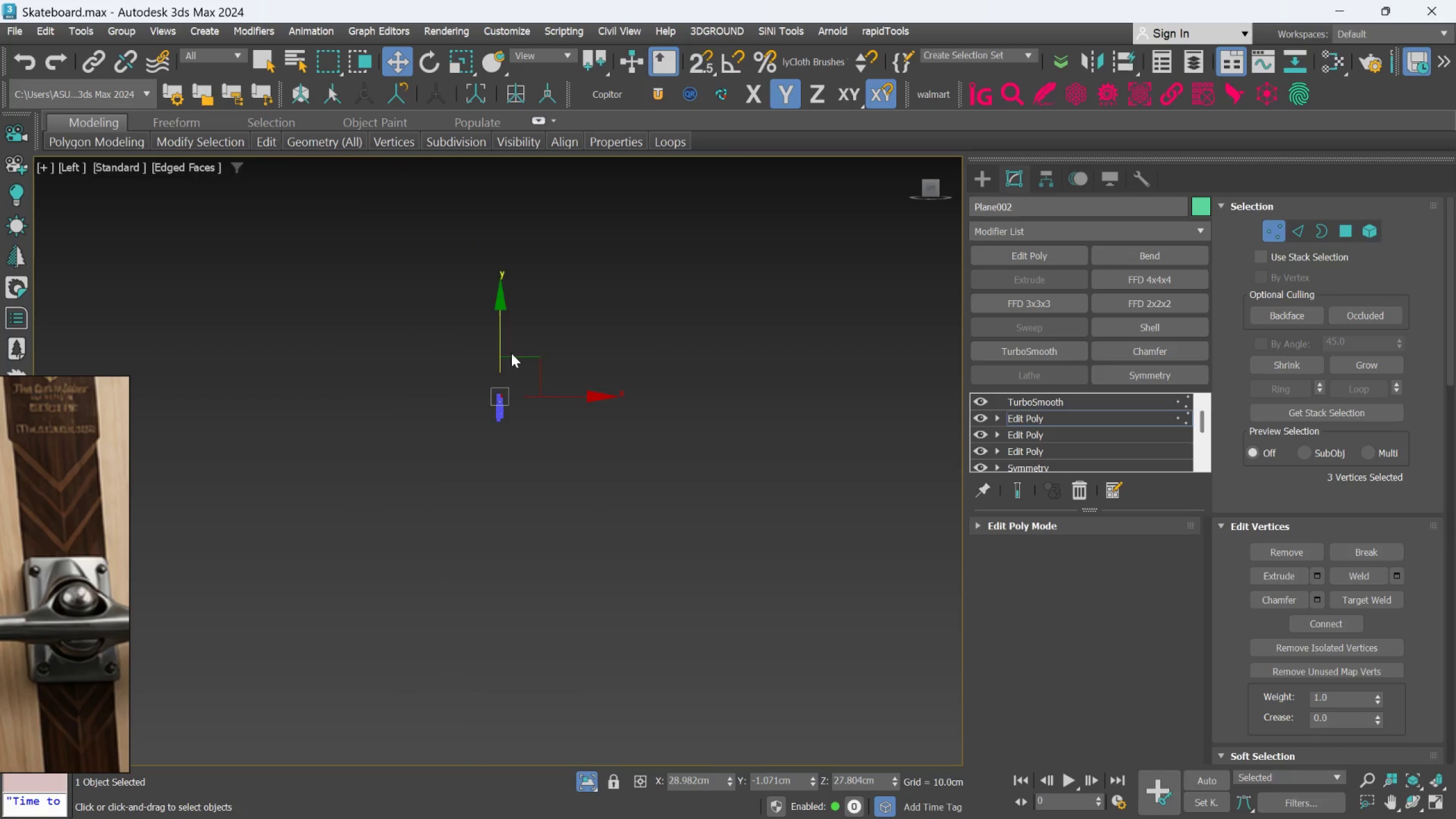 
scroll: coordinate [594, 399], scroll_direction: up, amount: 10.0
 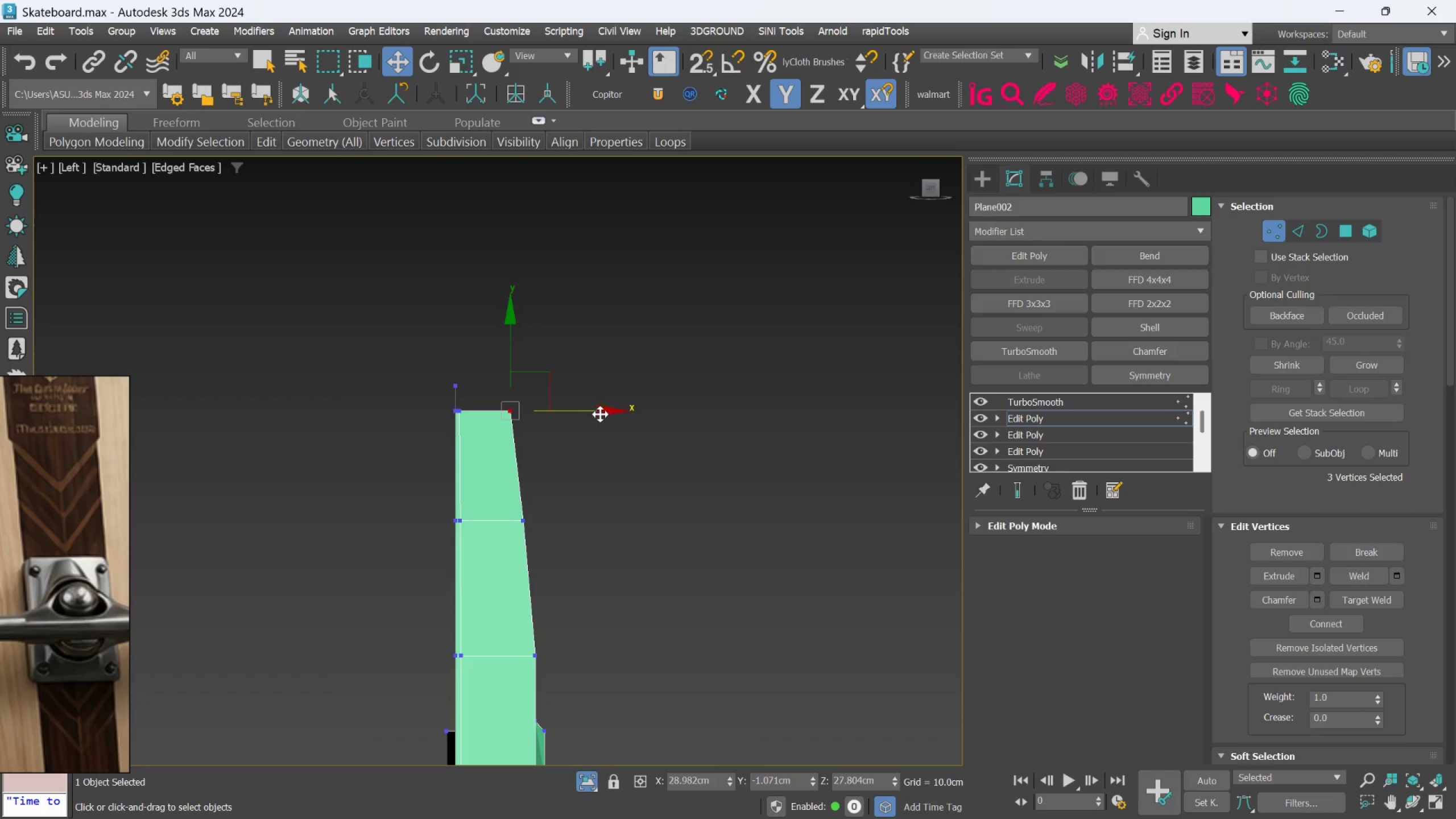 
left_click_drag(start_coordinate=[600, 414], to_coordinate=[591, 419])
 